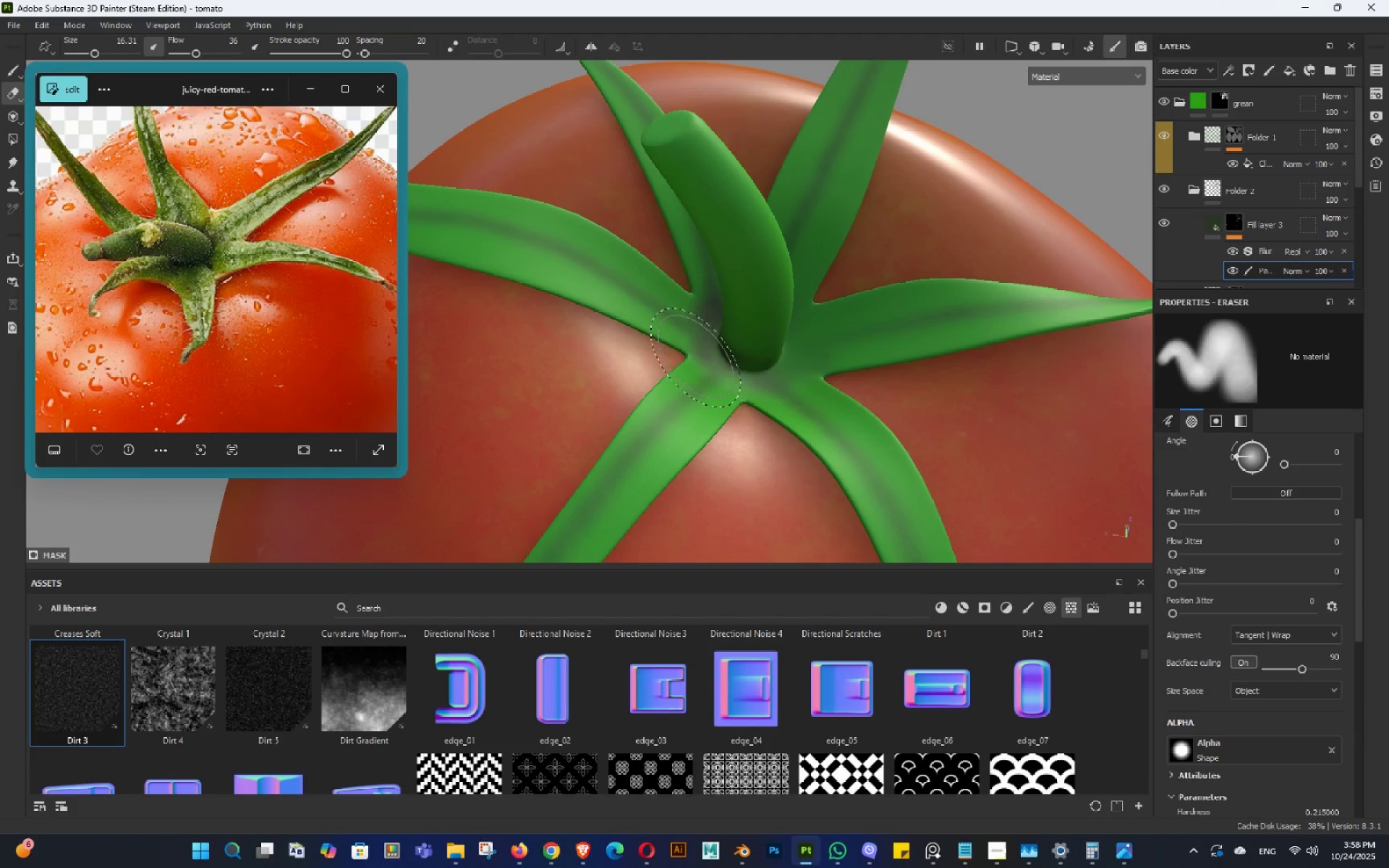 
key(Alt+AltLeft)
 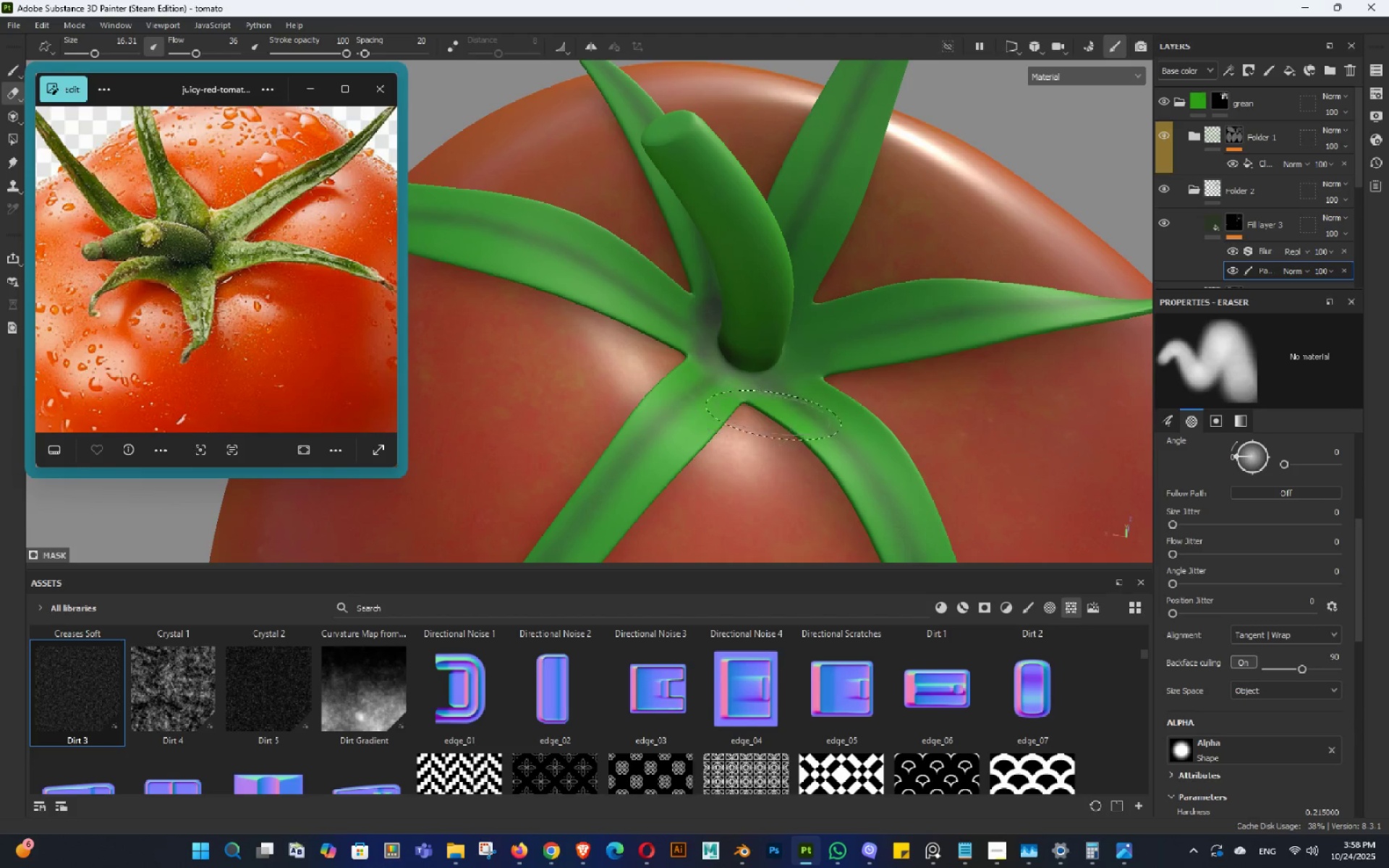 
key(Control+Z)
 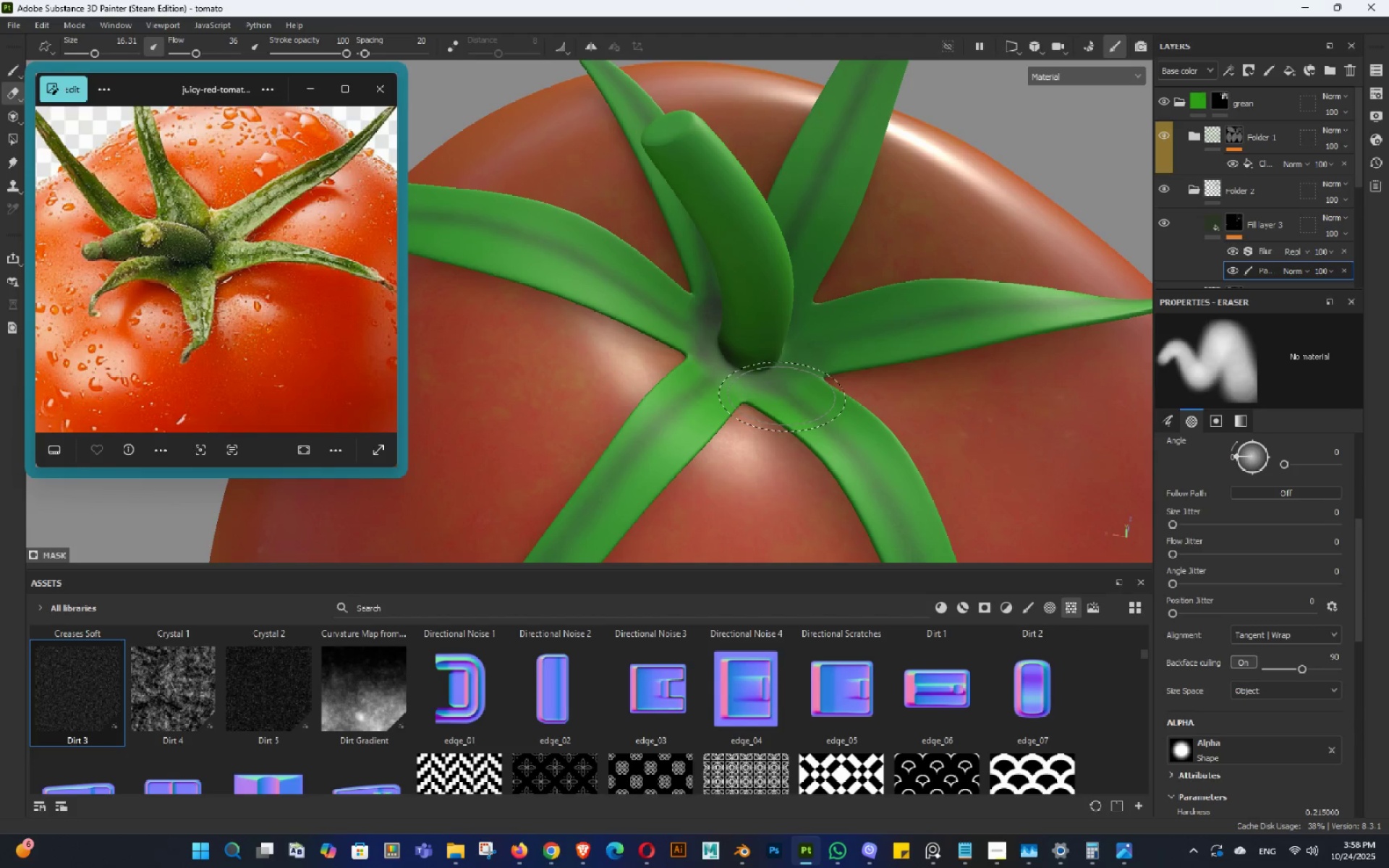 
key(Control+Z)
 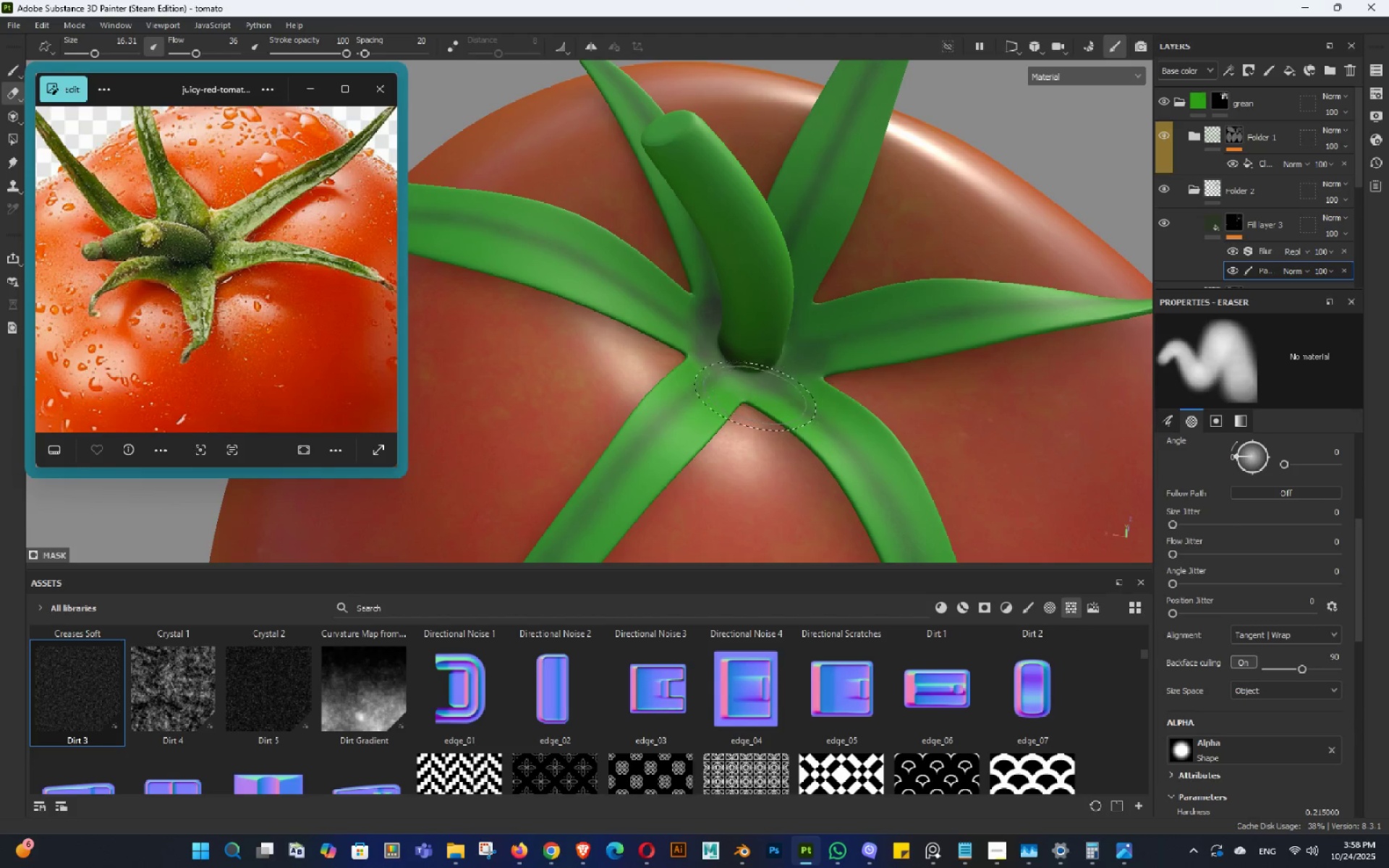 
key(Control+Z)
 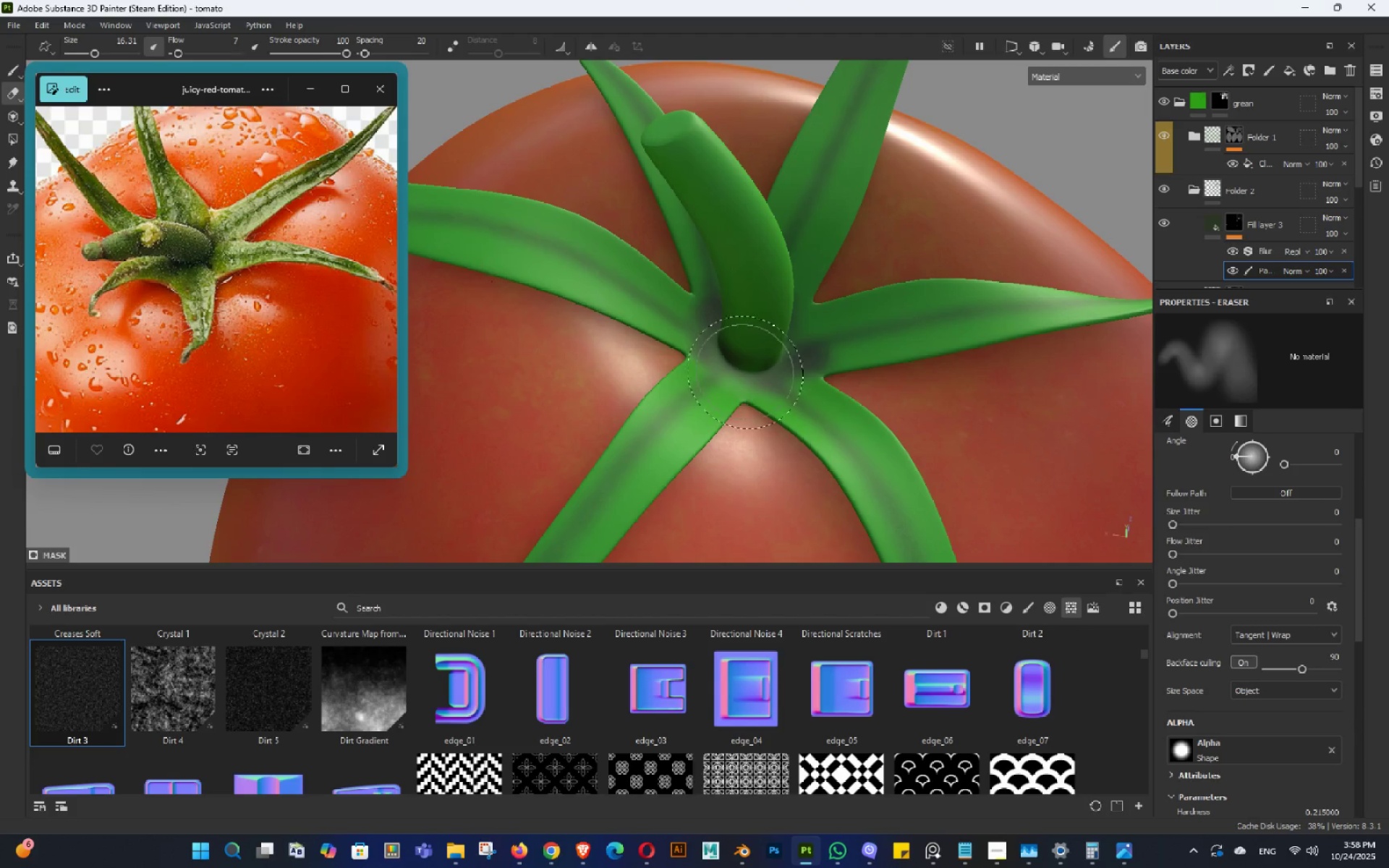 
double_click([799, 348])
 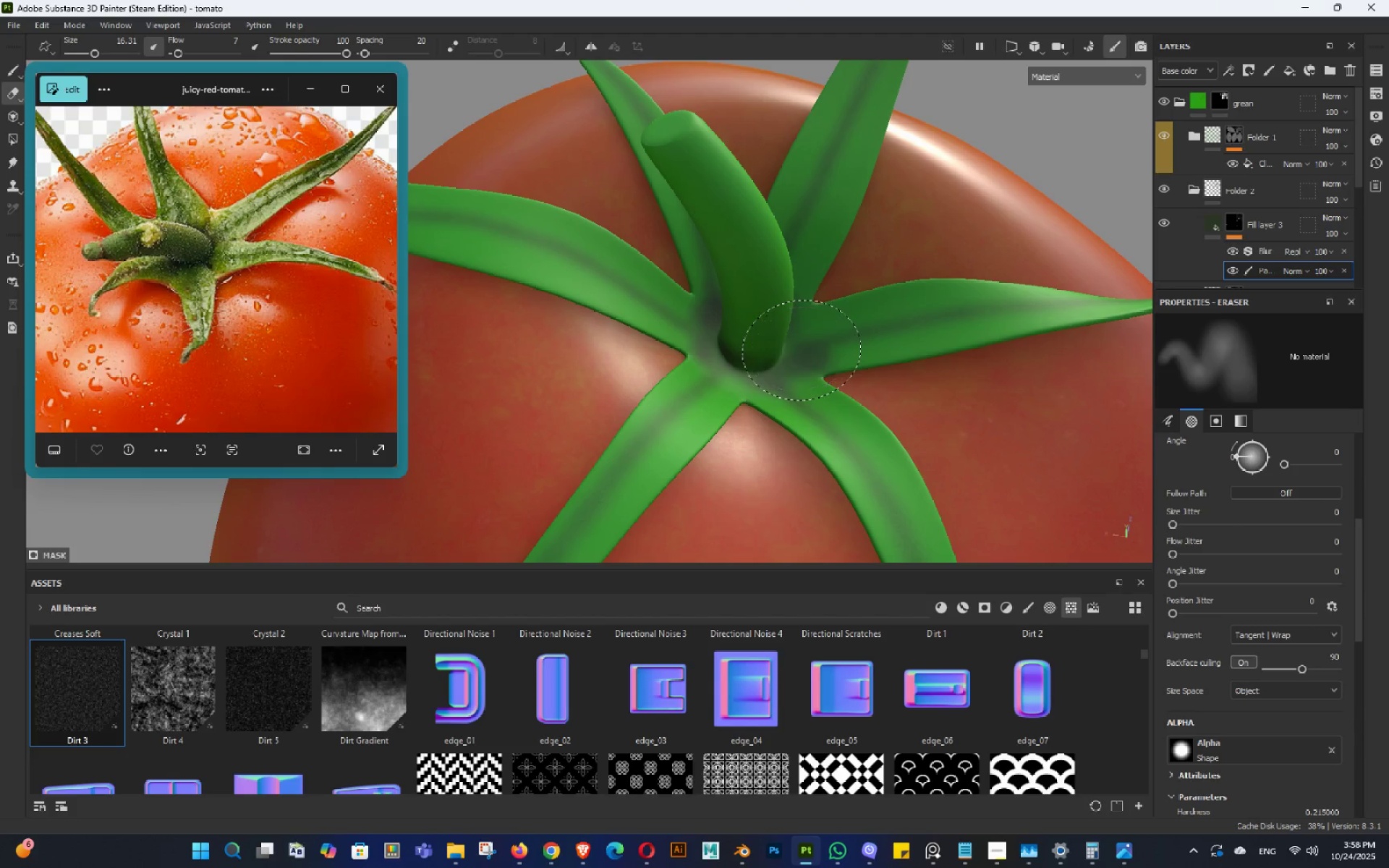 
triple_click([799, 348])
 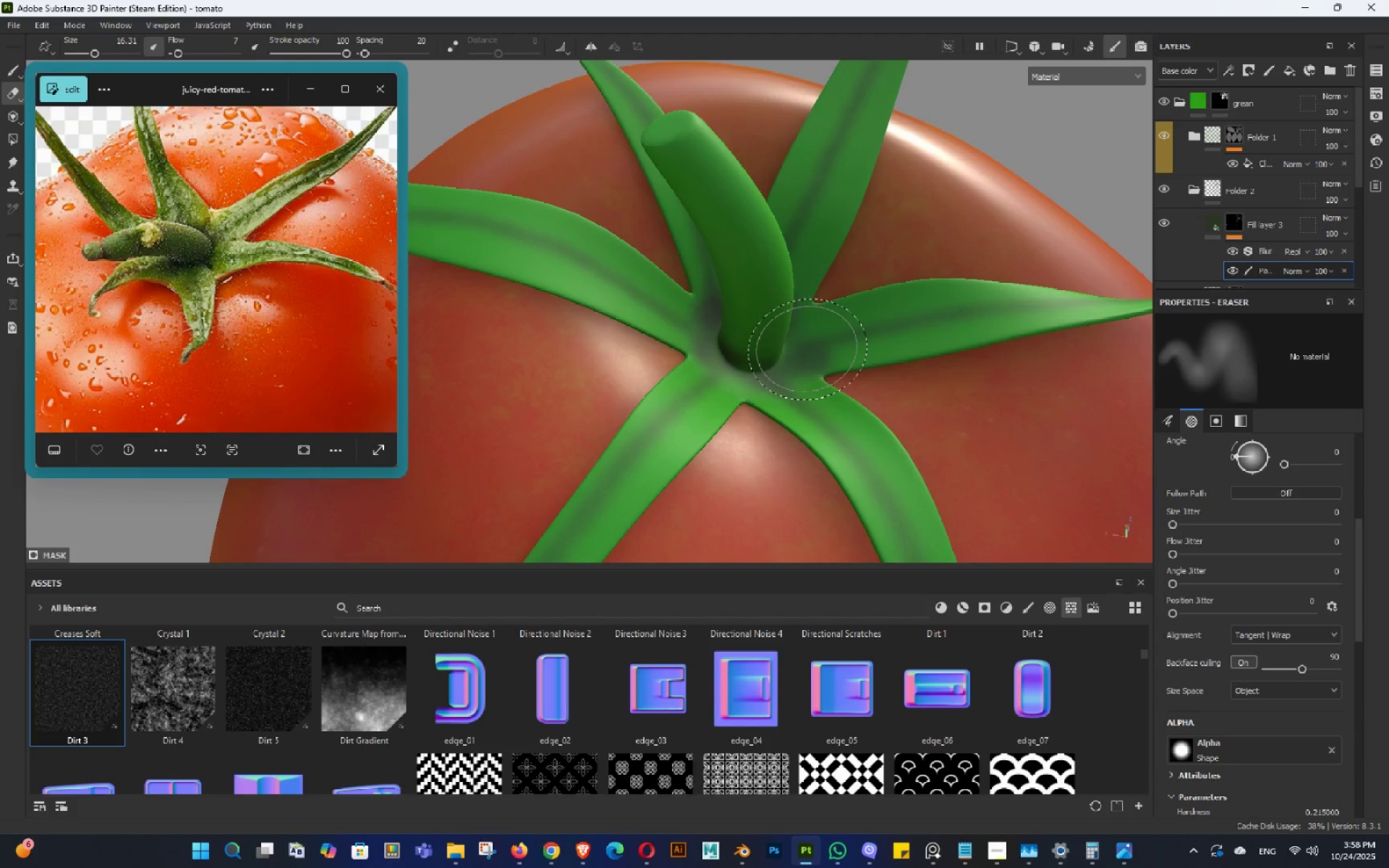 
triple_click([804, 347])
 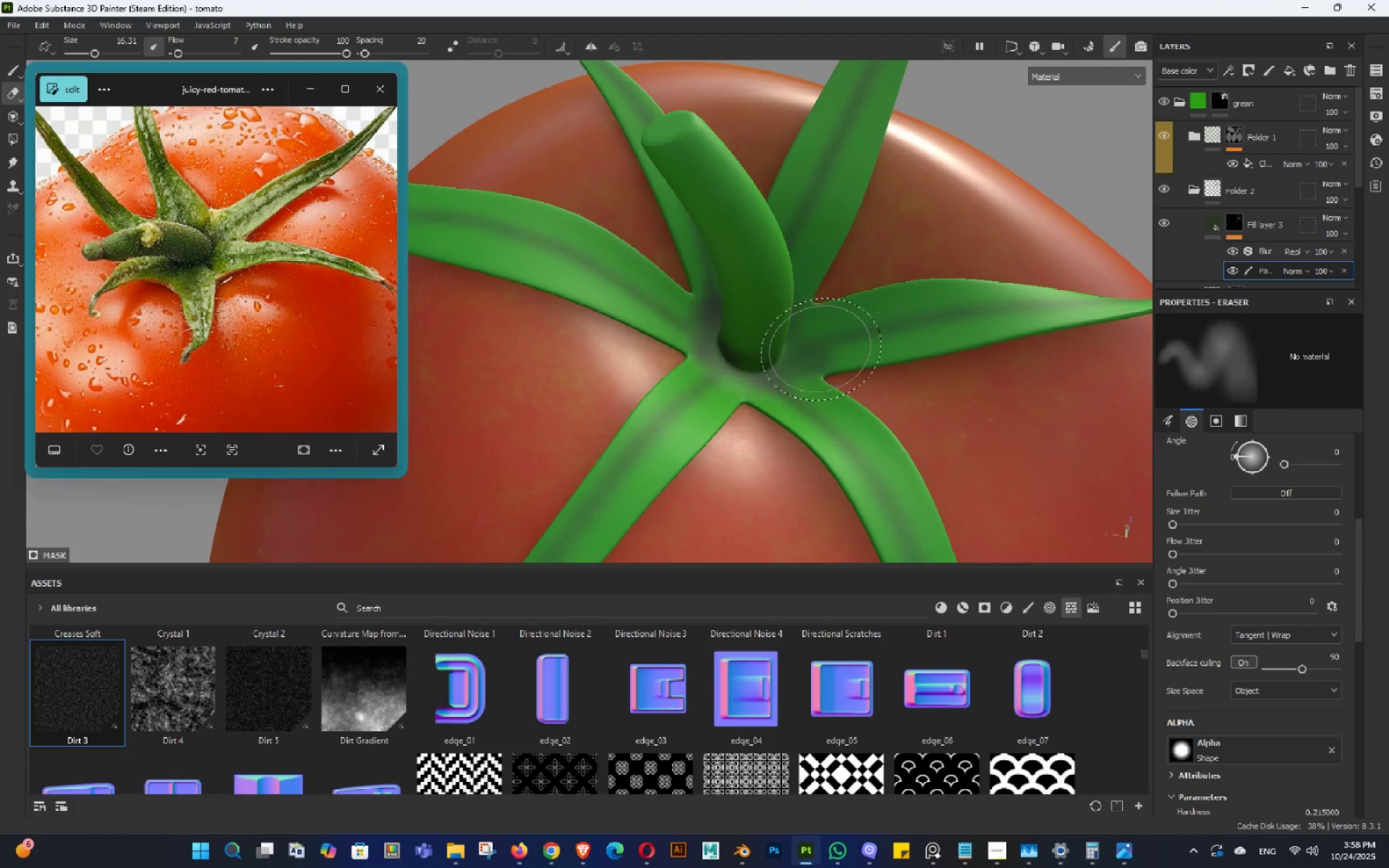 
triple_click([817, 347])
 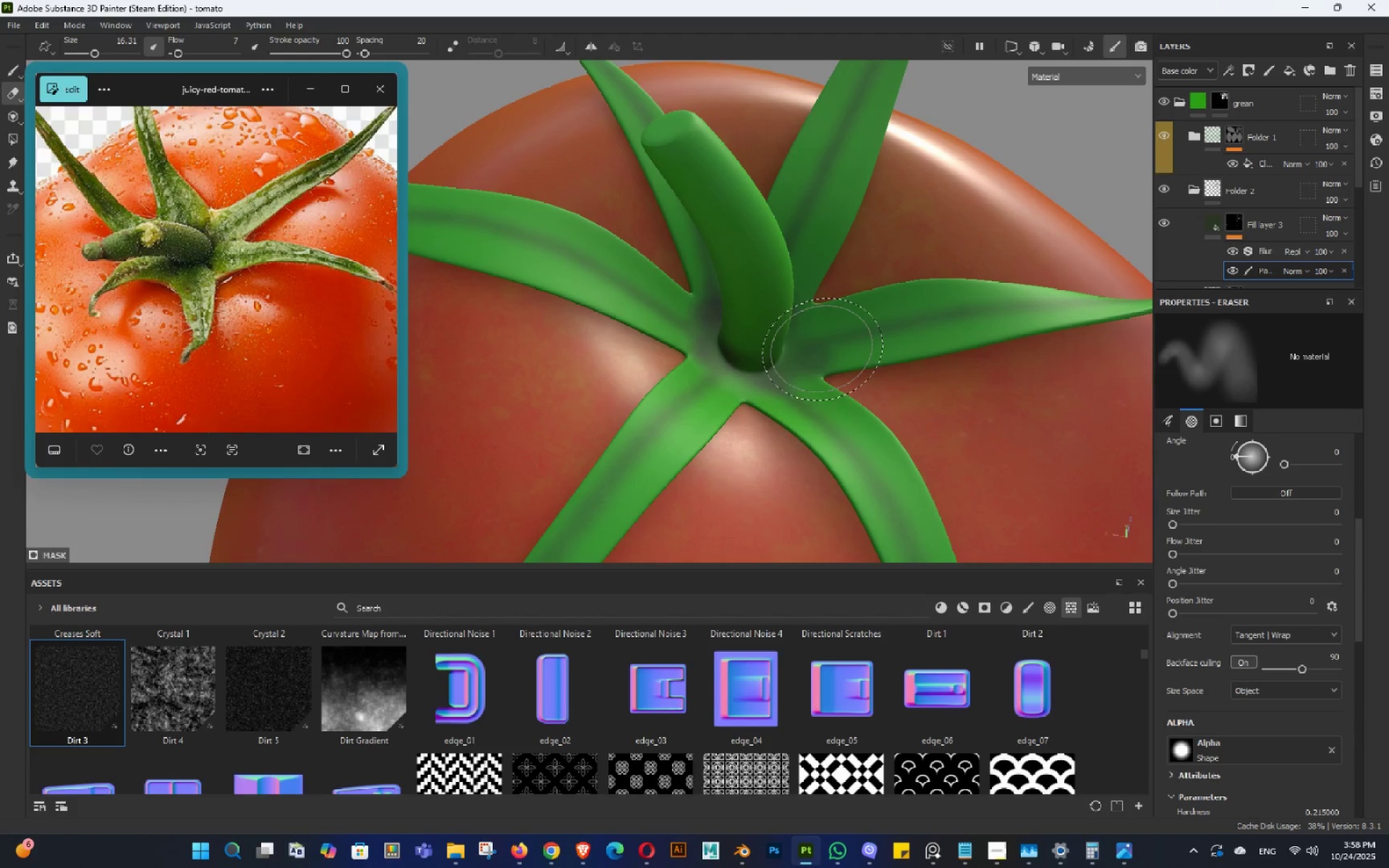 
triple_click([819, 347])
 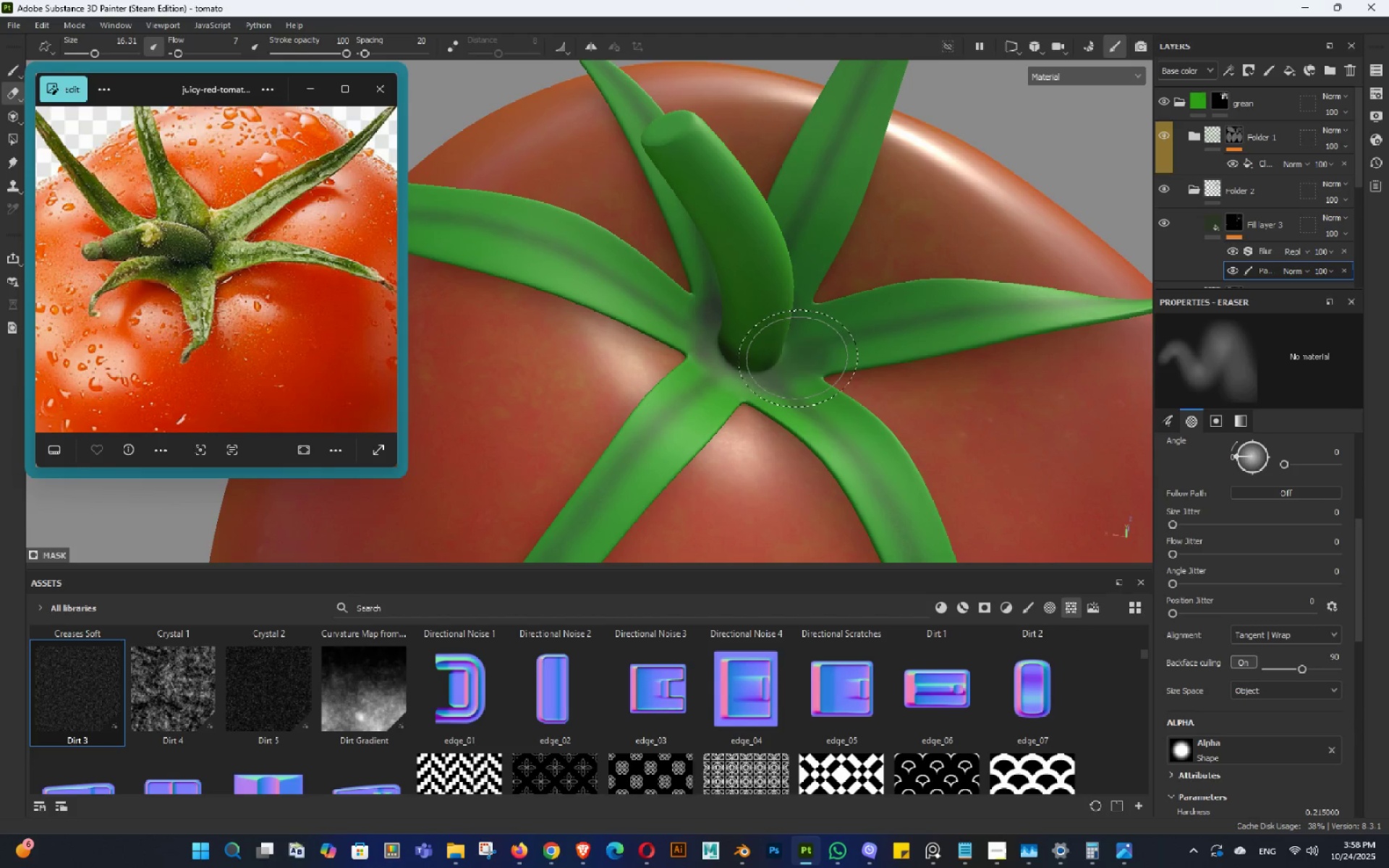 
triple_click([795, 356])
 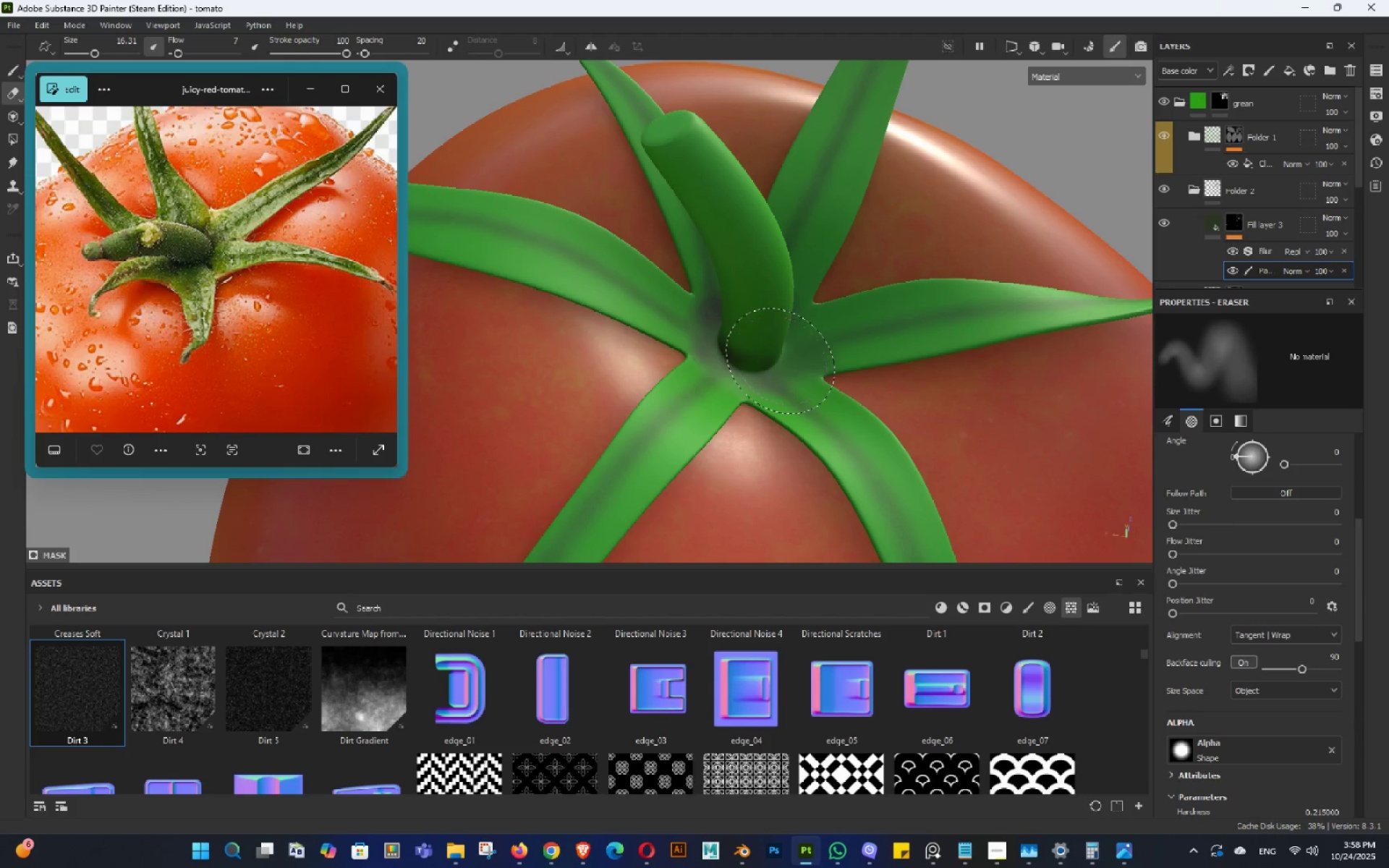 
triple_click([781, 359])
 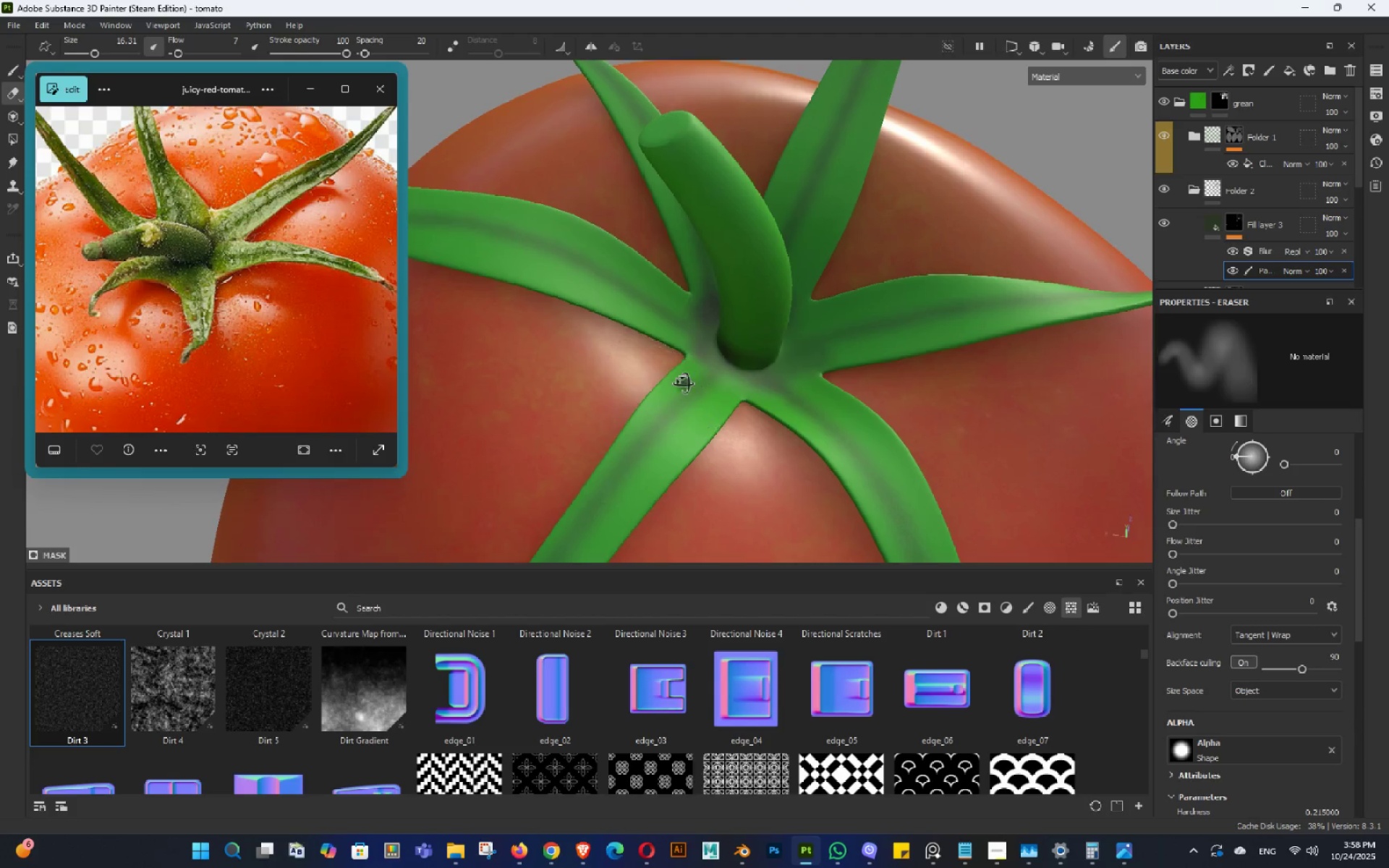 
left_click_drag(start_coordinate=[672, 381], to_coordinate=[990, 434])
 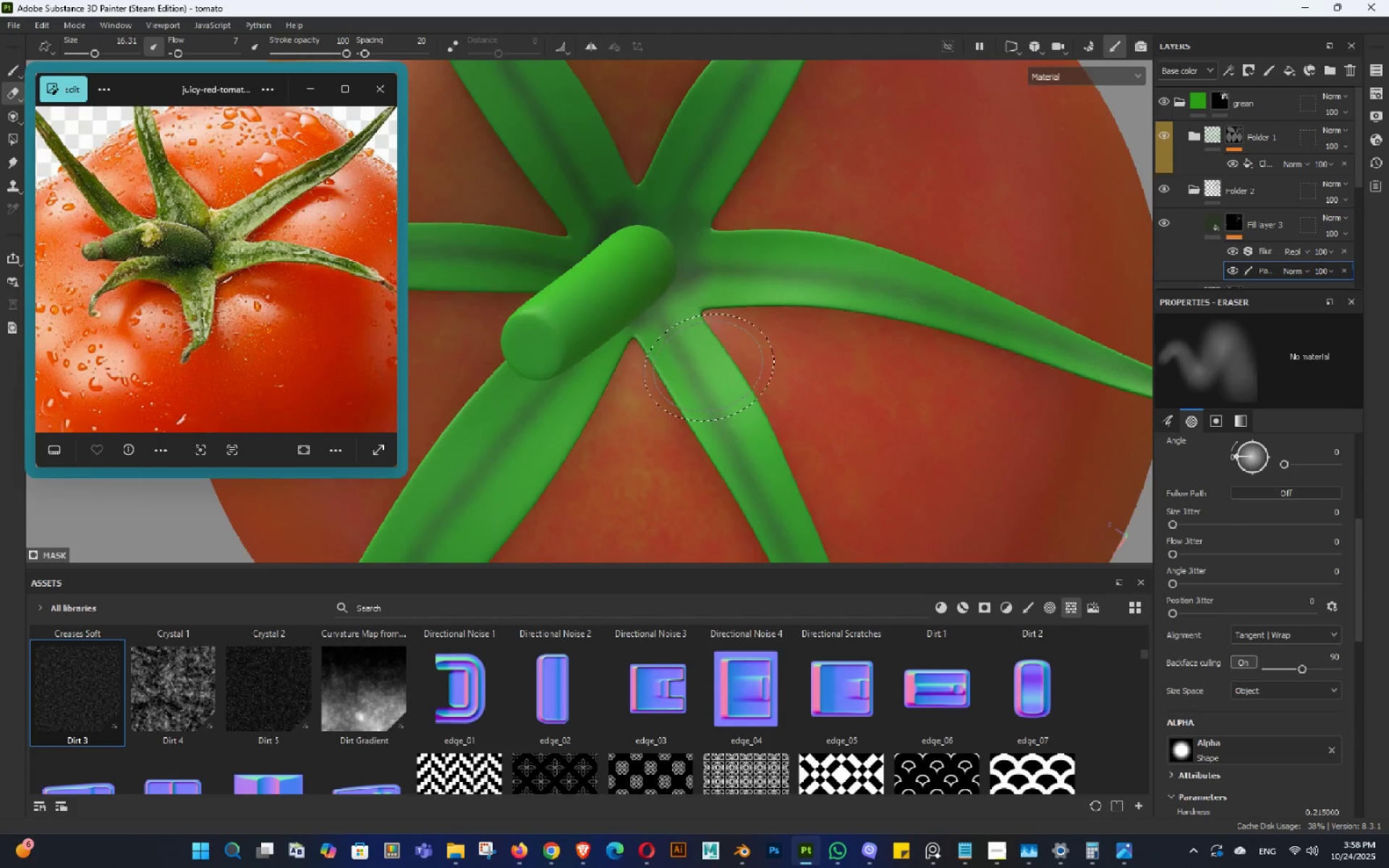 
hold_key(key=AltLeft, duration=0.44)
left_click_drag(start_coordinate=[694, 357], to_coordinate=[713, 262])
 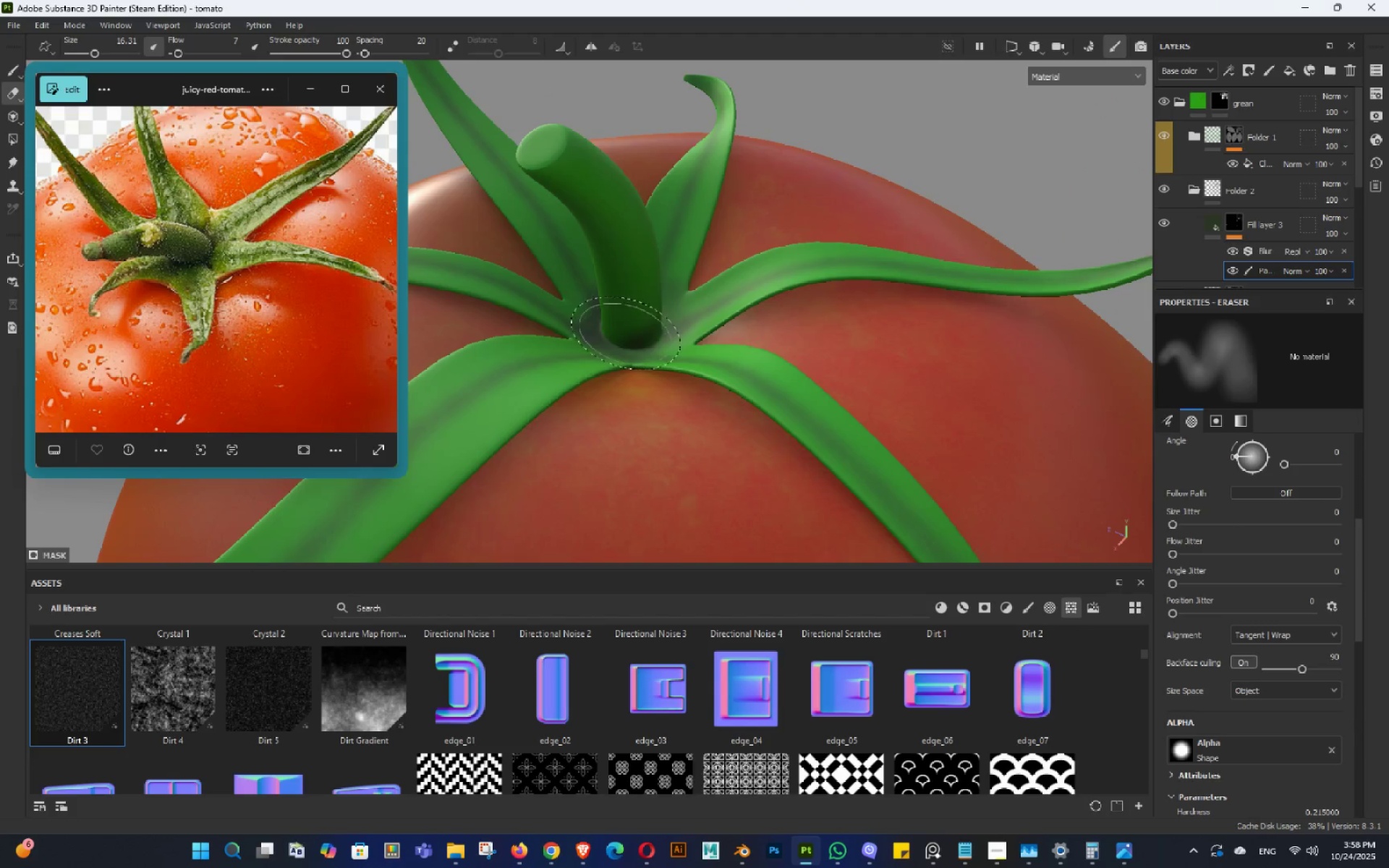 
left_click_drag(start_coordinate=[625, 336], to_coordinate=[629, 345])
 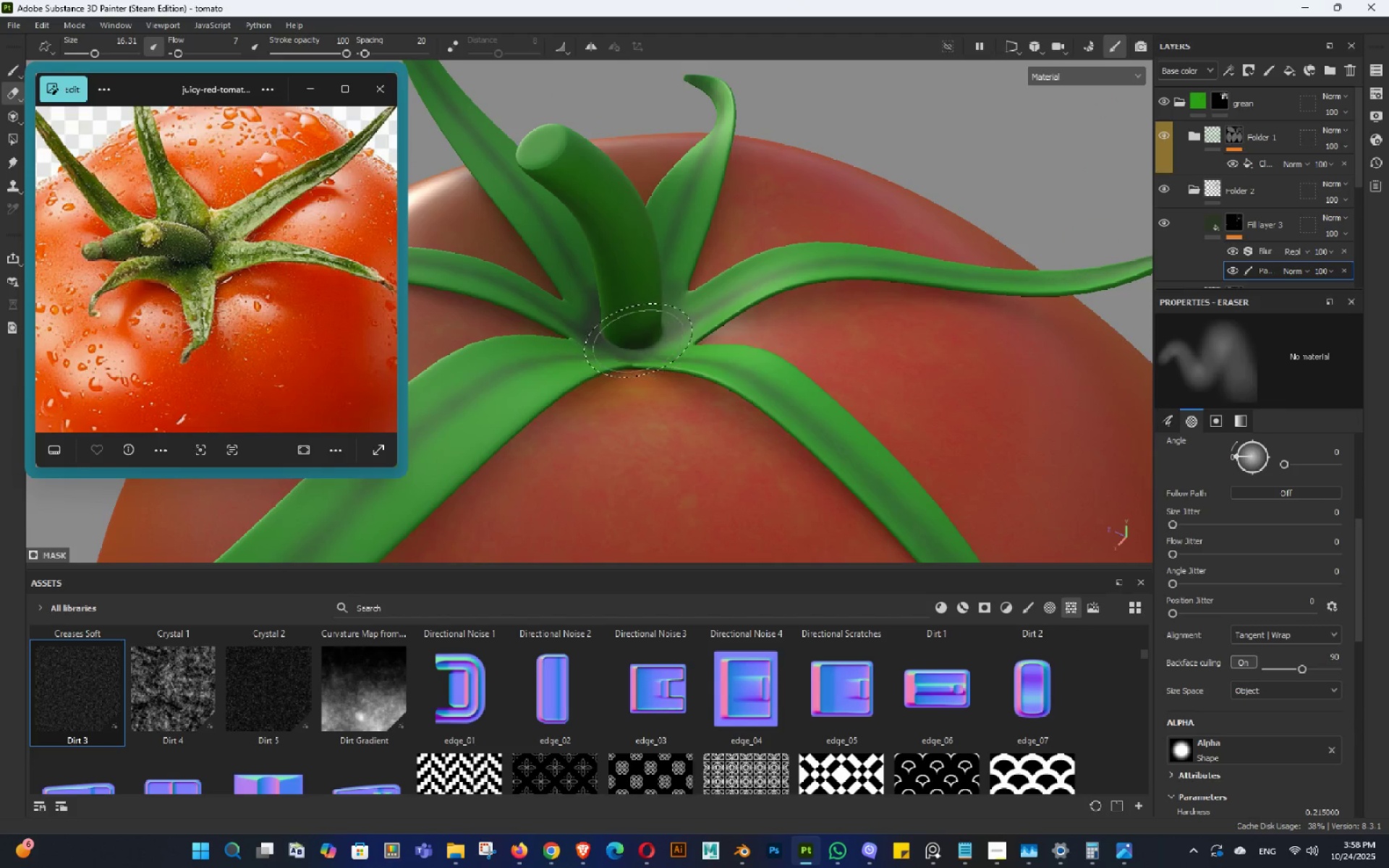 
triple_click([636, 345])
 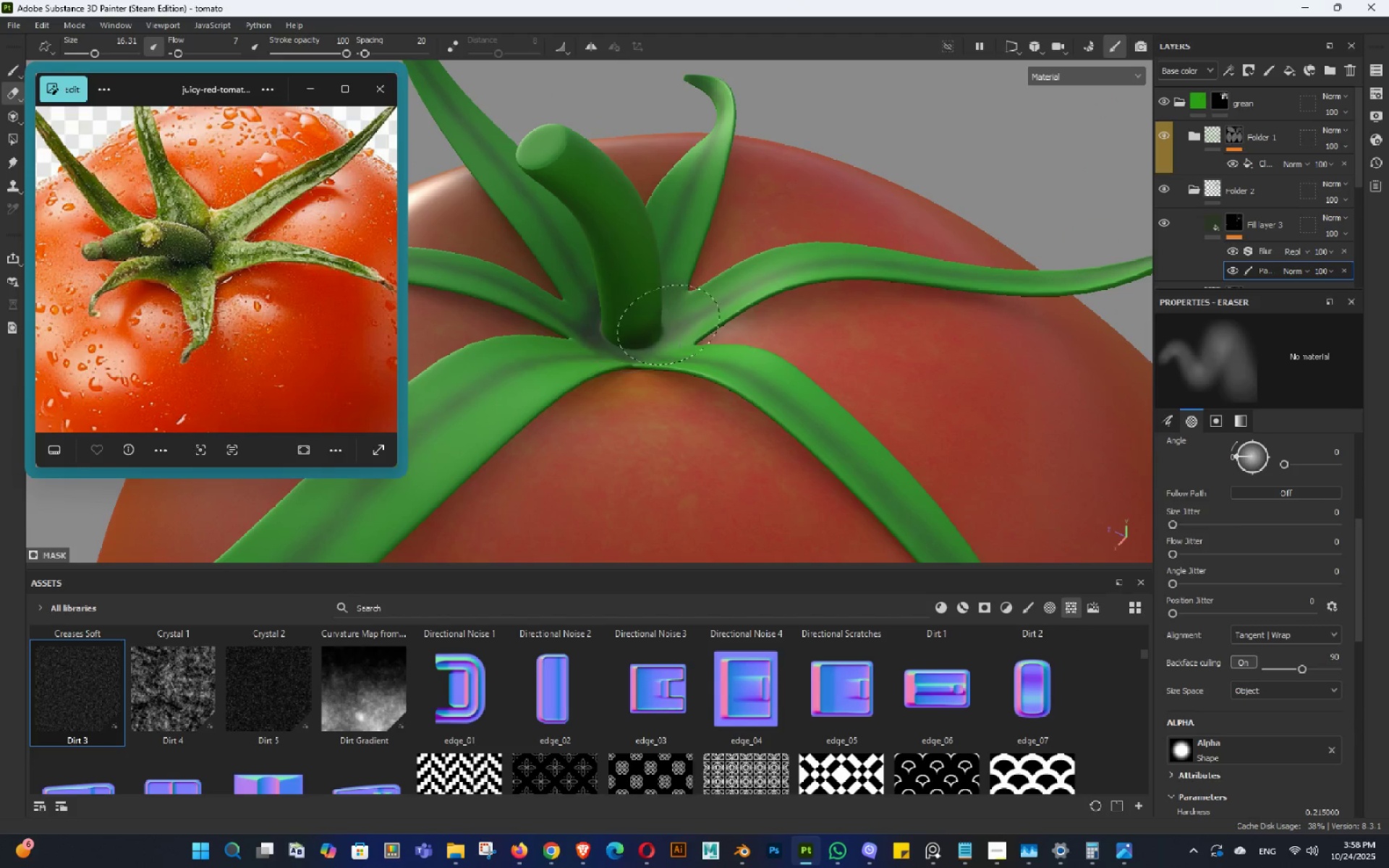 
triple_click([667, 323])
 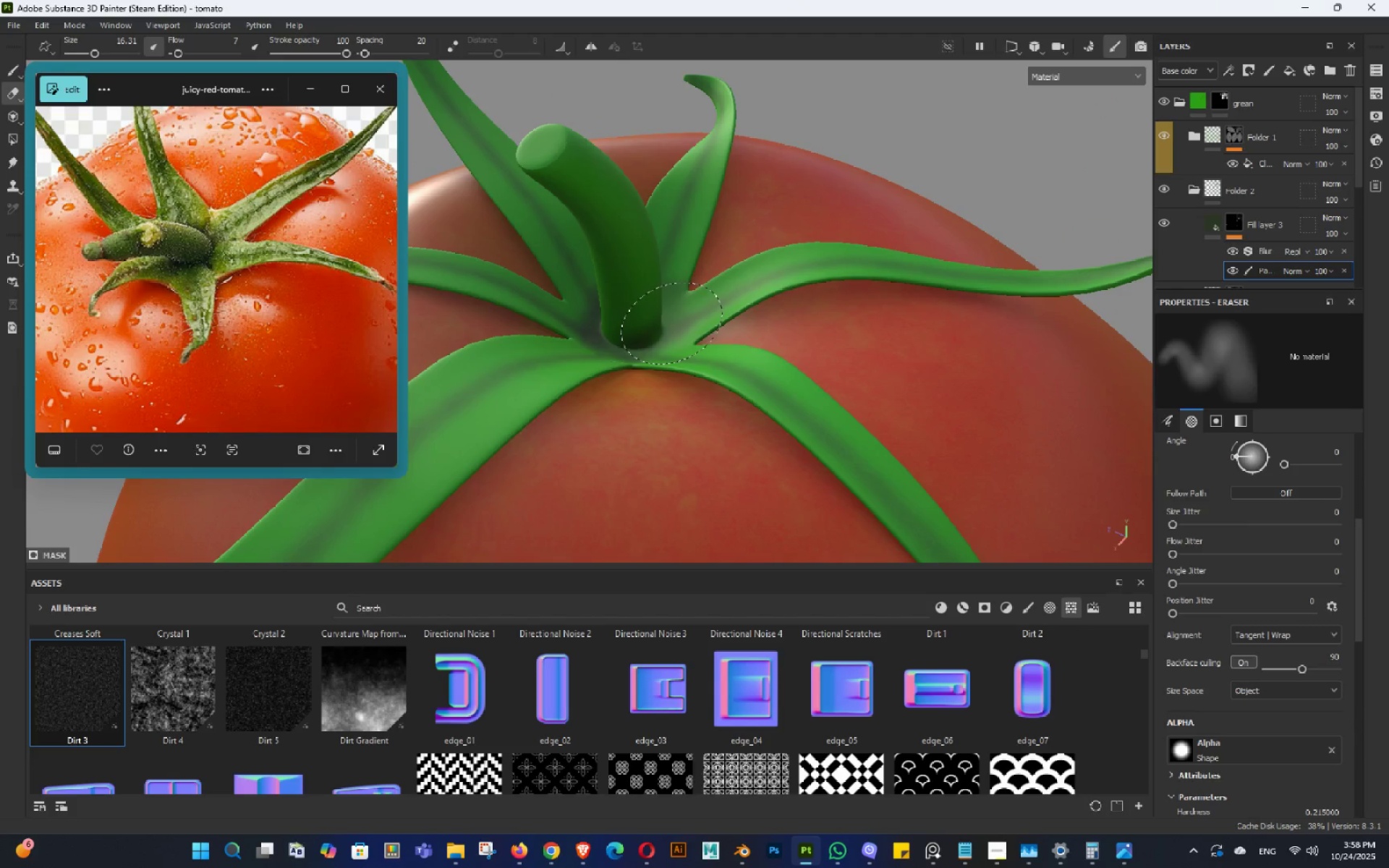 
triple_click([670, 321])
 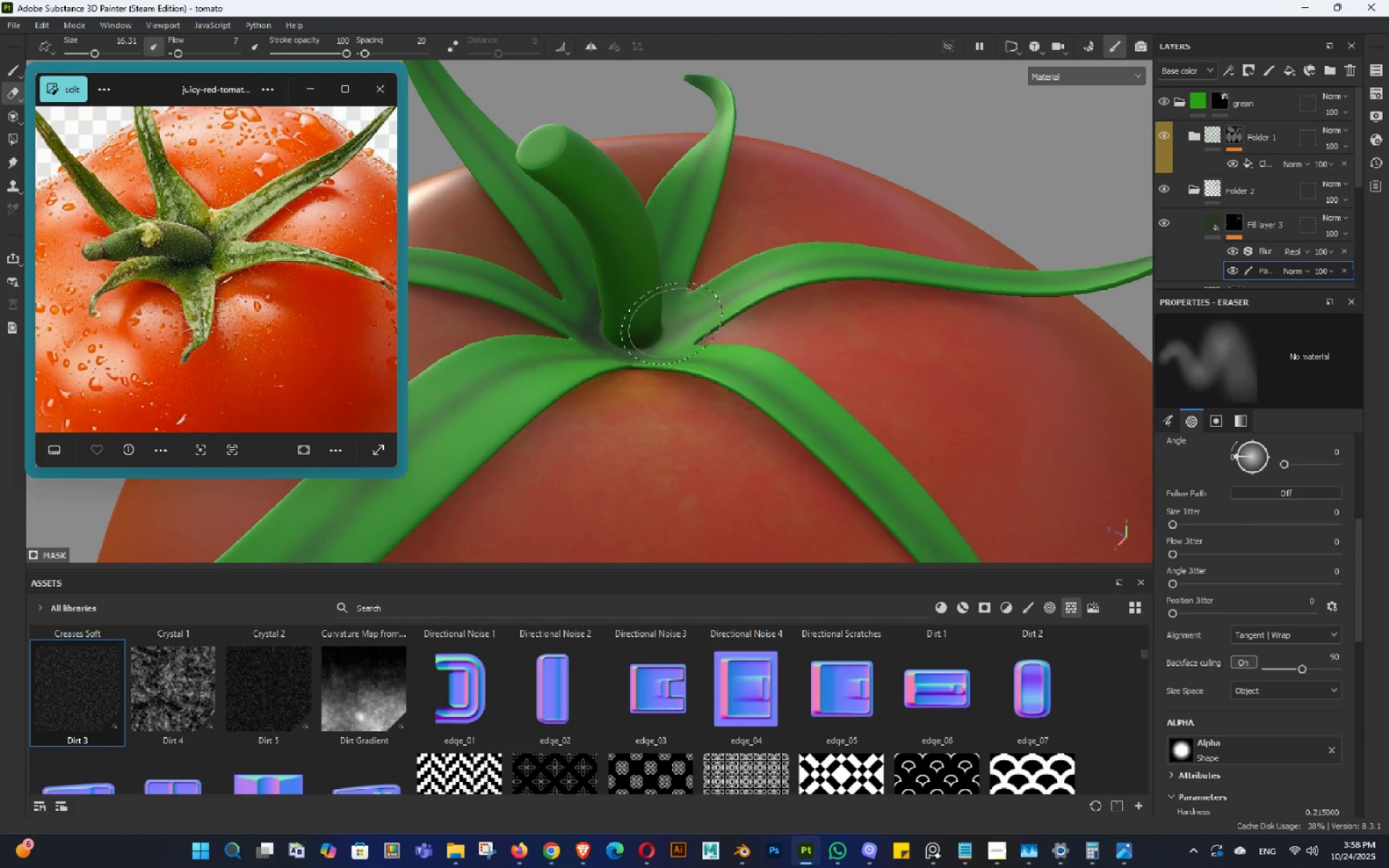 
left_click_drag(start_coordinate=[665, 320], to_coordinate=[643, 332])
 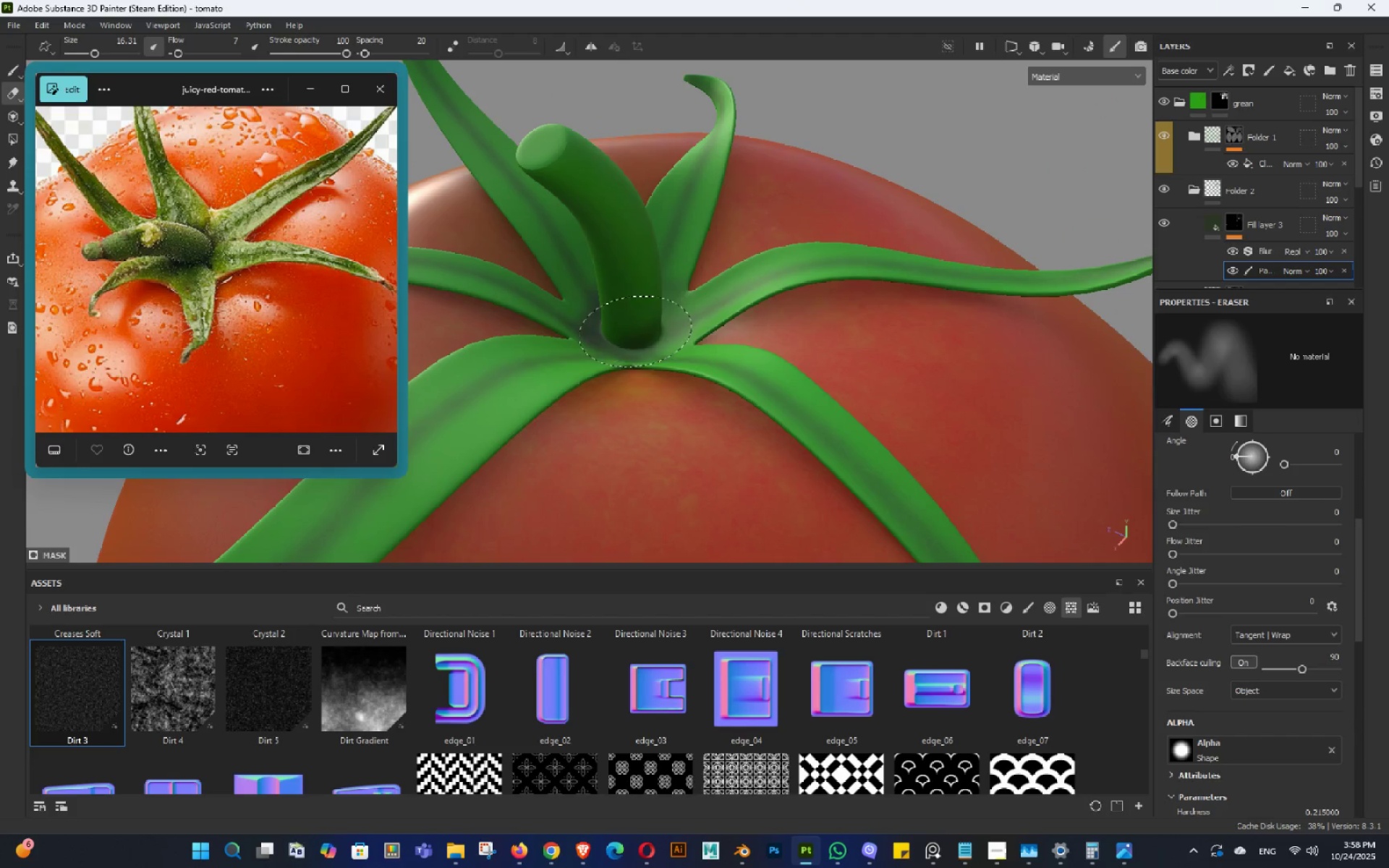 
left_click_drag(start_coordinate=[635, 334], to_coordinate=[640, 331])
 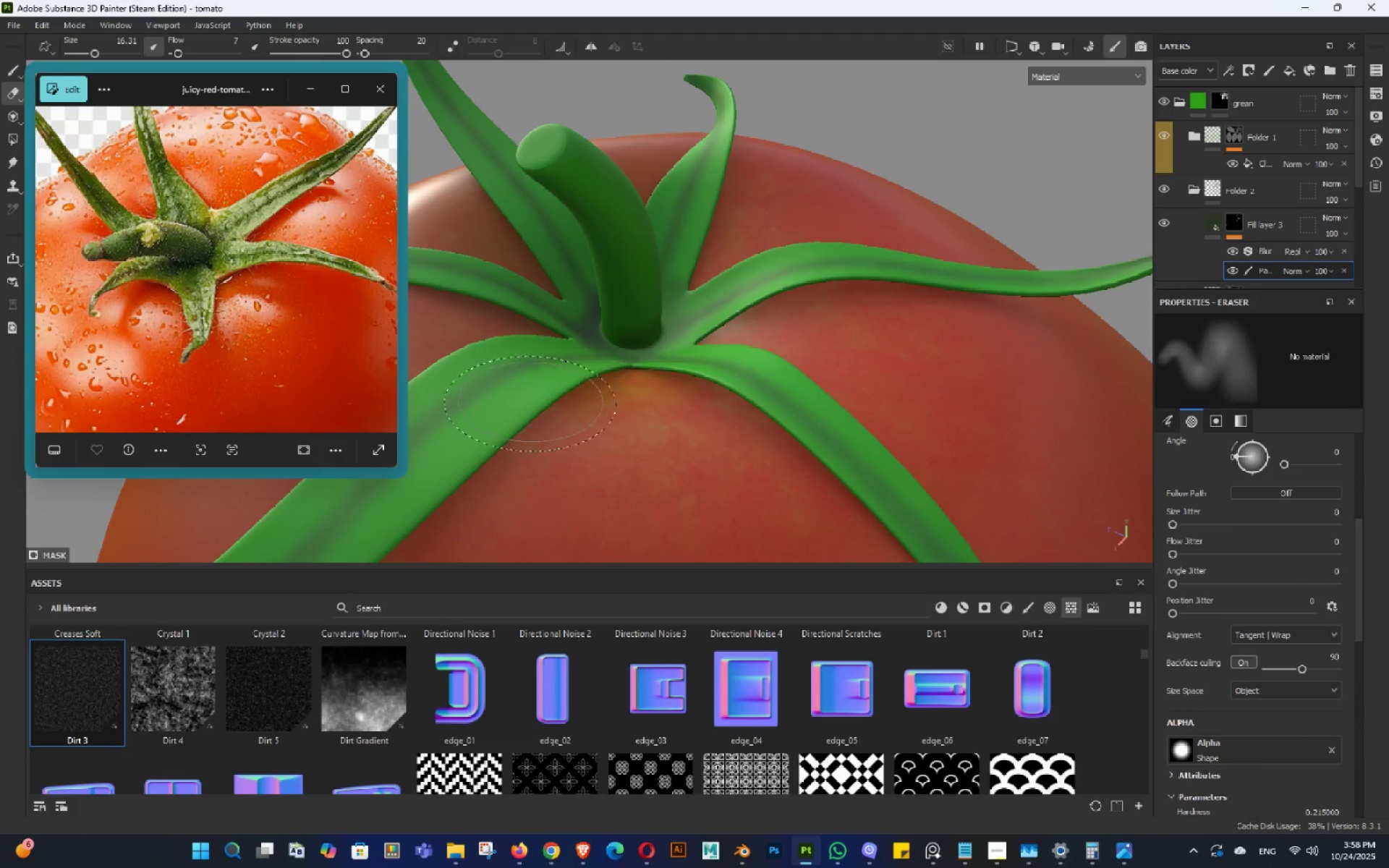 
hold_key(key=AltLeft, duration=1.05)
left_click_drag(start_coordinate=[527, 403], to_coordinate=[784, 448])
 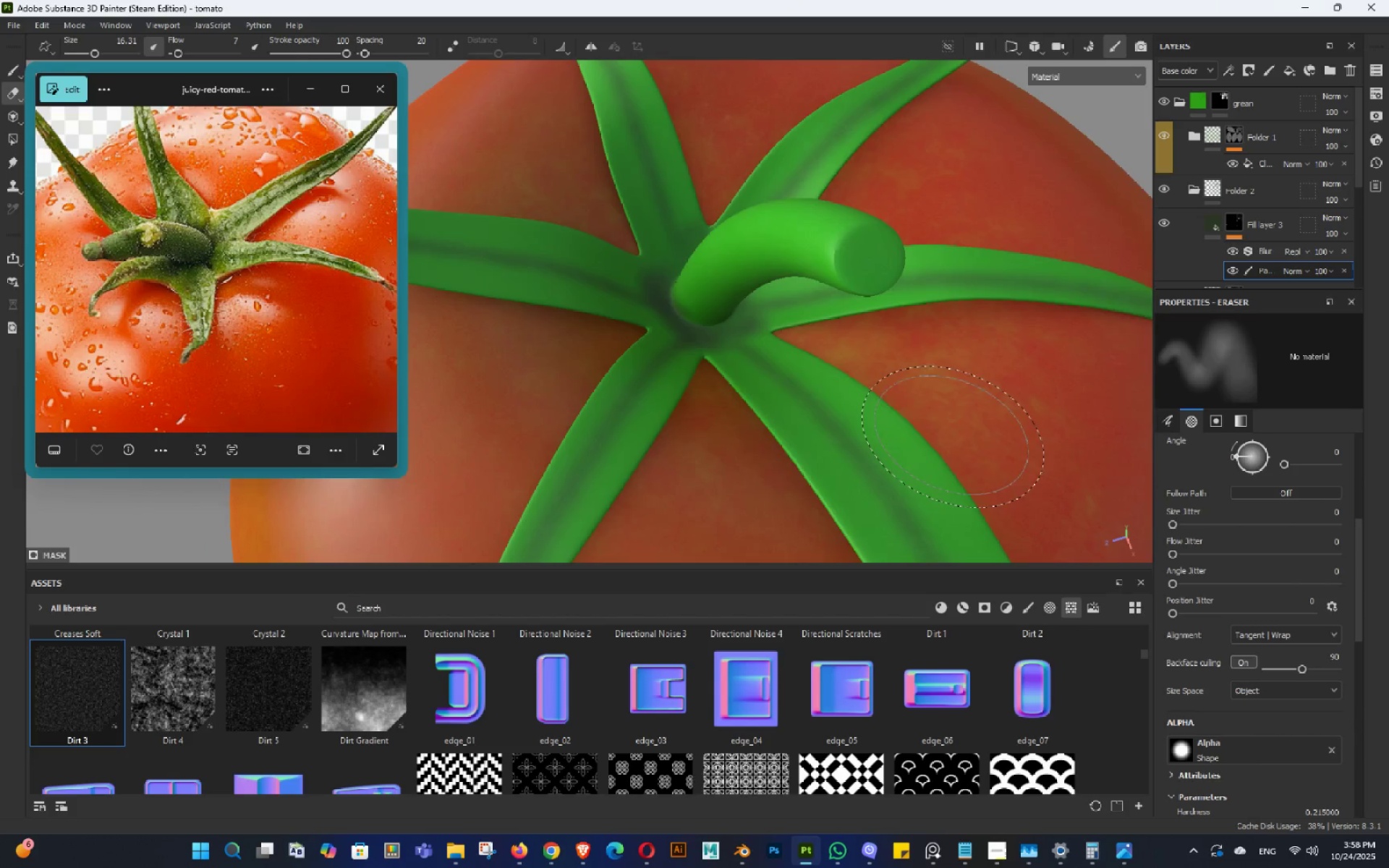 
left_click_drag(start_coordinate=[825, 396], to_coordinate=[912, 378])
 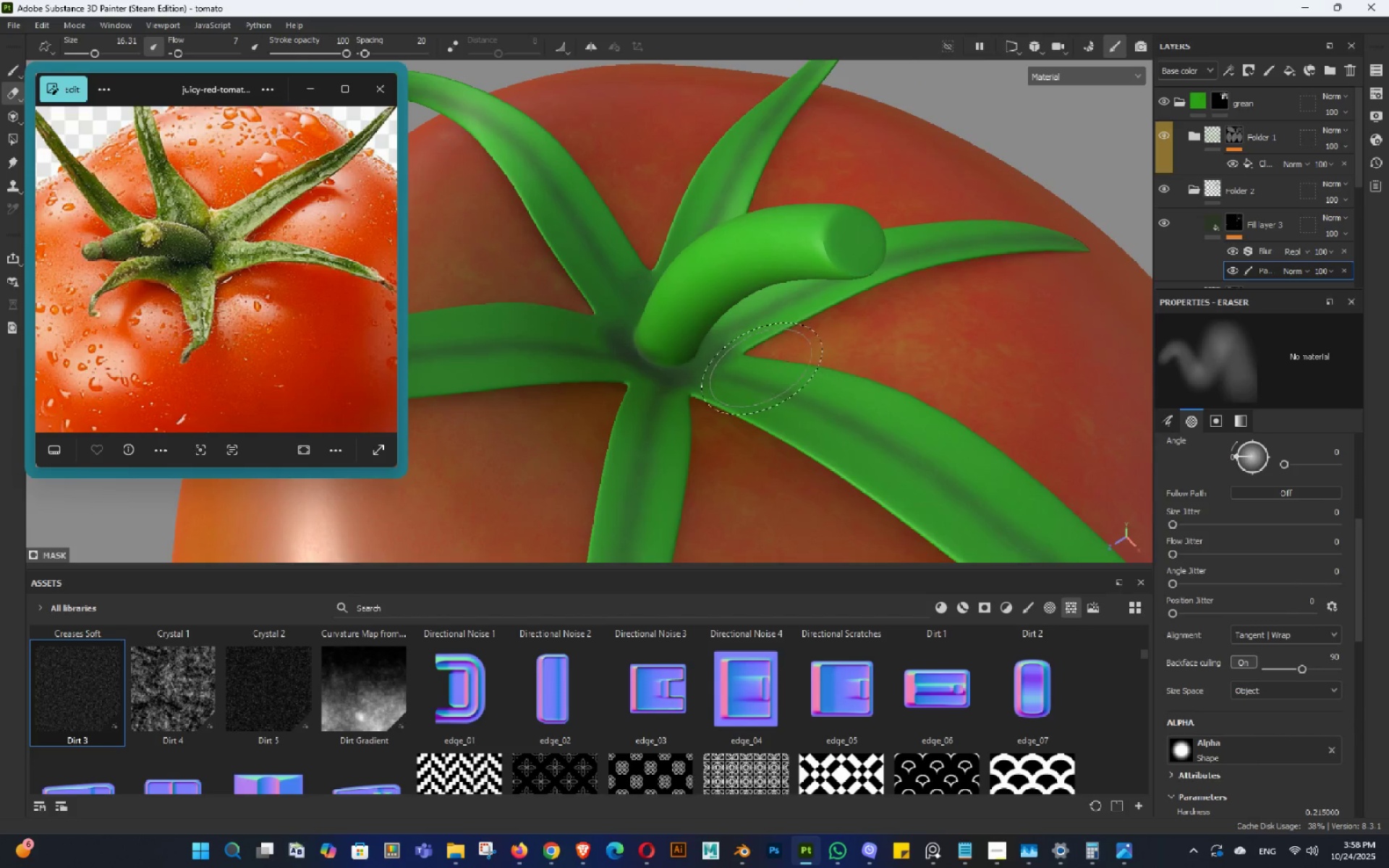 
left_click_drag(start_coordinate=[758, 366], to_coordinate=[628, 354])
 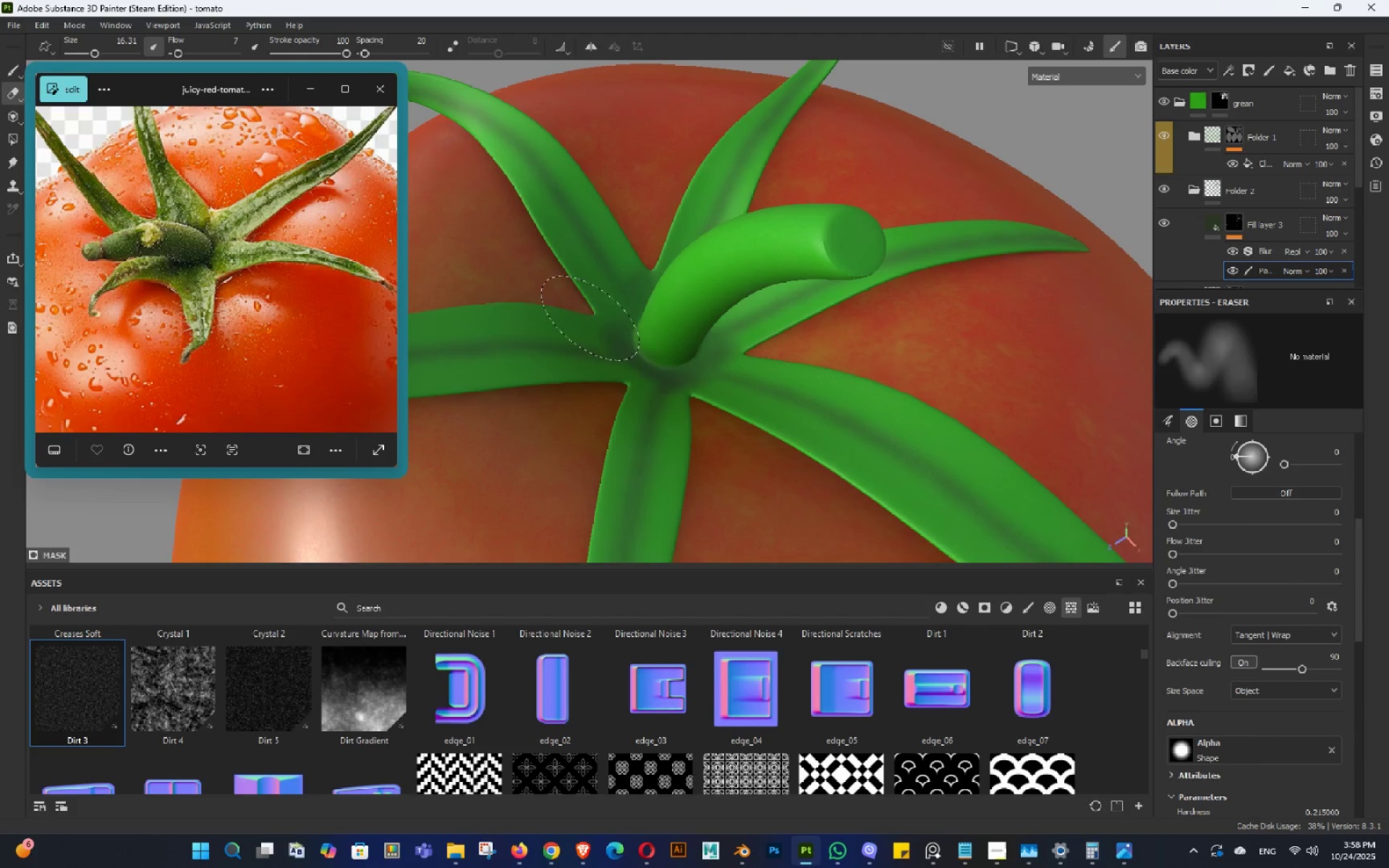 
left_click_drag(start_coordinate=[592, 317], to_coordinate=[654, 324])
 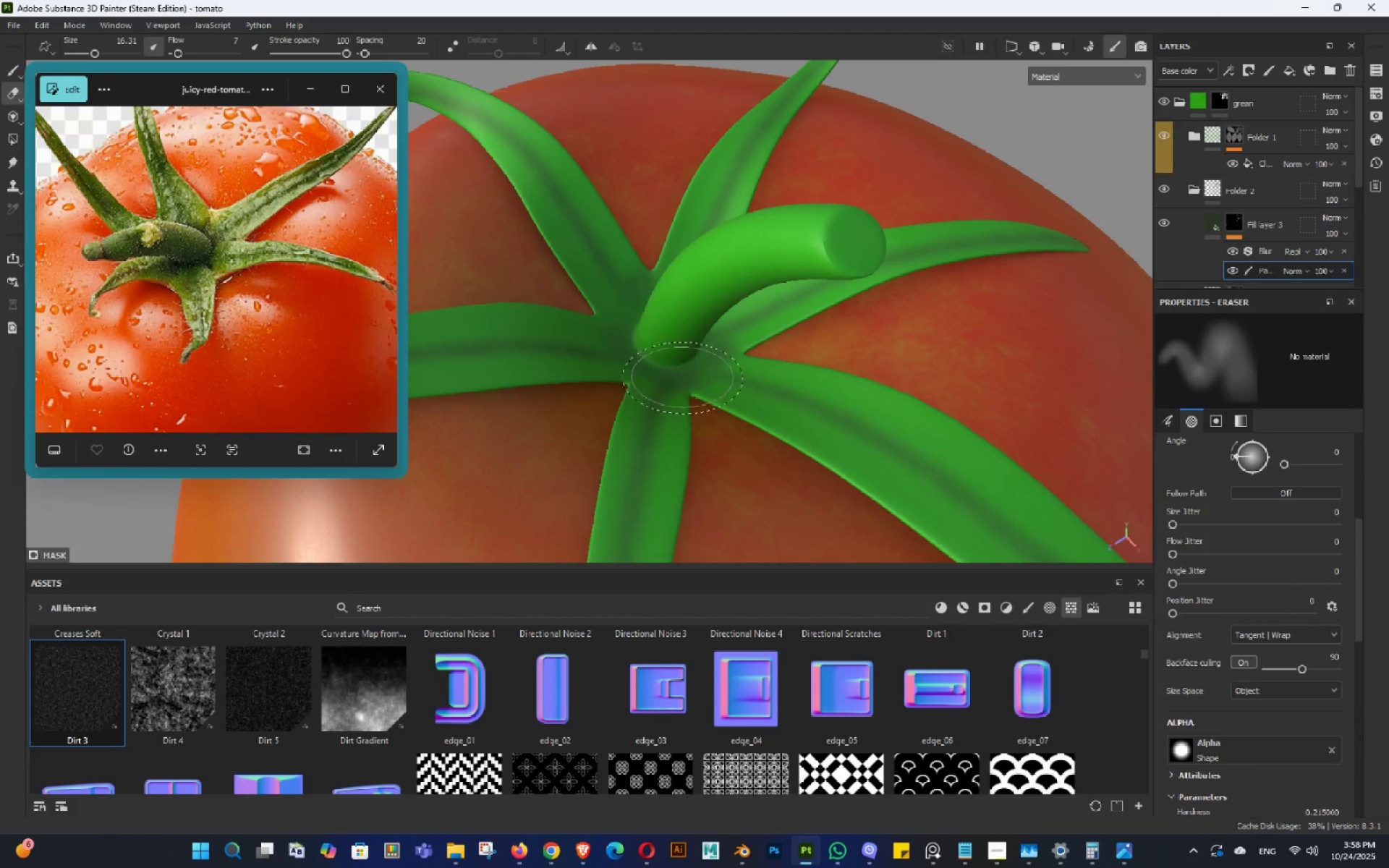 
hold_key(key=AltLeft, duration=1.52)
left_click_drag(start_coordinate=[691, 389], to_coordinate=[755, 477])
 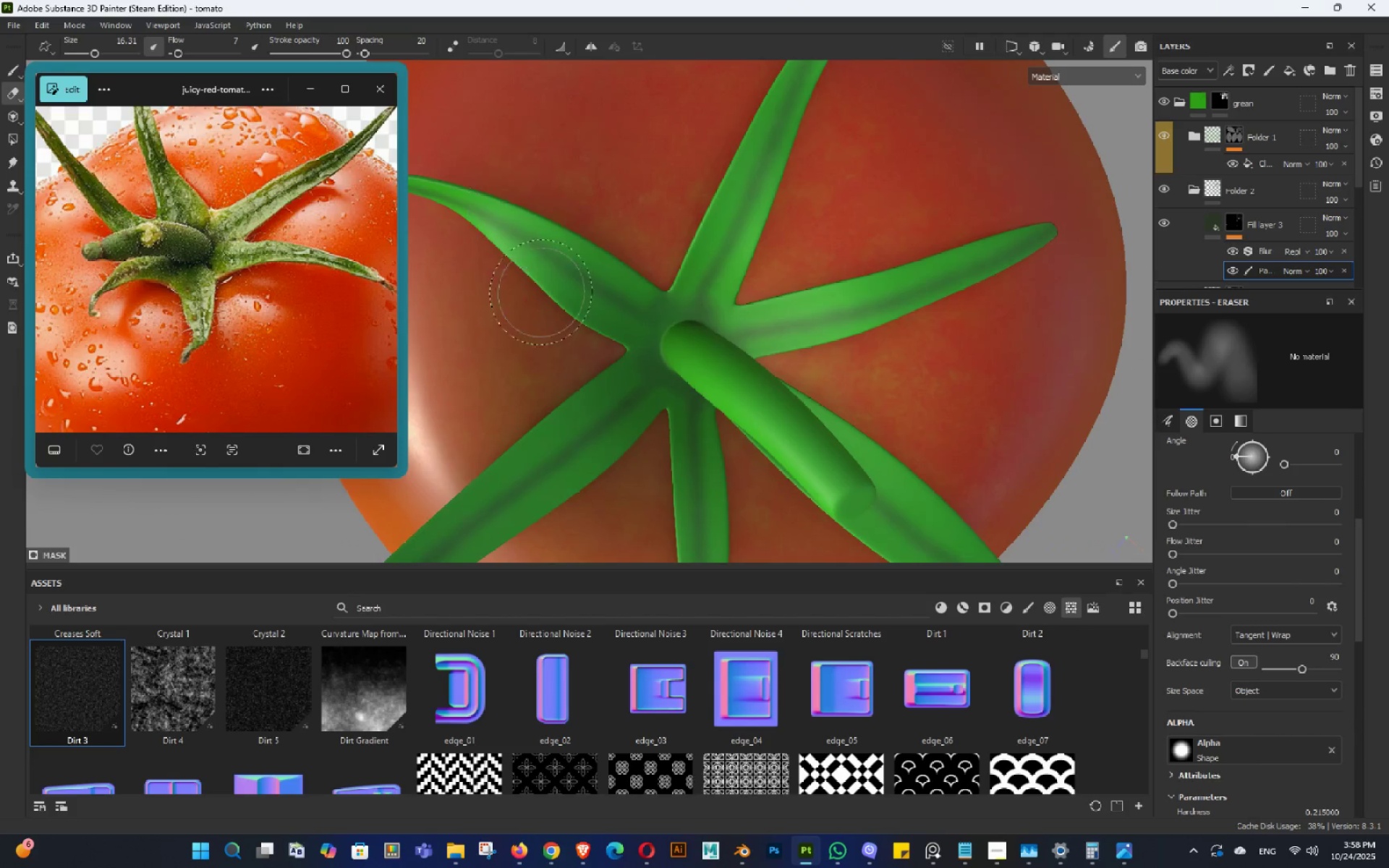 
left_click_drag(start_coordinate=[755, 393], to_coordinate=[715, 349])
 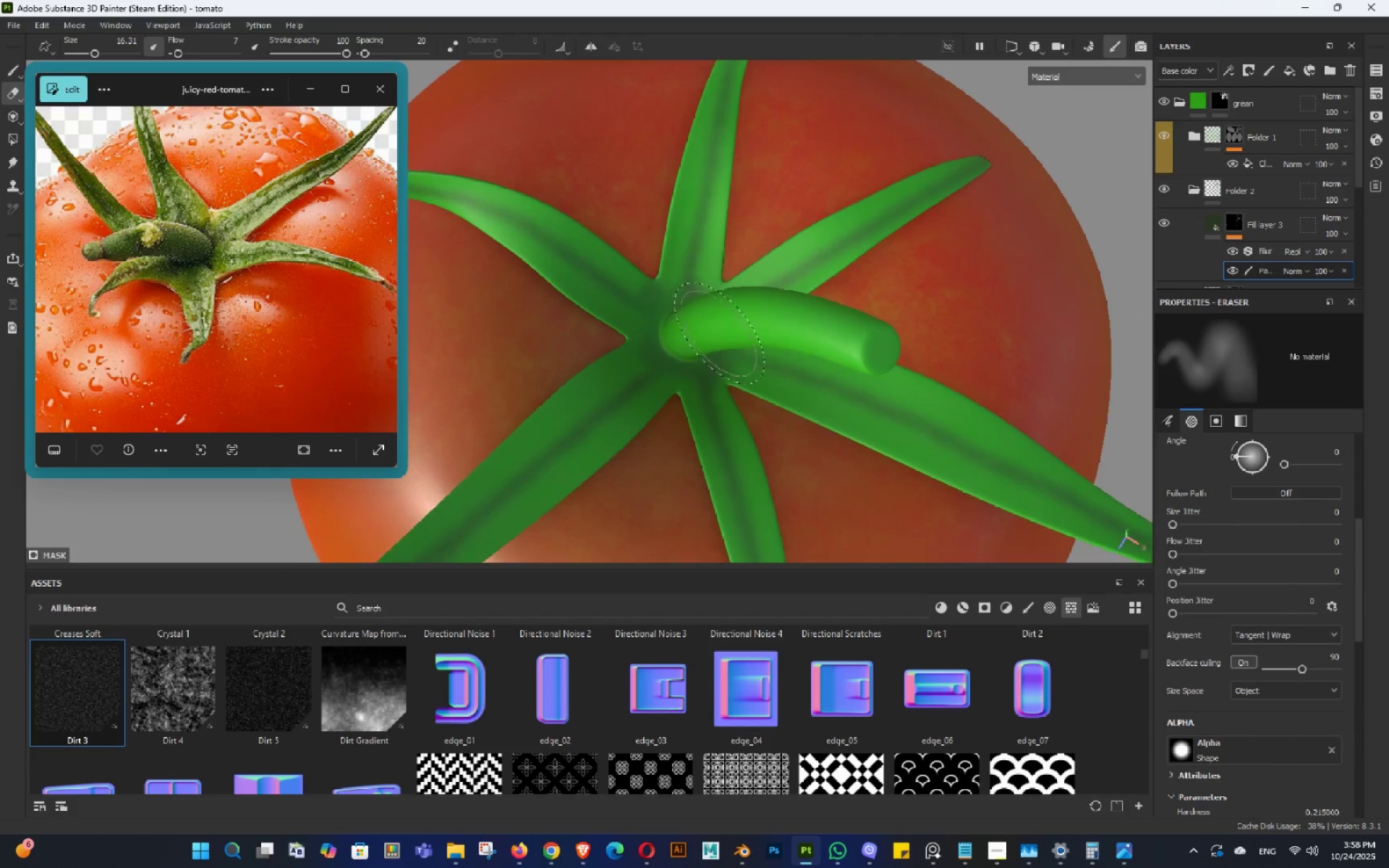 
left_click_drag(start_coordinate=[776, 365], to_coordinate=[645, 309])
 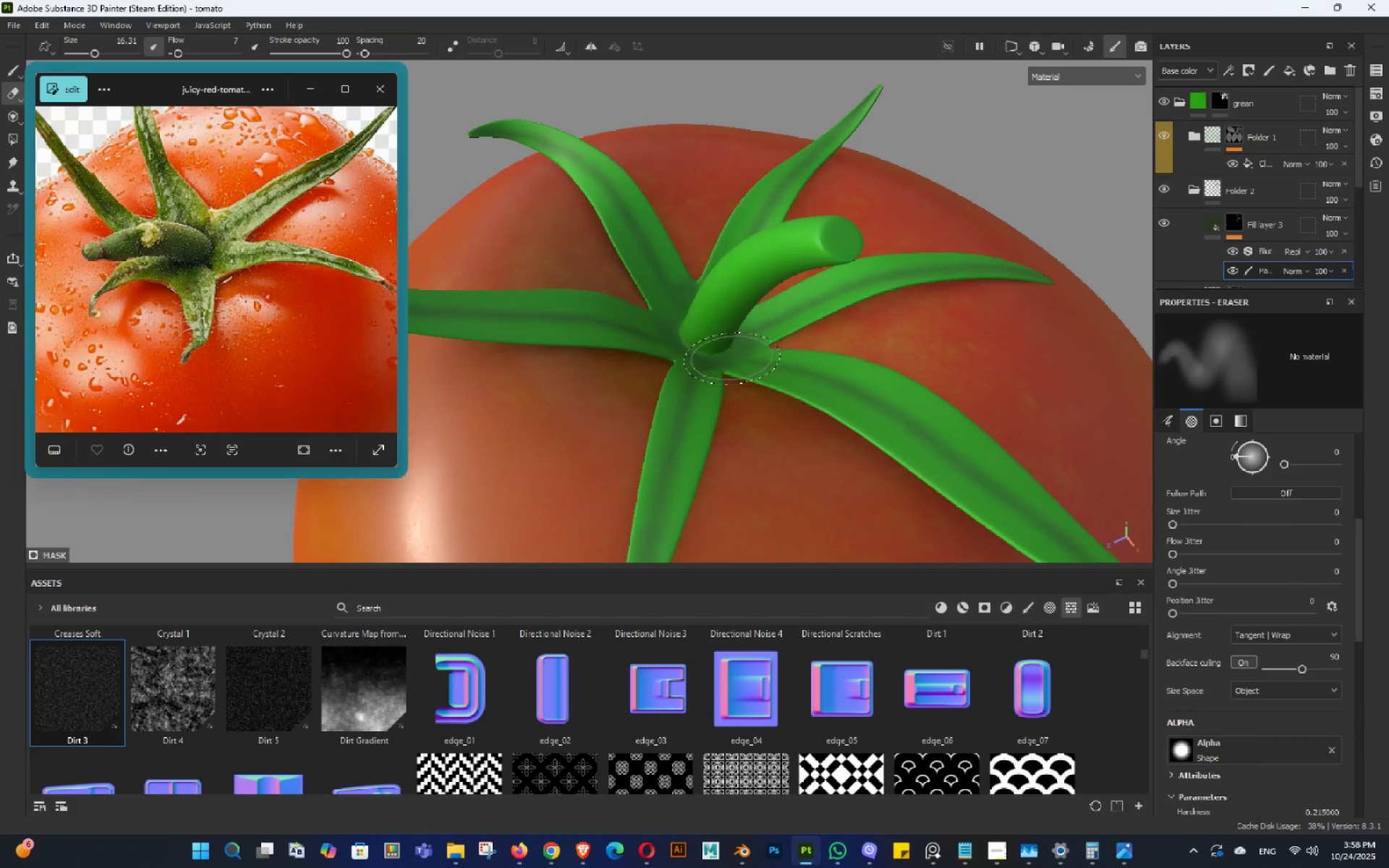 
hold_key(key=AltLeft, duration=1.53)
left_click_drag(start_coordinate=[825, 383], to_coordinate=[681, 390])
 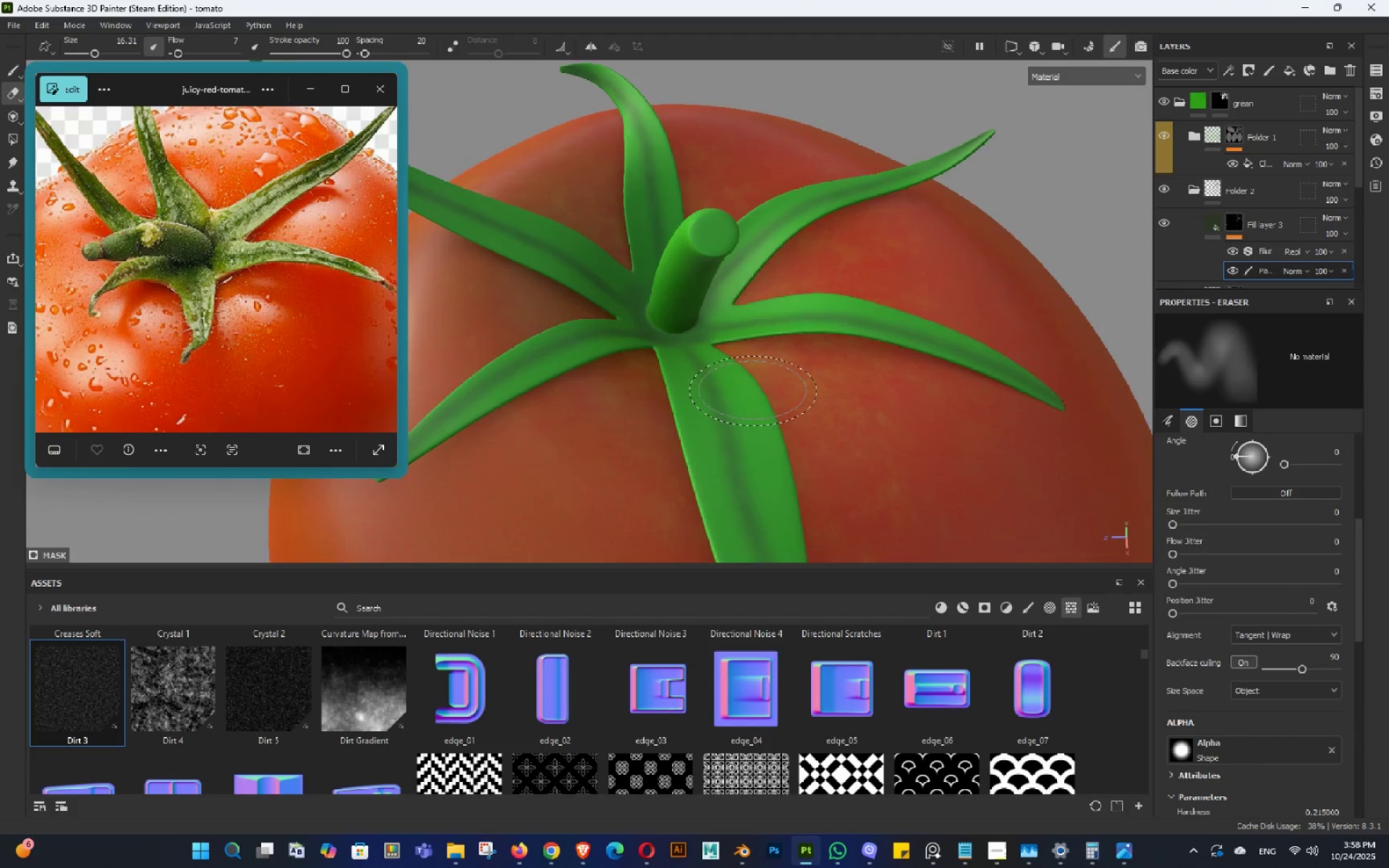 
left_click_drag(start_coordinate=[782, 398], to_coordinate=[762, 430])
 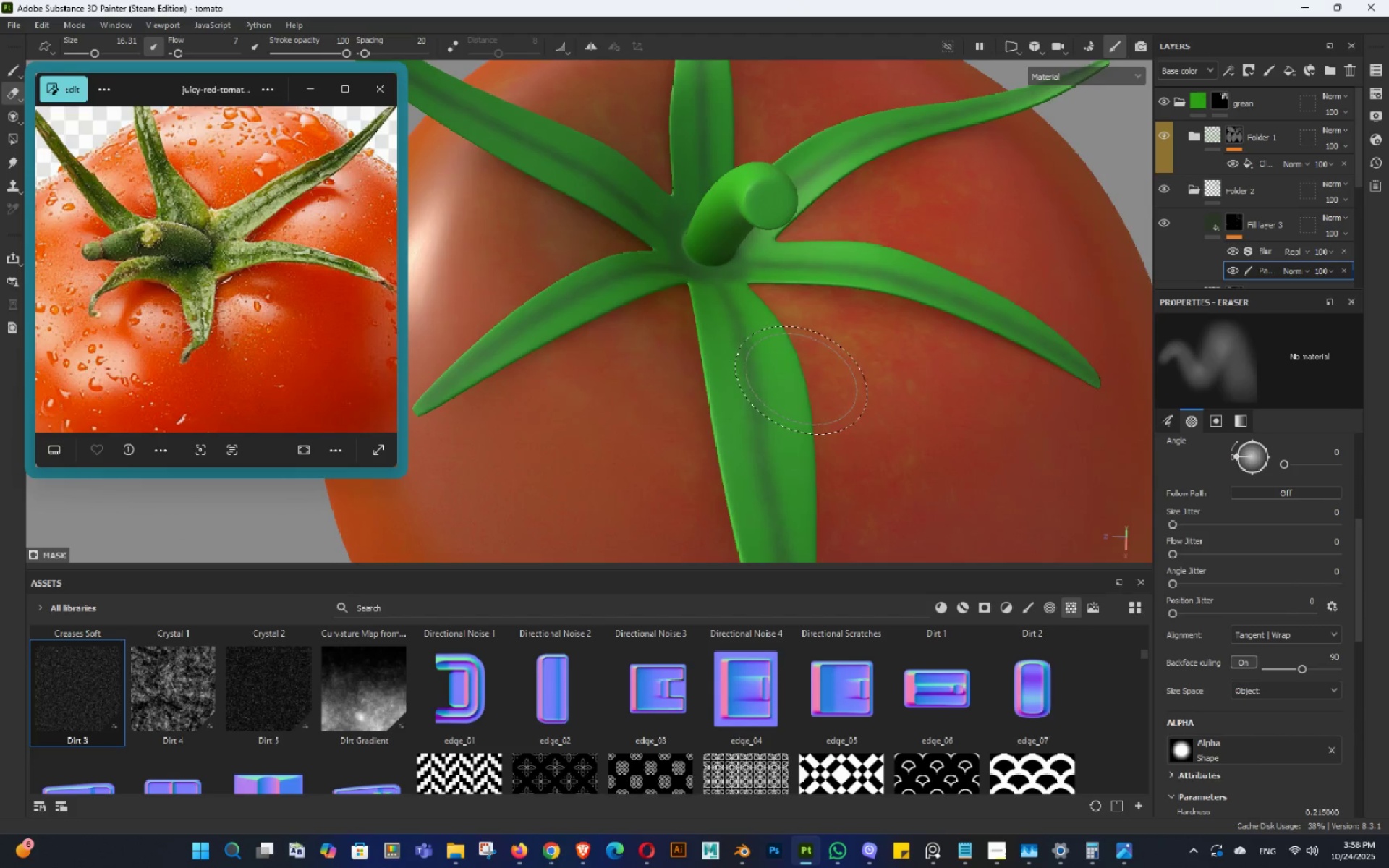 
hold_key(key=AltLeft, duration=1.39)
left_click_drag(start_coordinate=[804, 375], to_coordinate=[800, 424])
 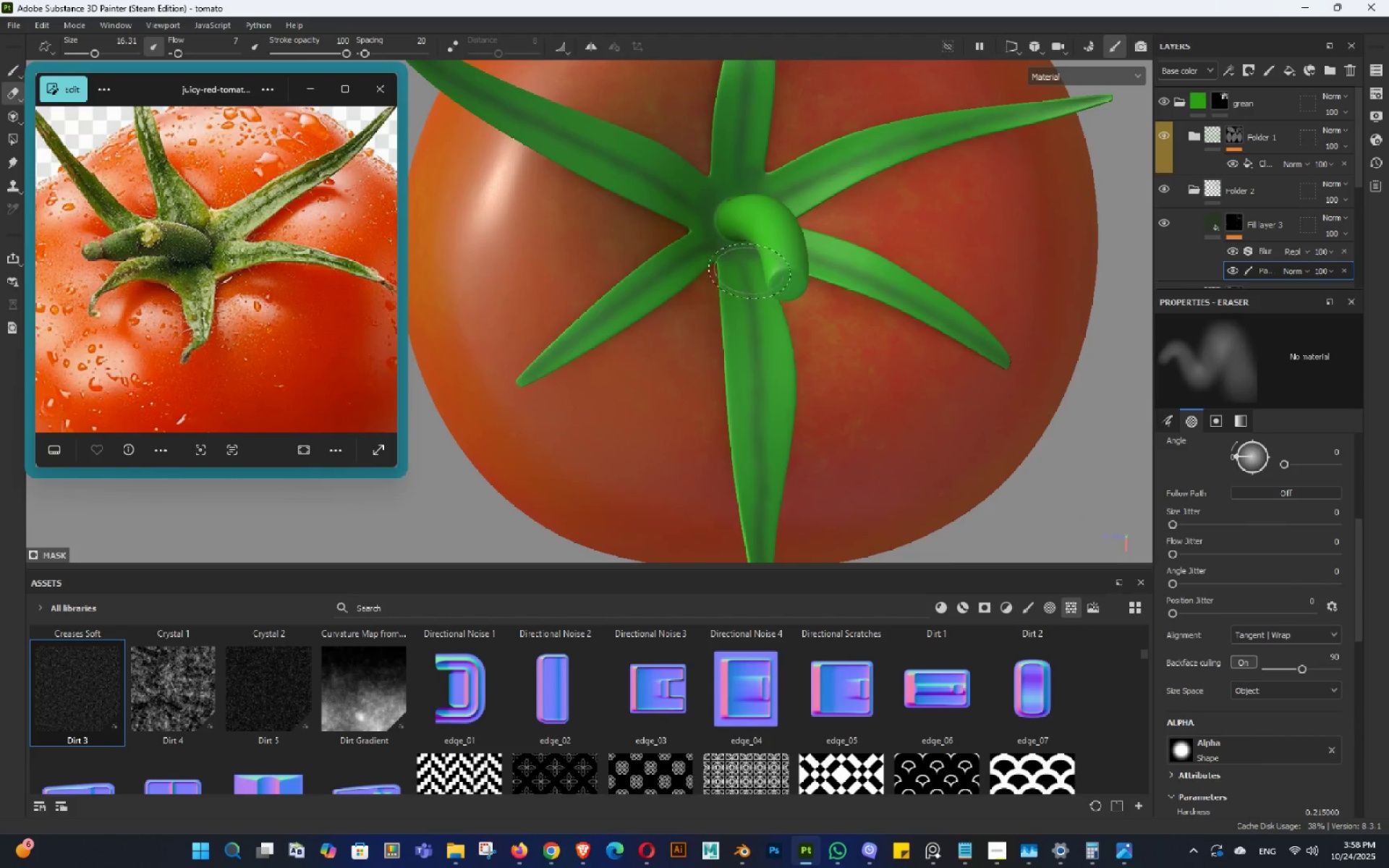 
left_click_drag(start_coordinate=[800, 298], to_coordinate=[752, 252])
 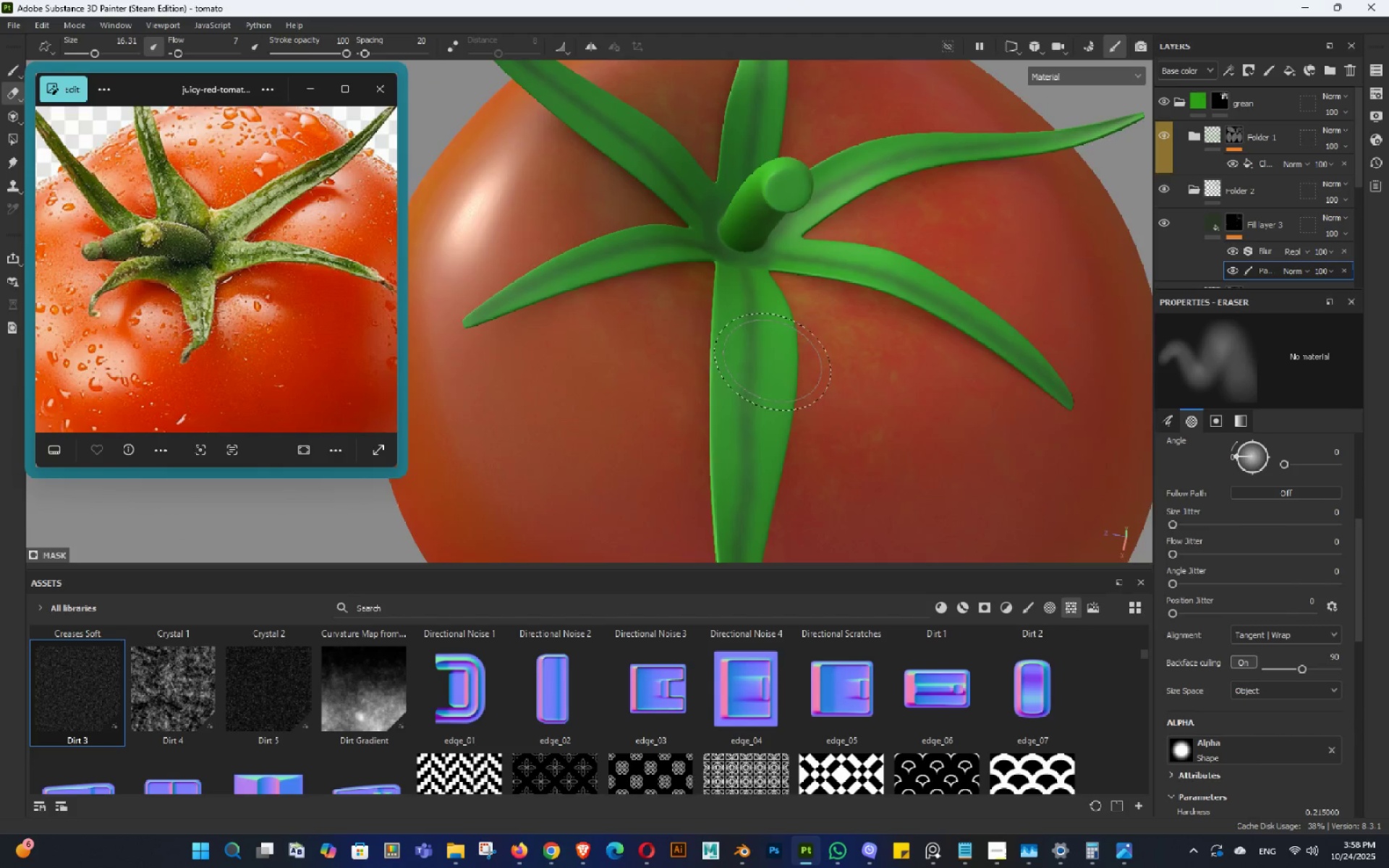 
left_click_drag(start_coordinate=[772, 359], to_coordinate=[777, 373])
 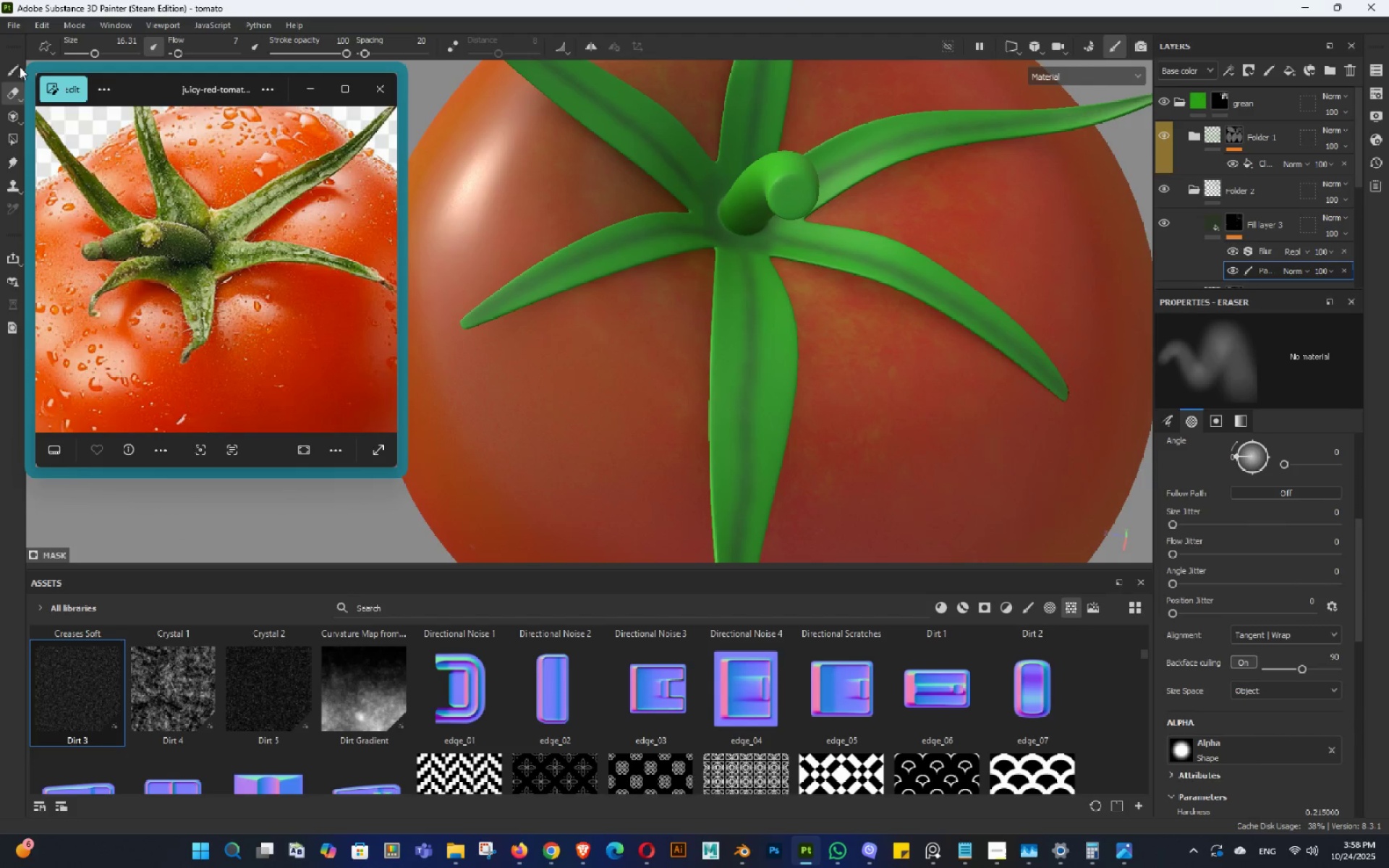 
left_click([14, 69])
 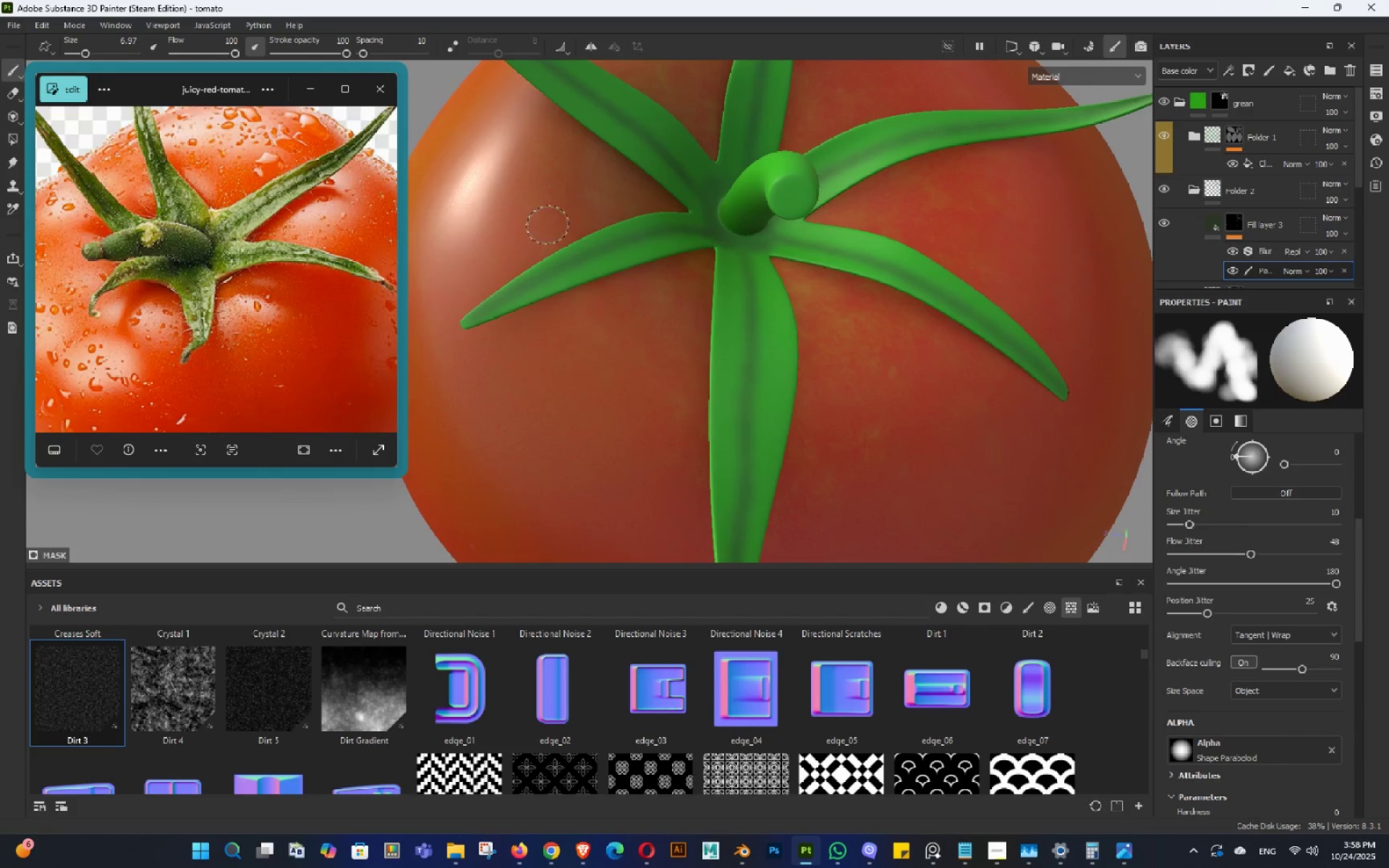 
hold_key(key=AltLeft, duration=1.21)
left_click_drag(start_coordinate=[784, 273], to_coordinate=[789, 303])
 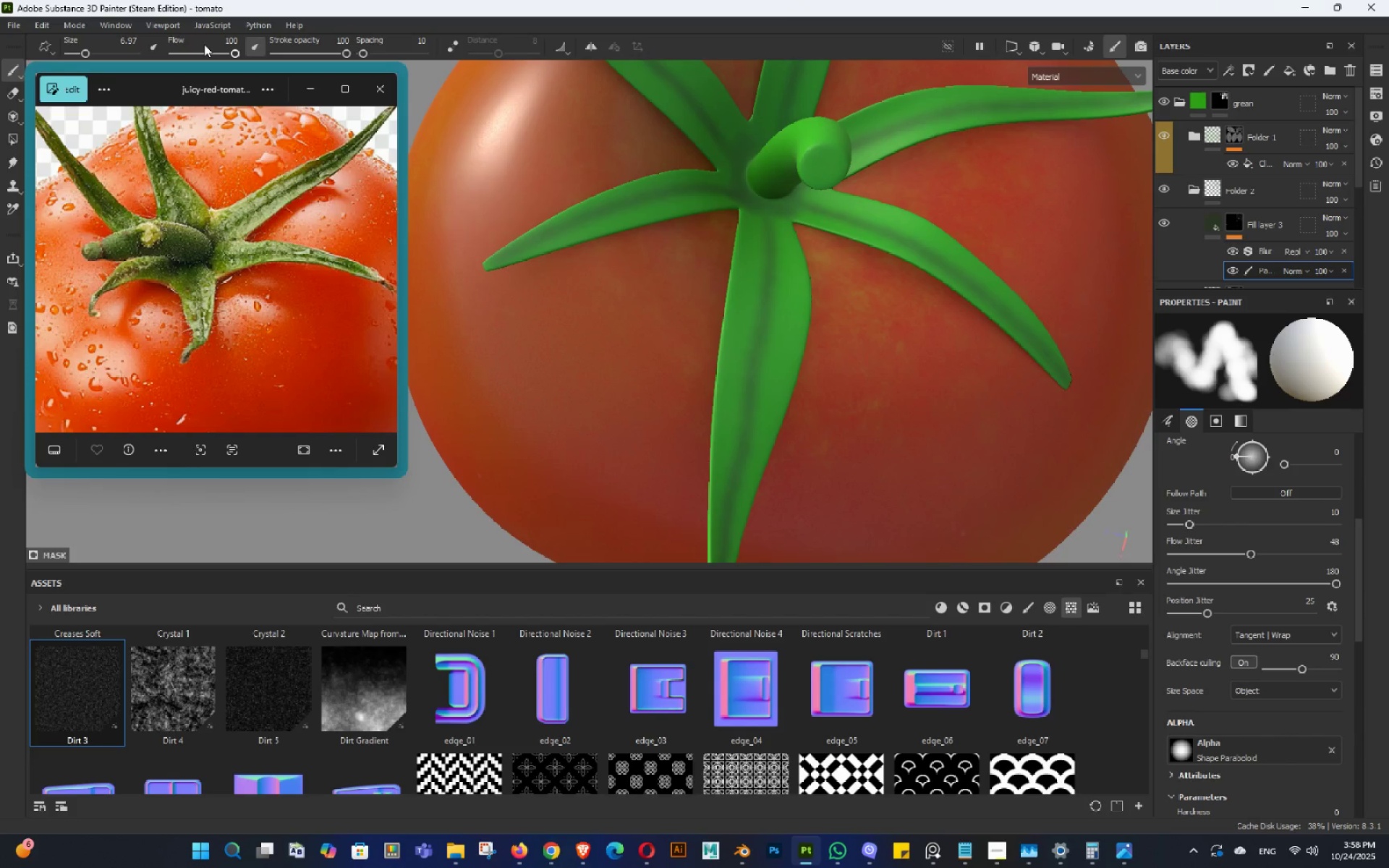 
left_click([196, 49])
 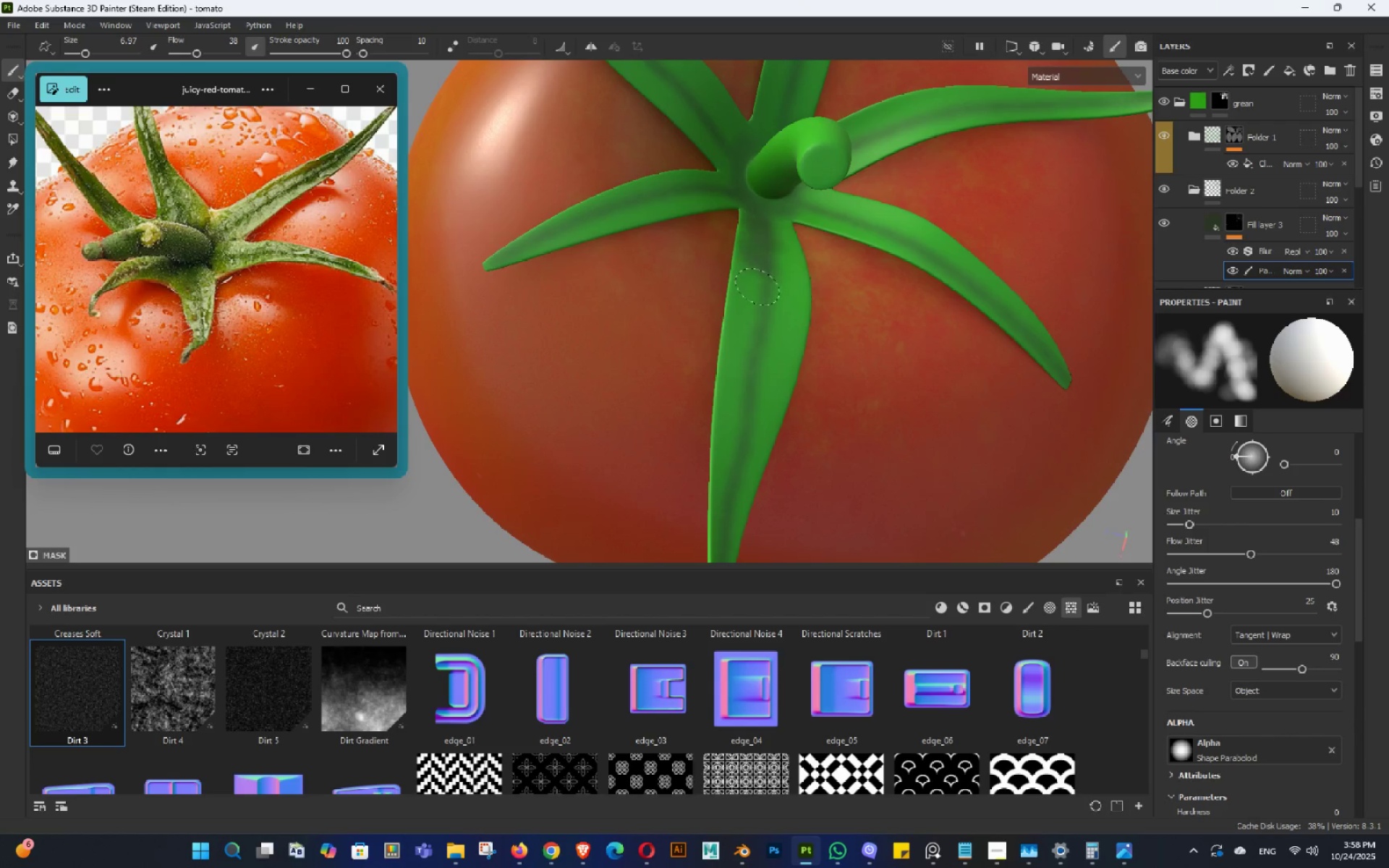 
key(Control+ControlLeft)
 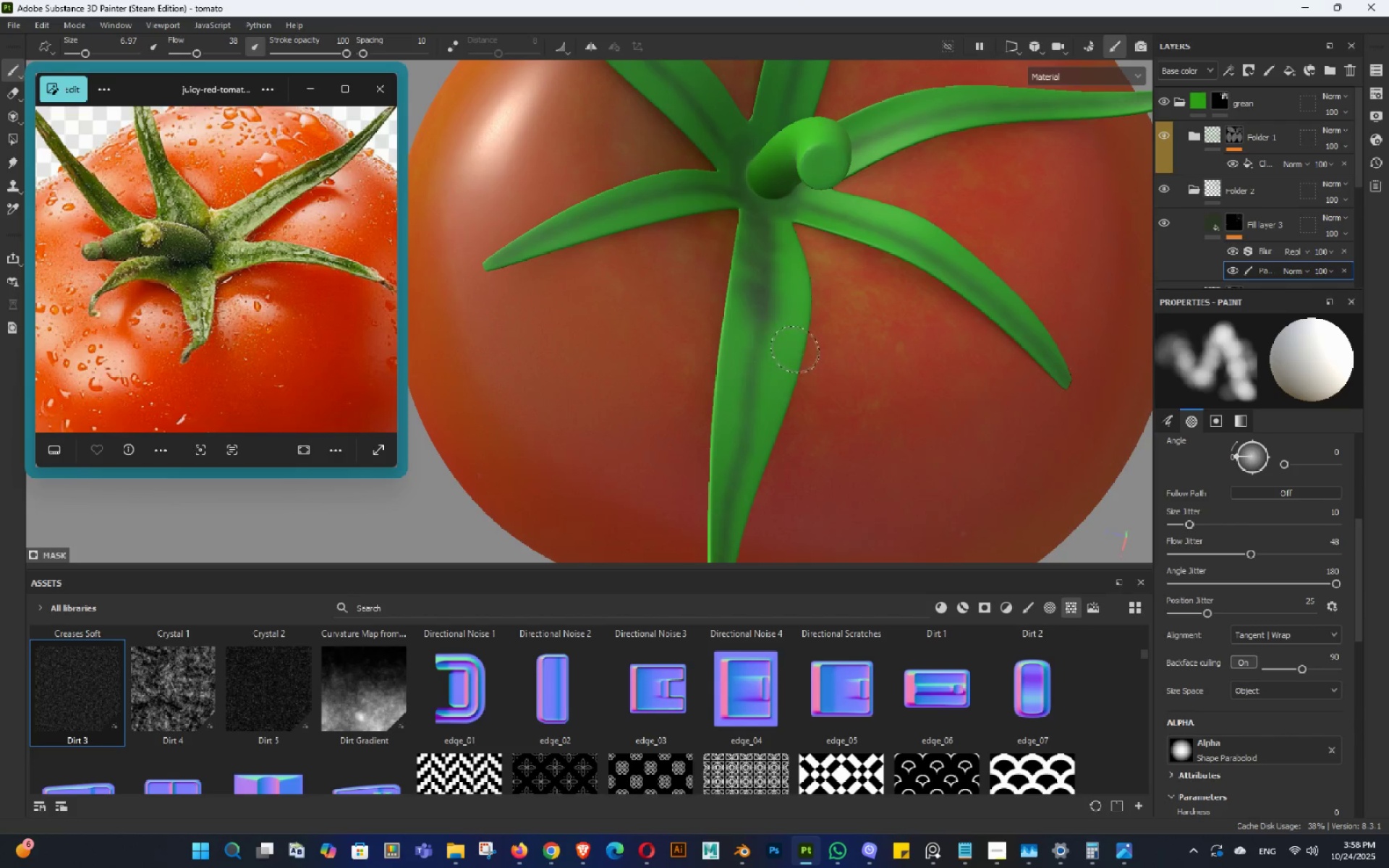 
key(Control+Z)
 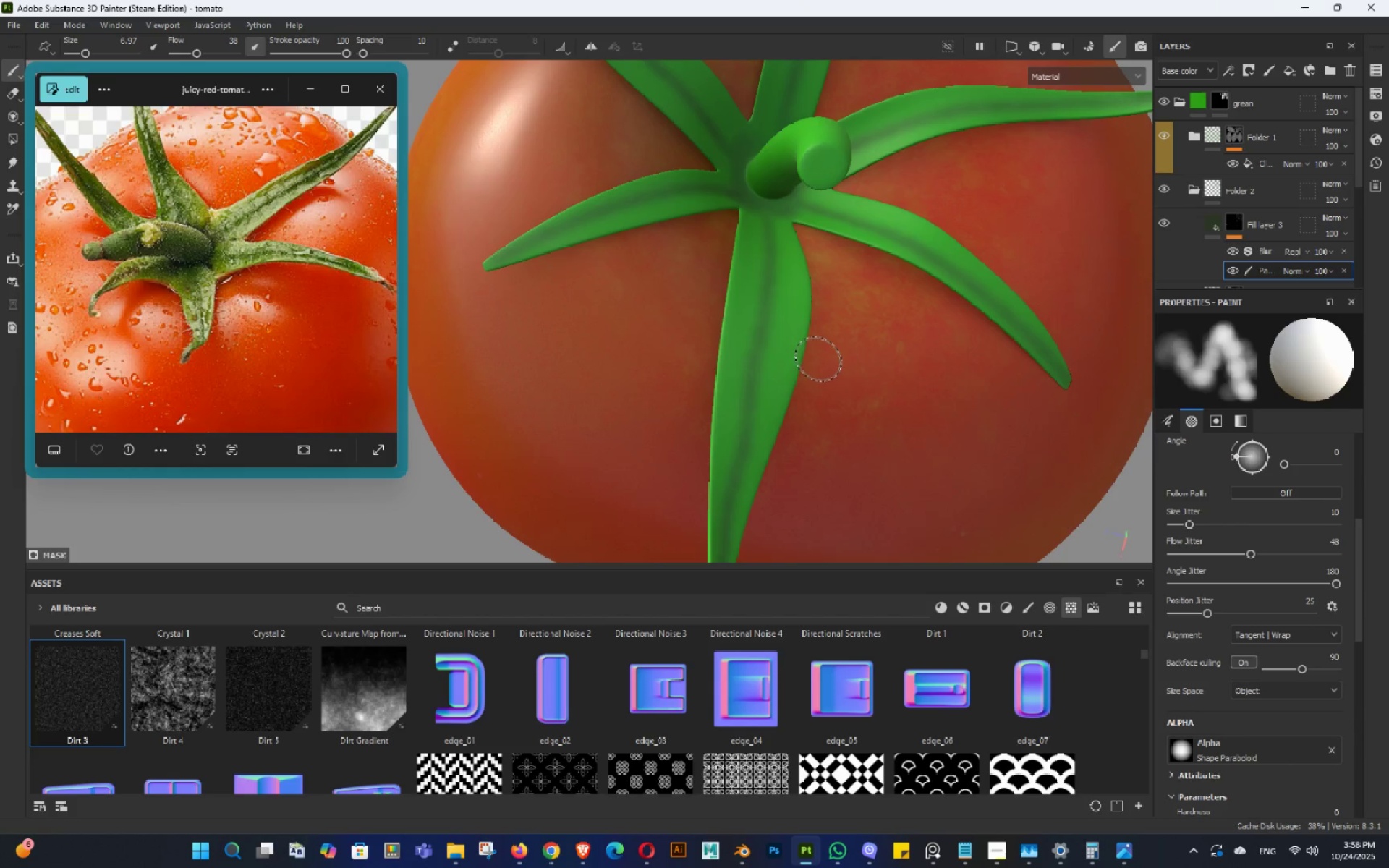 
hold_key(key=AltLeft, duration=0.76)
 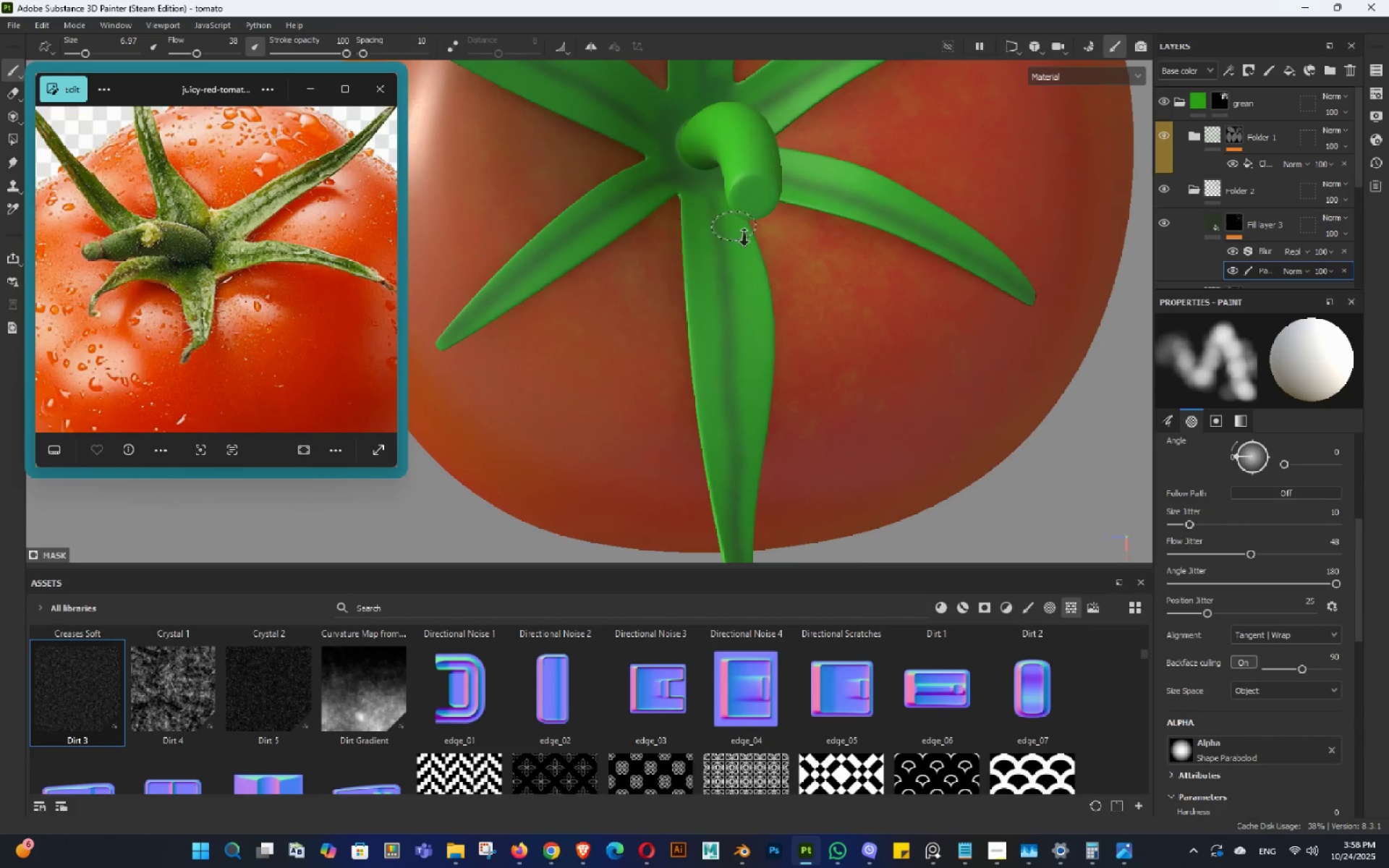 
hold_key(key=ShiftLeft, duration=0.3)
 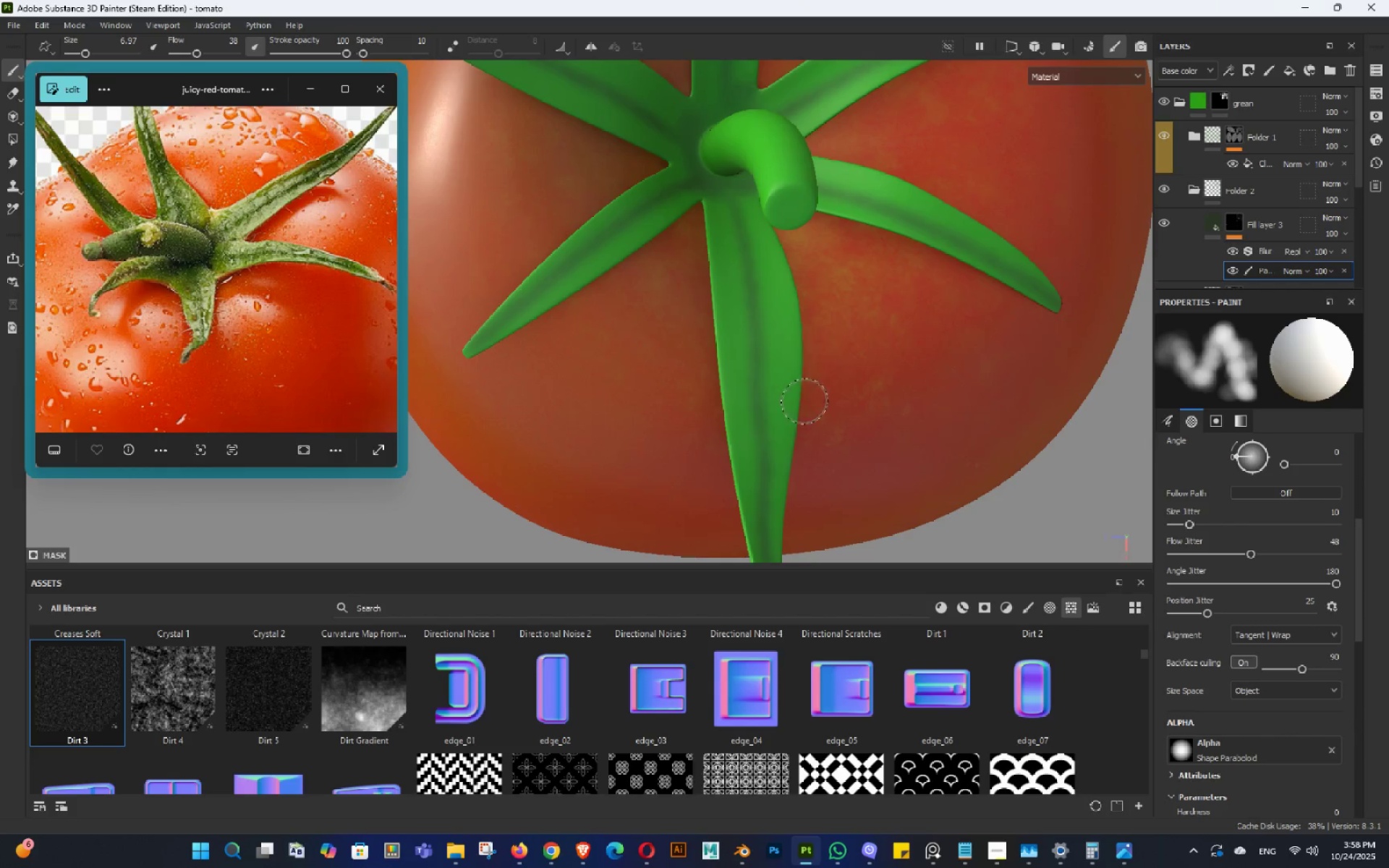 
hold_key(key=AltLeft, duration=0.77)
 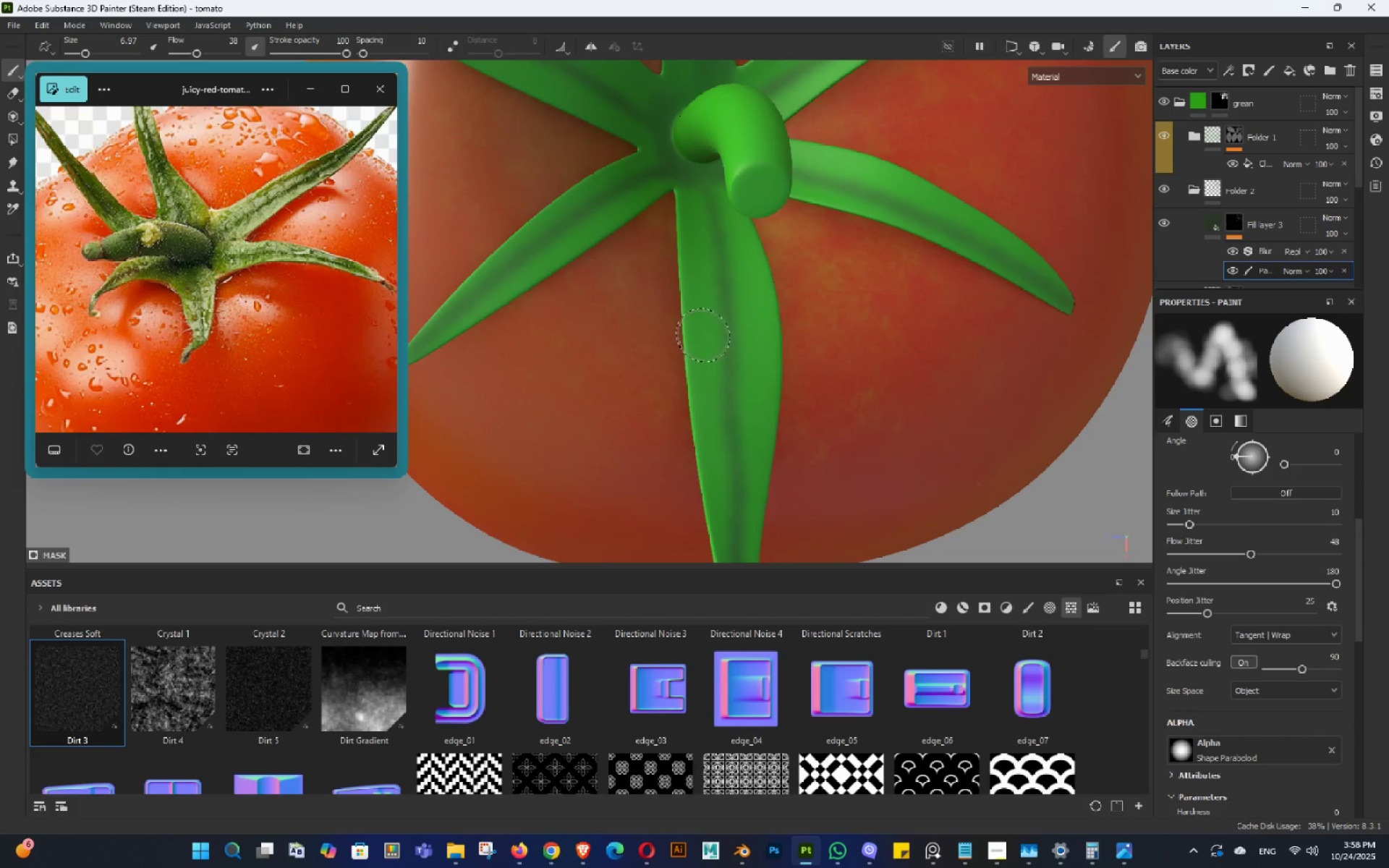 
hold_key(key=ControlLeft, duration=0.91)
 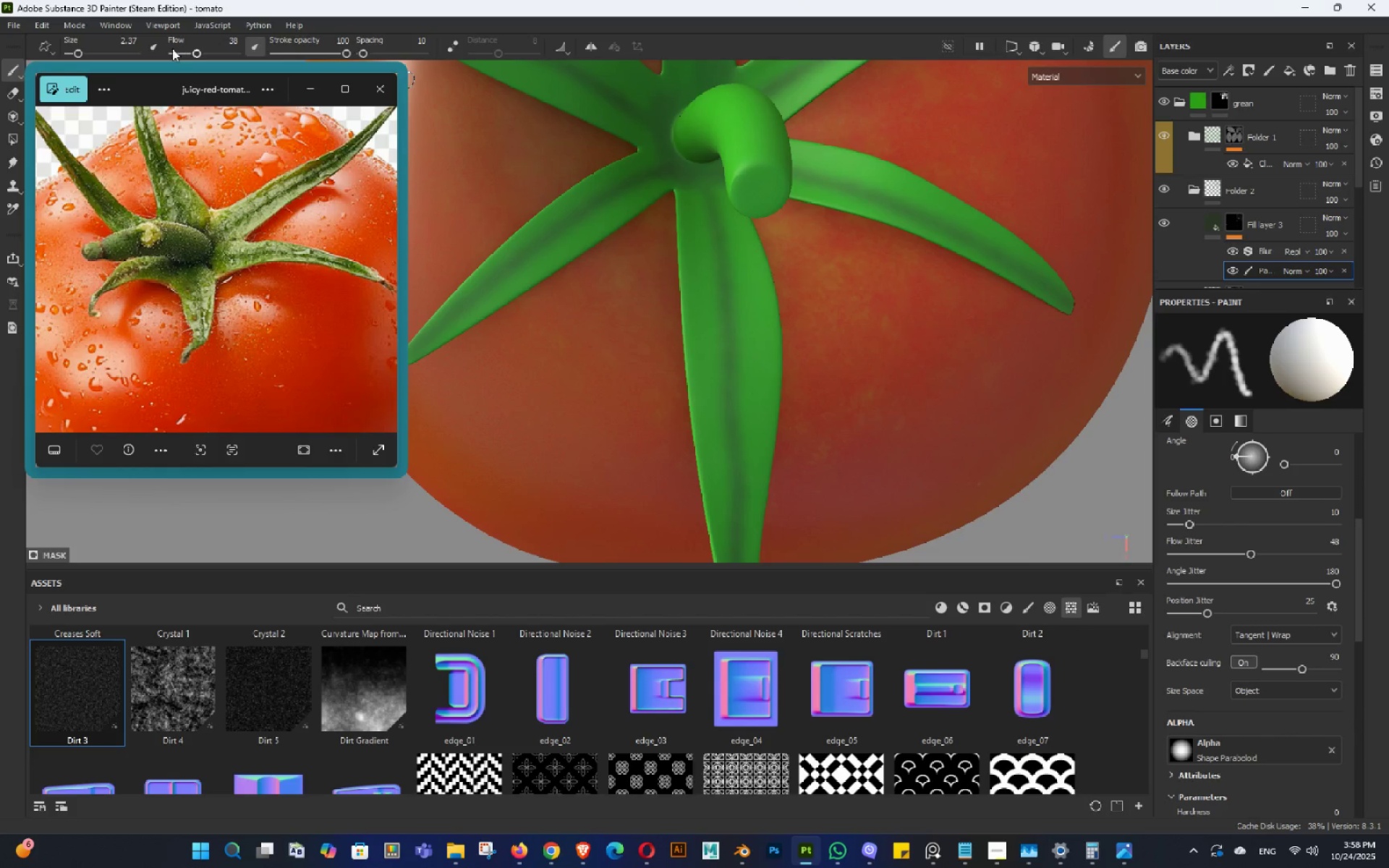 
left_click([172, 48])
 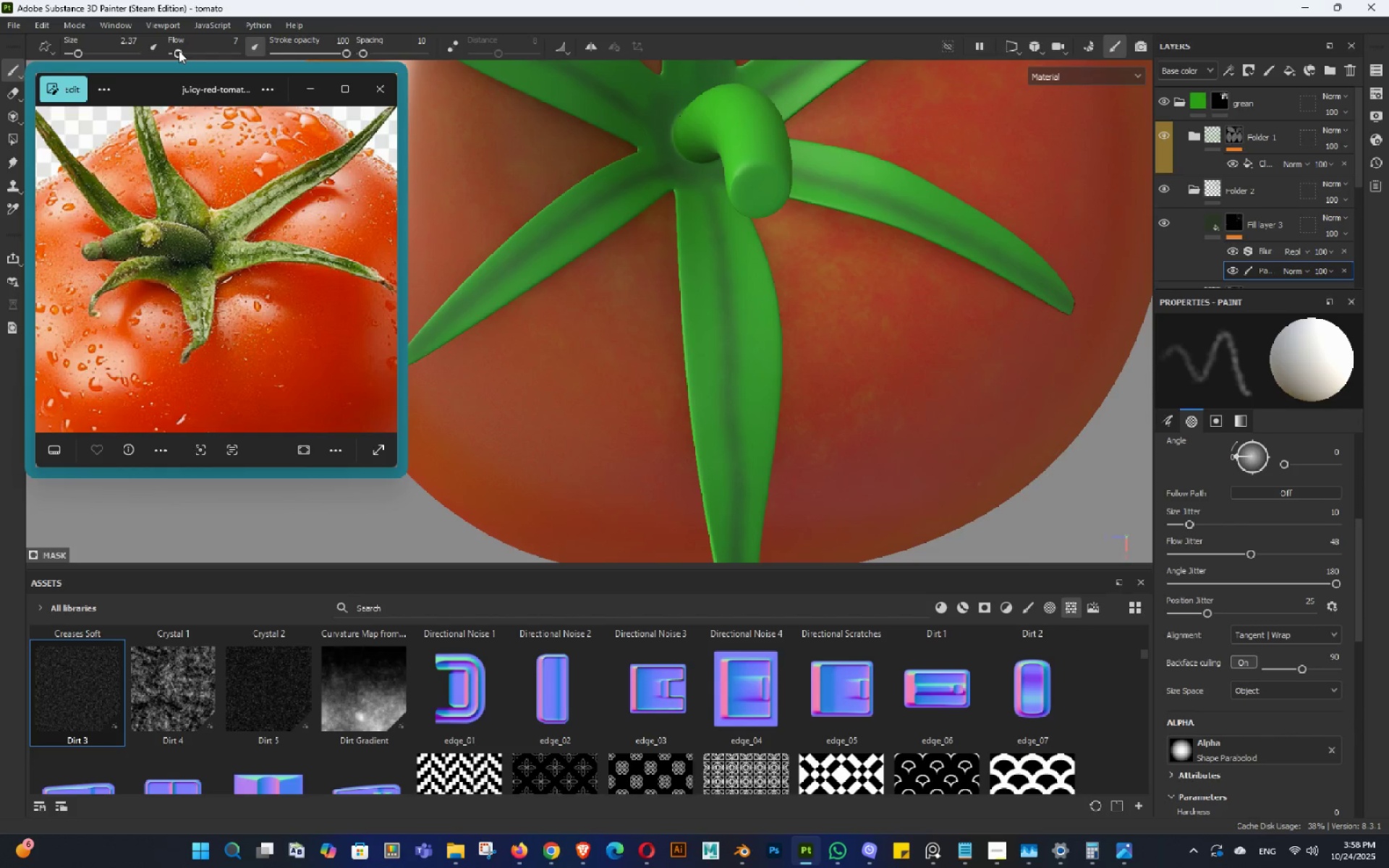 
double_click([184, 53])
 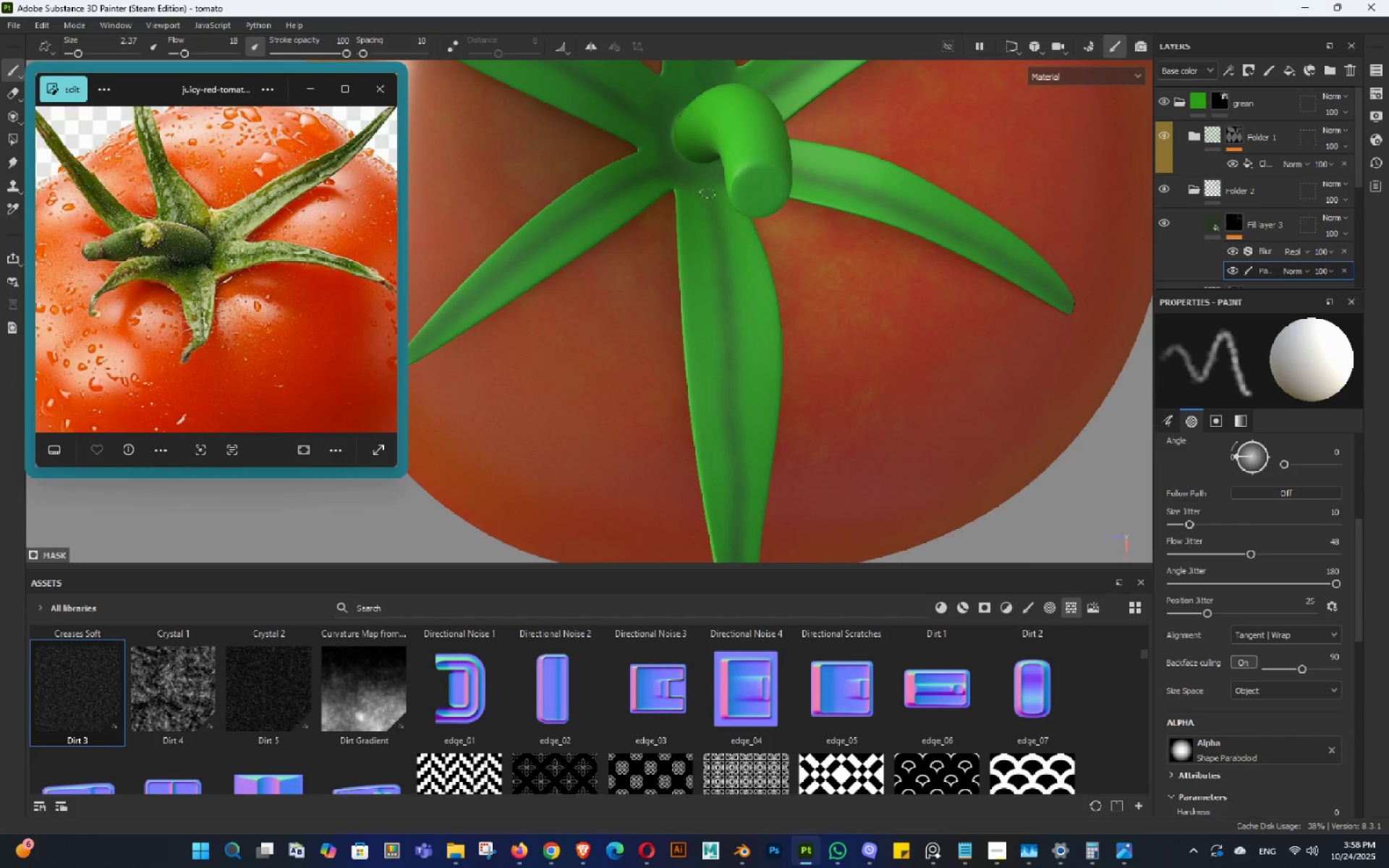 
left_click([706, 190])
 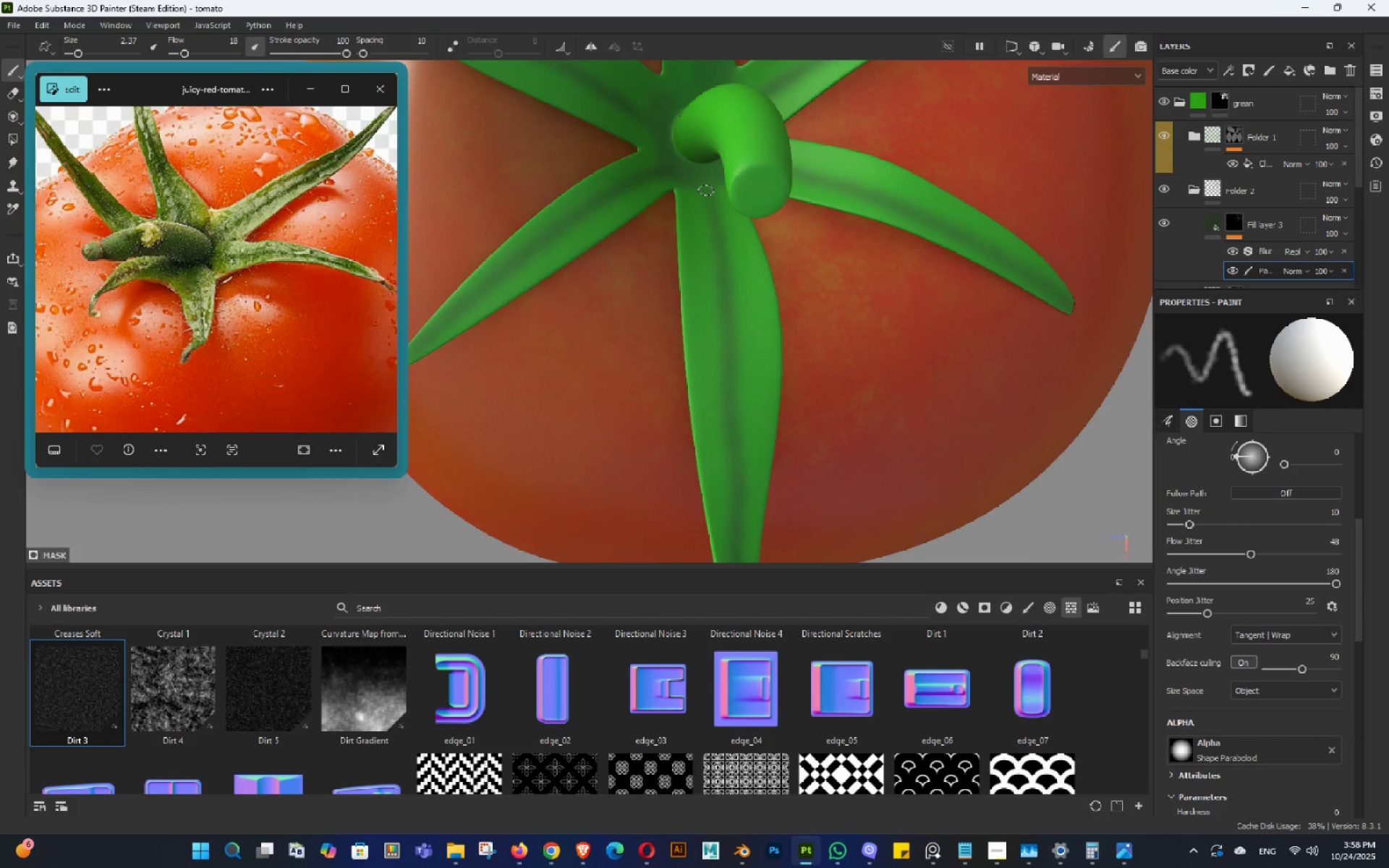 
hold_key(key=ShiftLeft, duration=1.72)
 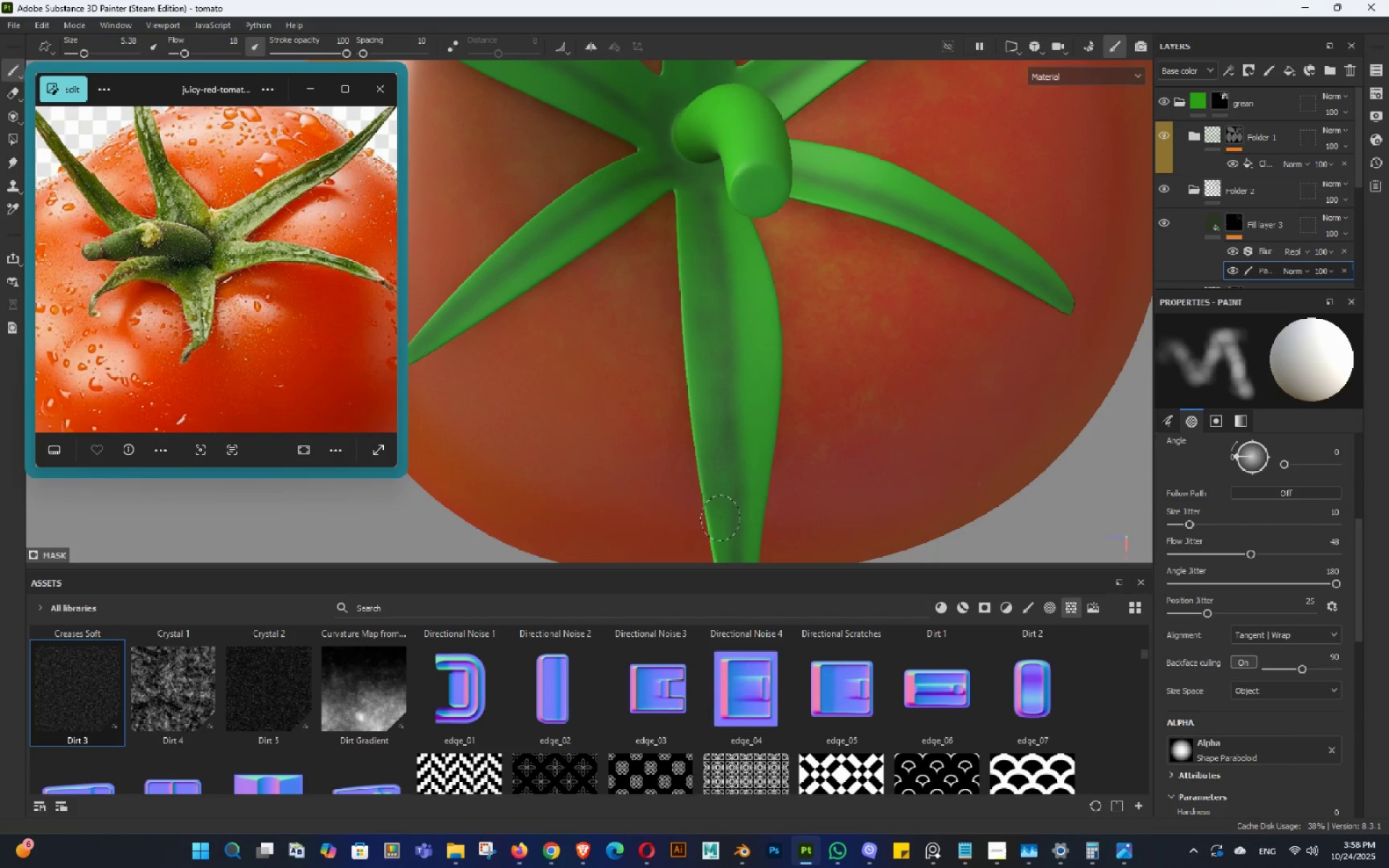 
hold_key(key=ControlLeft, duration=0.53)
 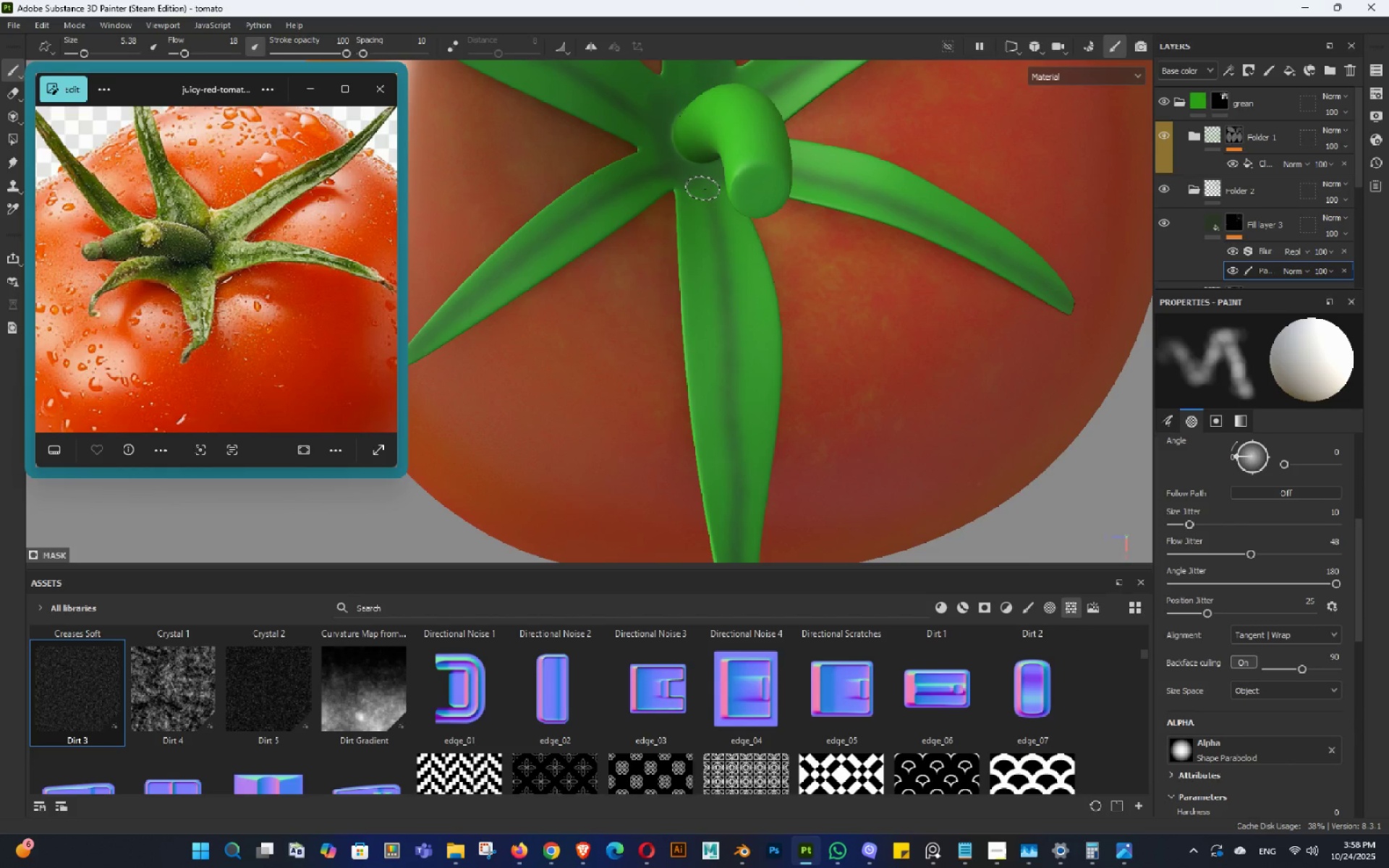 
left_click([702, 187])
 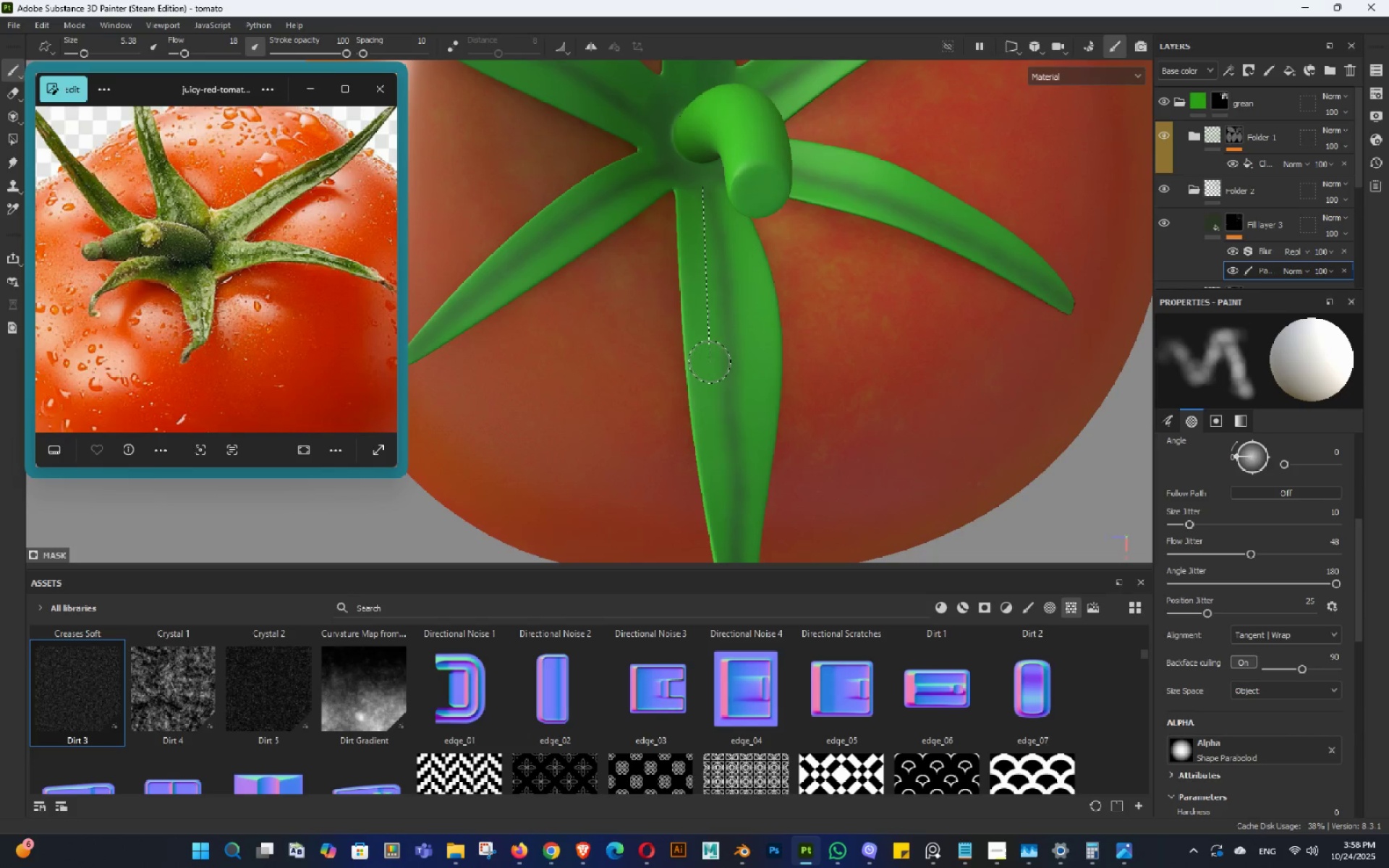 
hold_key(key=ShiftLeft, duration=0.86)
 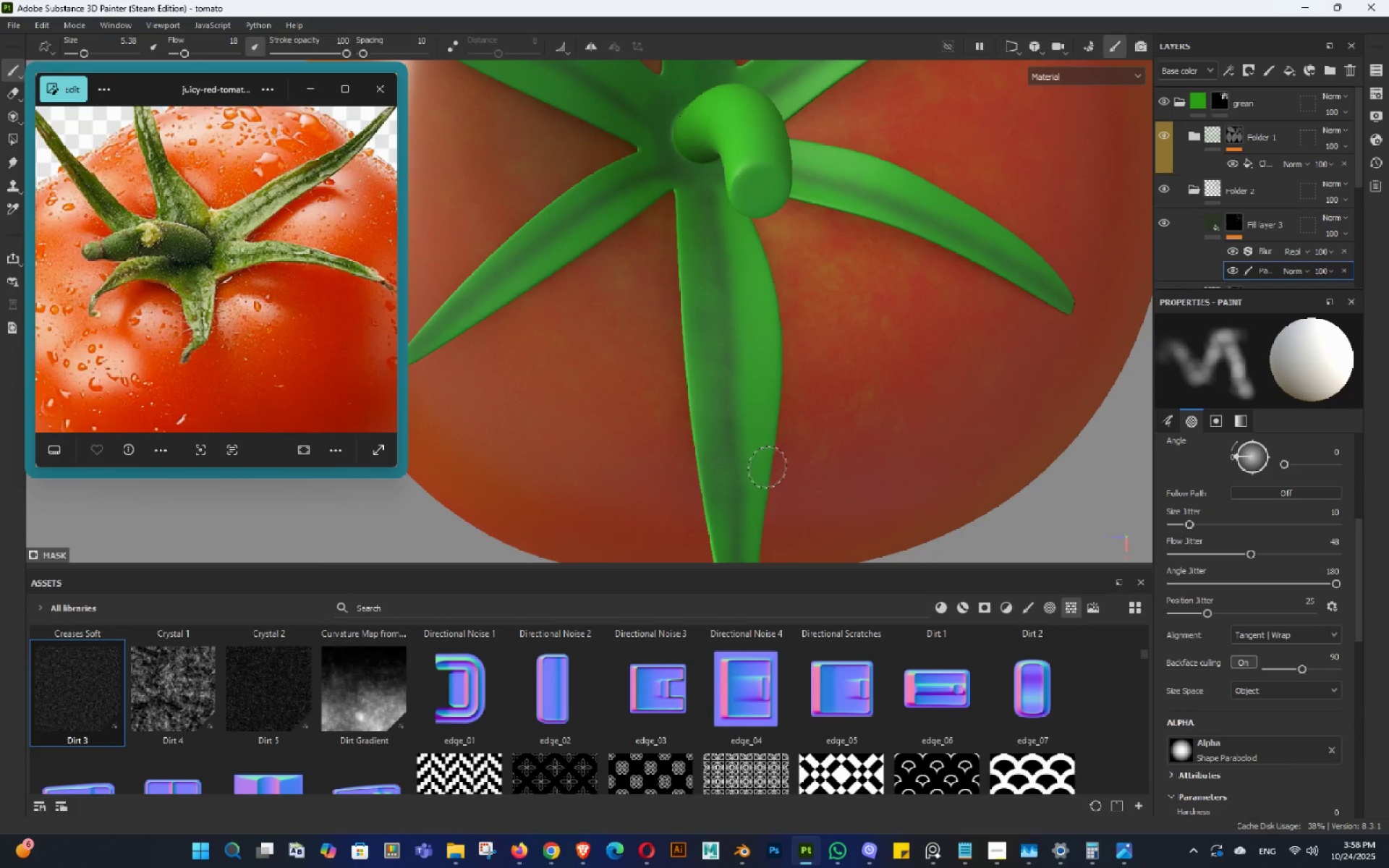 
key(Control+ControlLeft)
 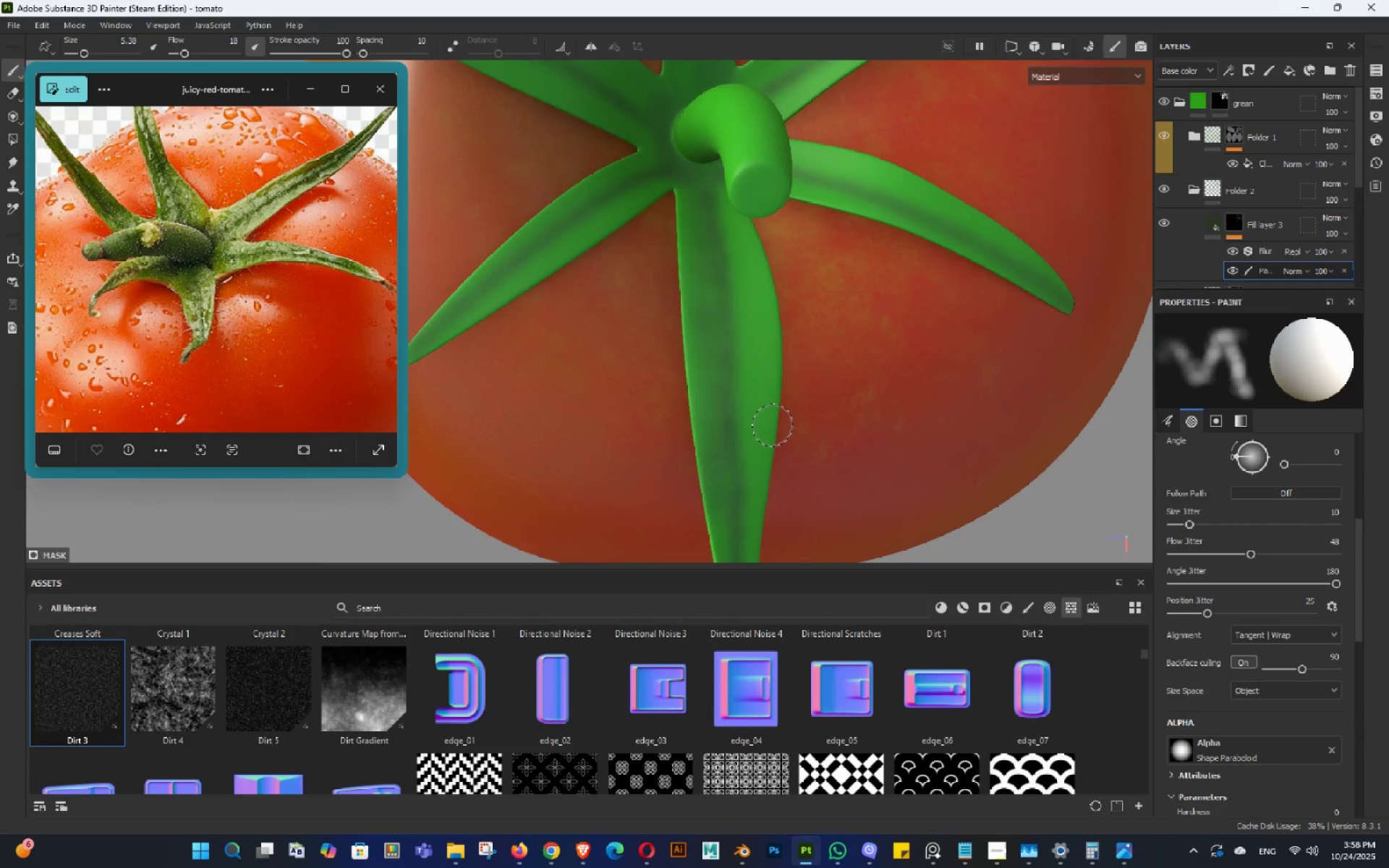 
key(Control+Z)
 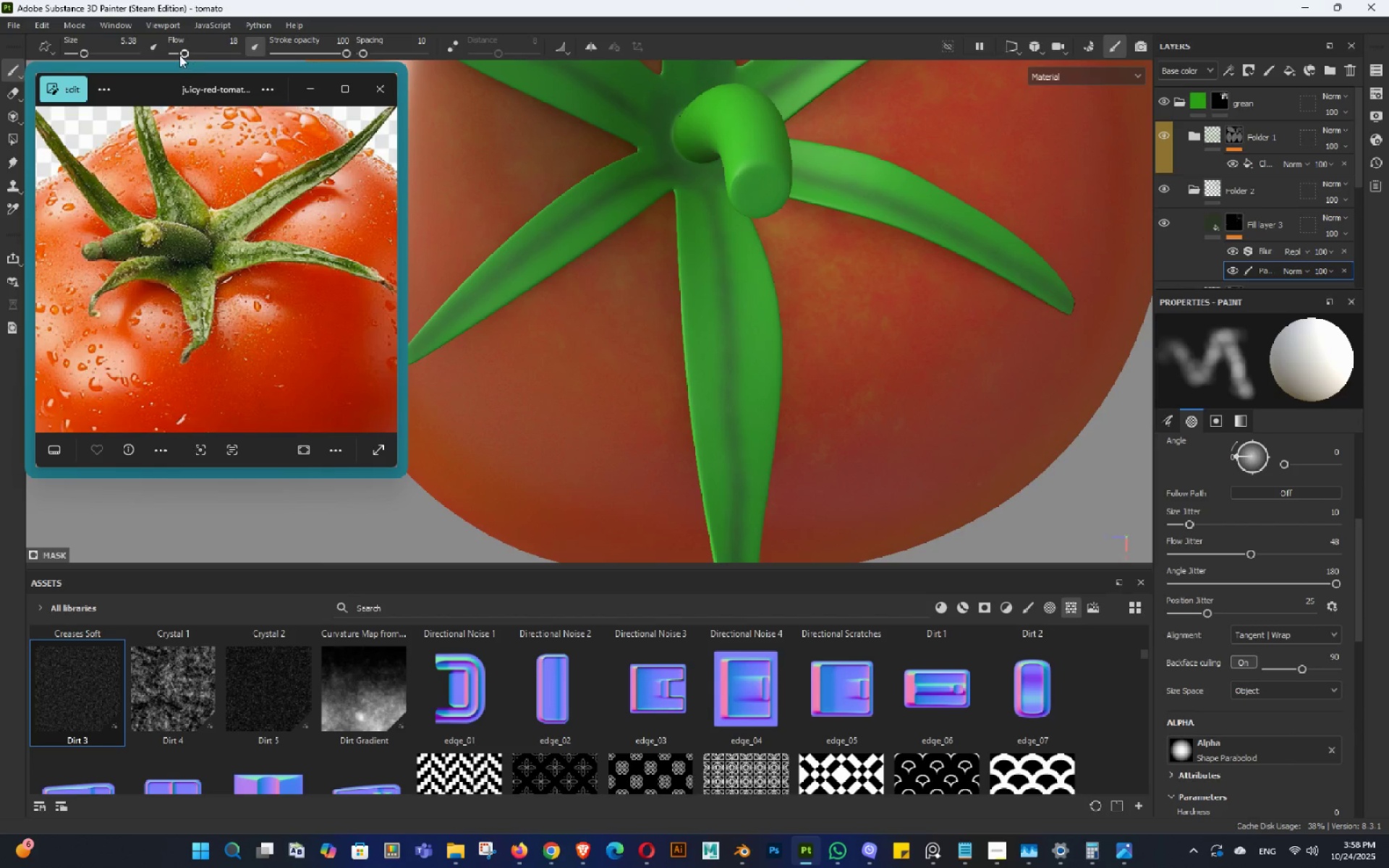 
left_click([177, 52])
 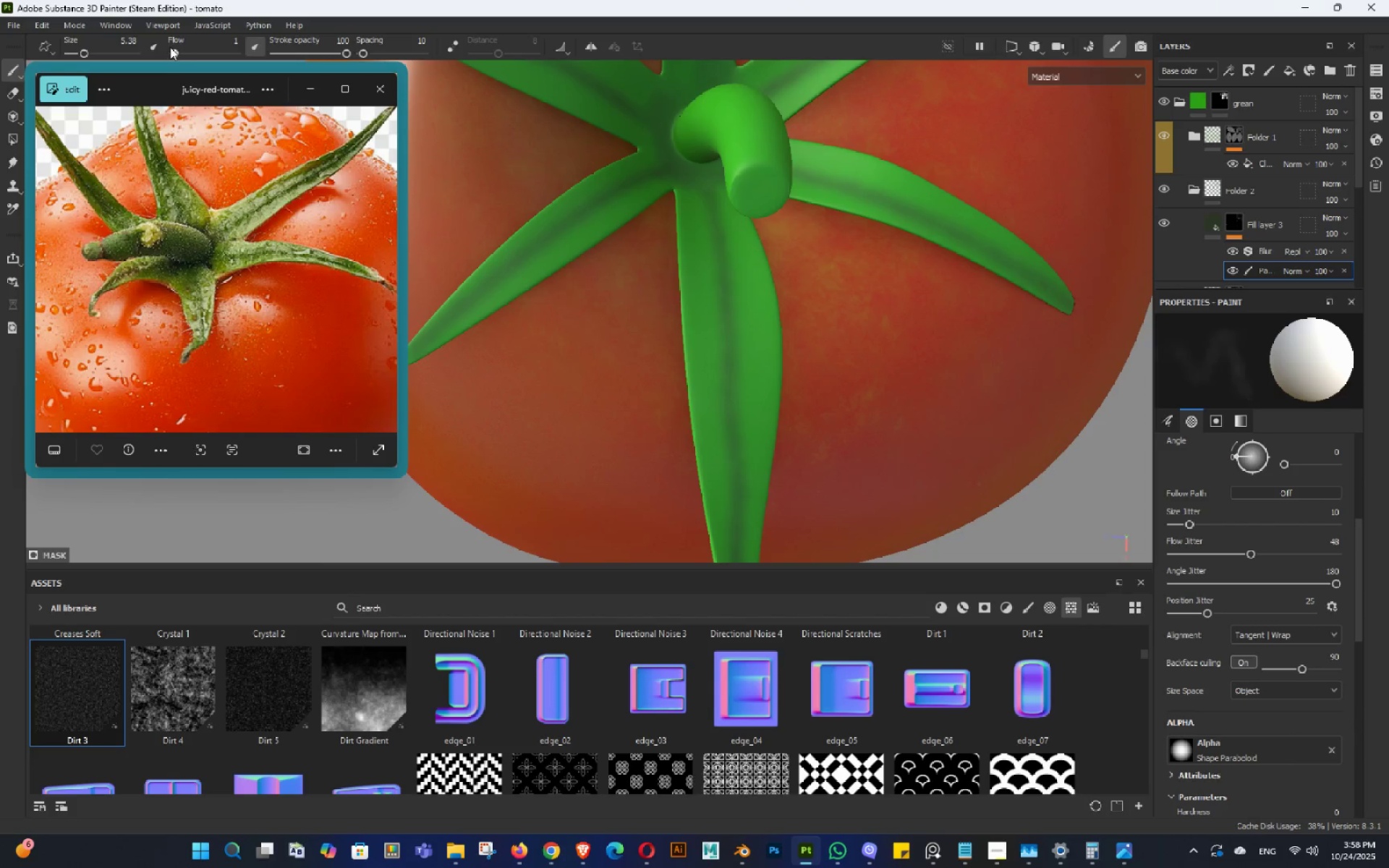 
left_click([170, 47])
 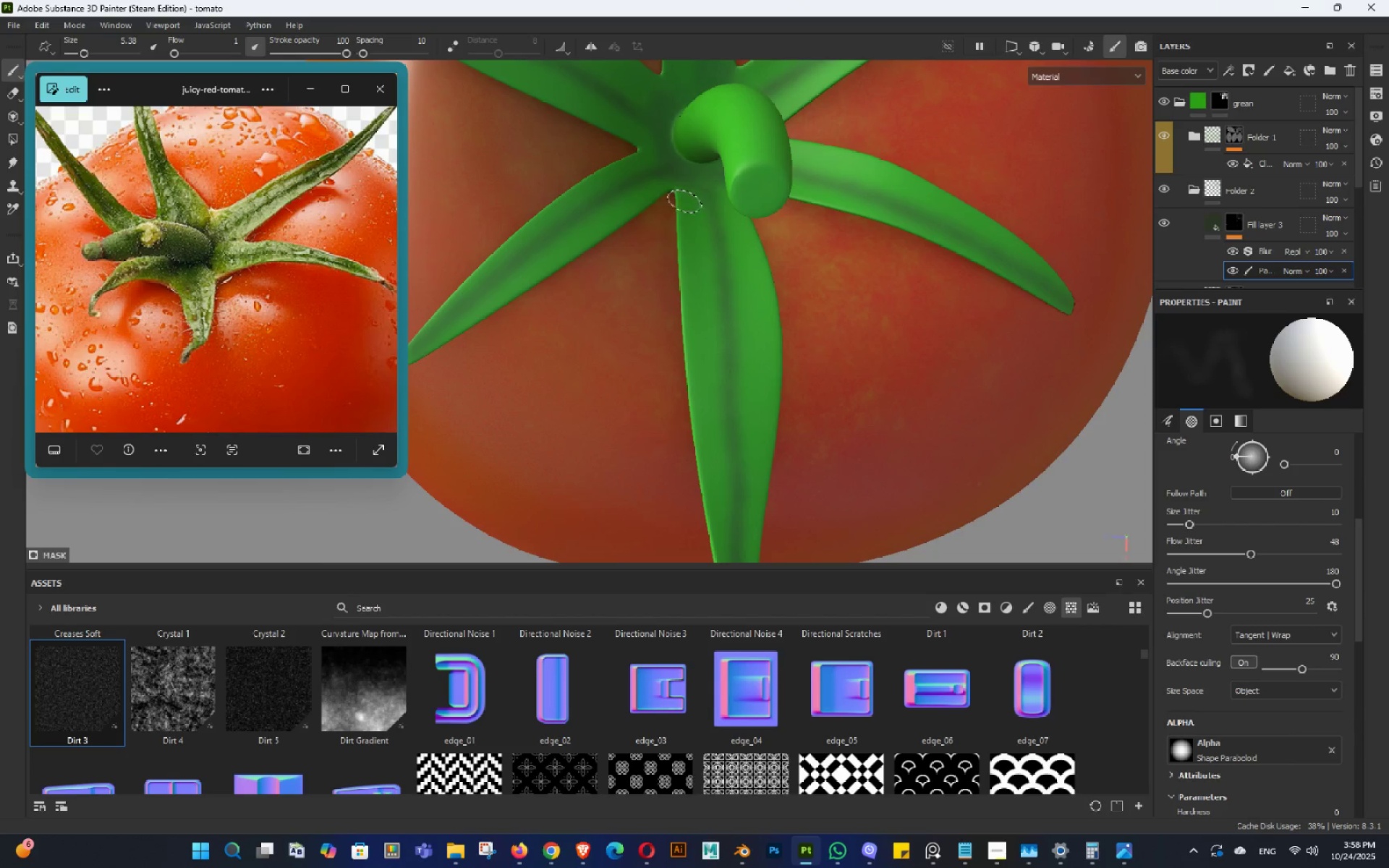 
left_click_drag(start_coordinate=[696, 200], to_coordinate=[715, 327])
 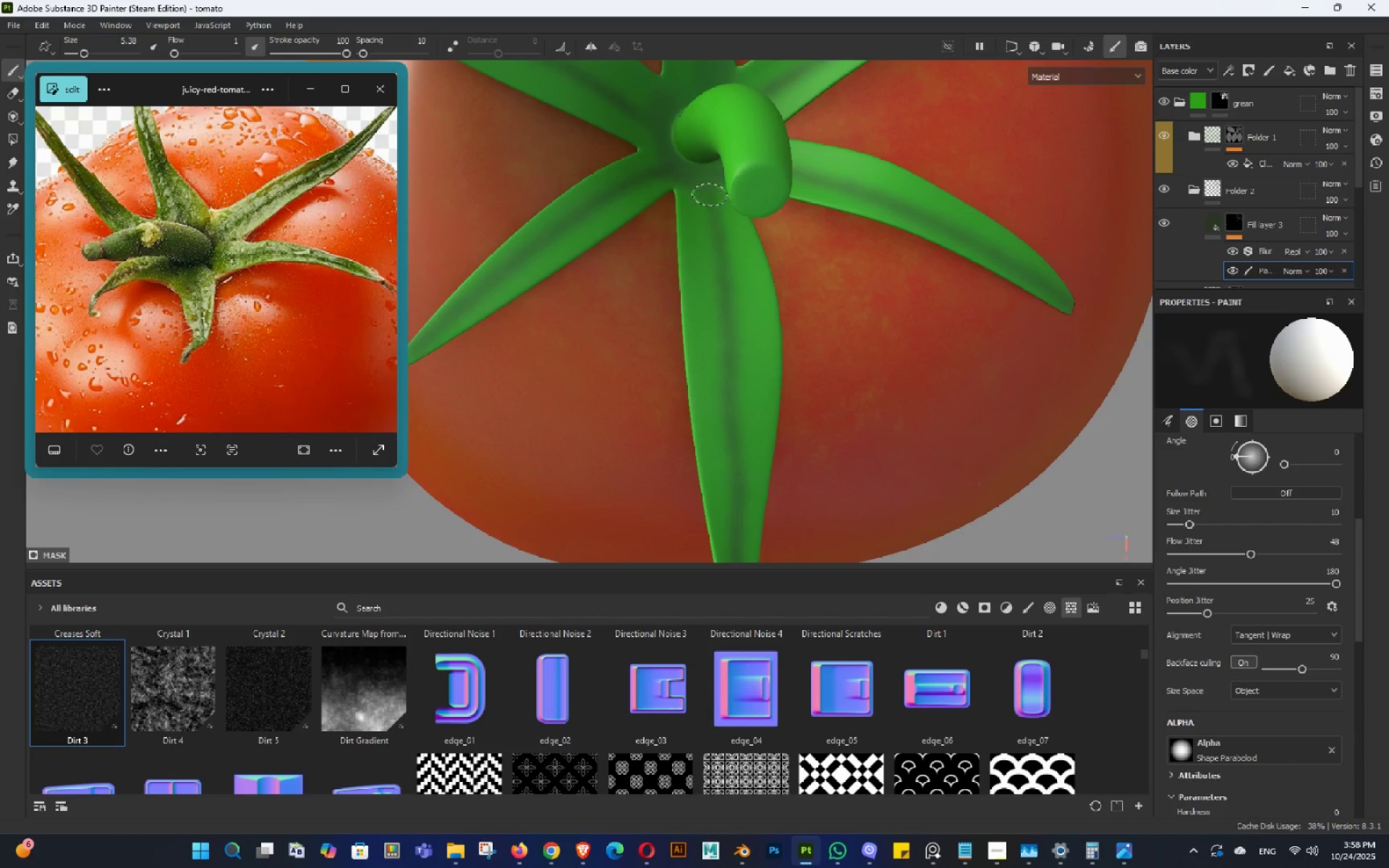 
hold_key(key=ShiftLeft, duration=0.78)
 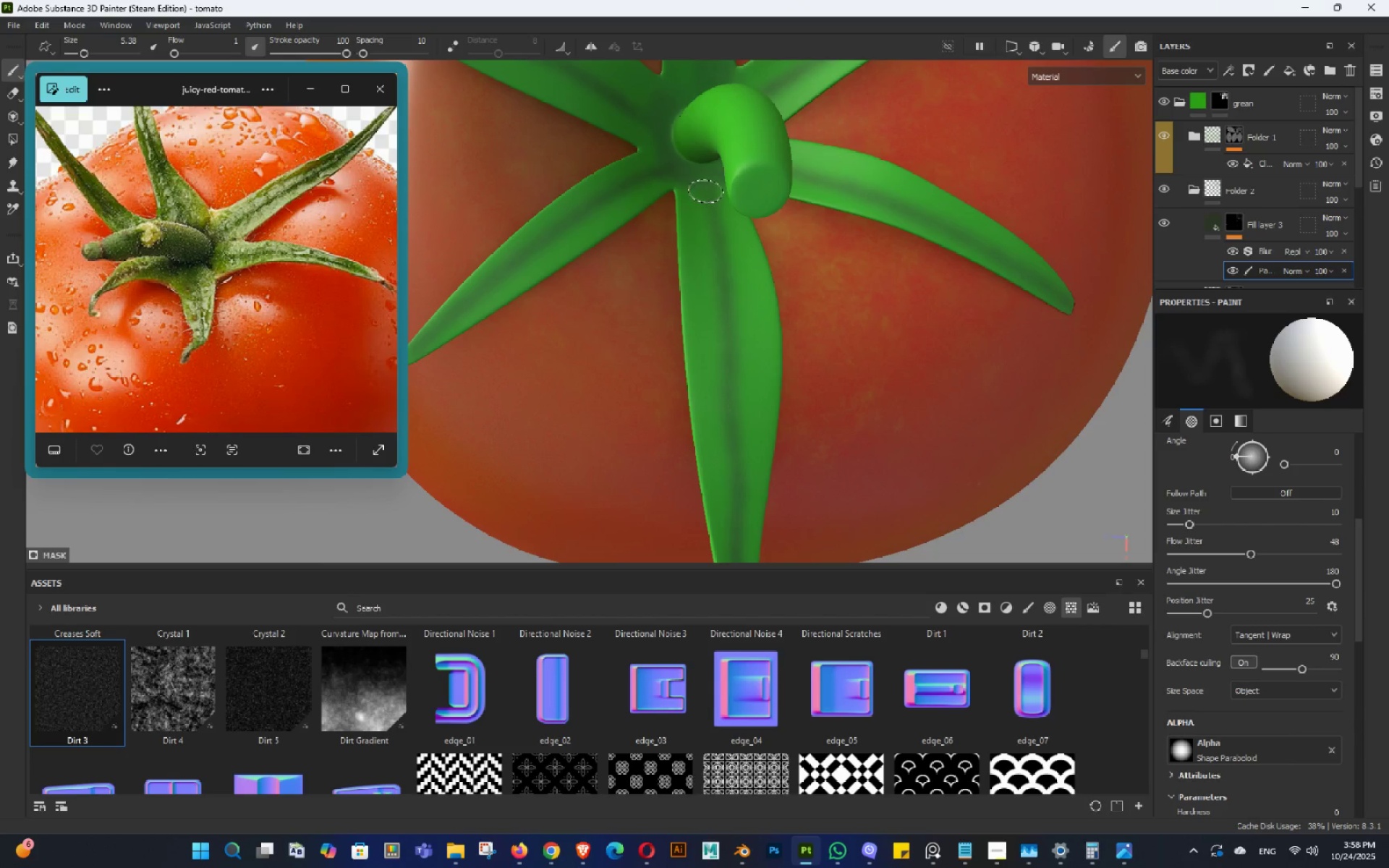 
left_click([704, 189])
 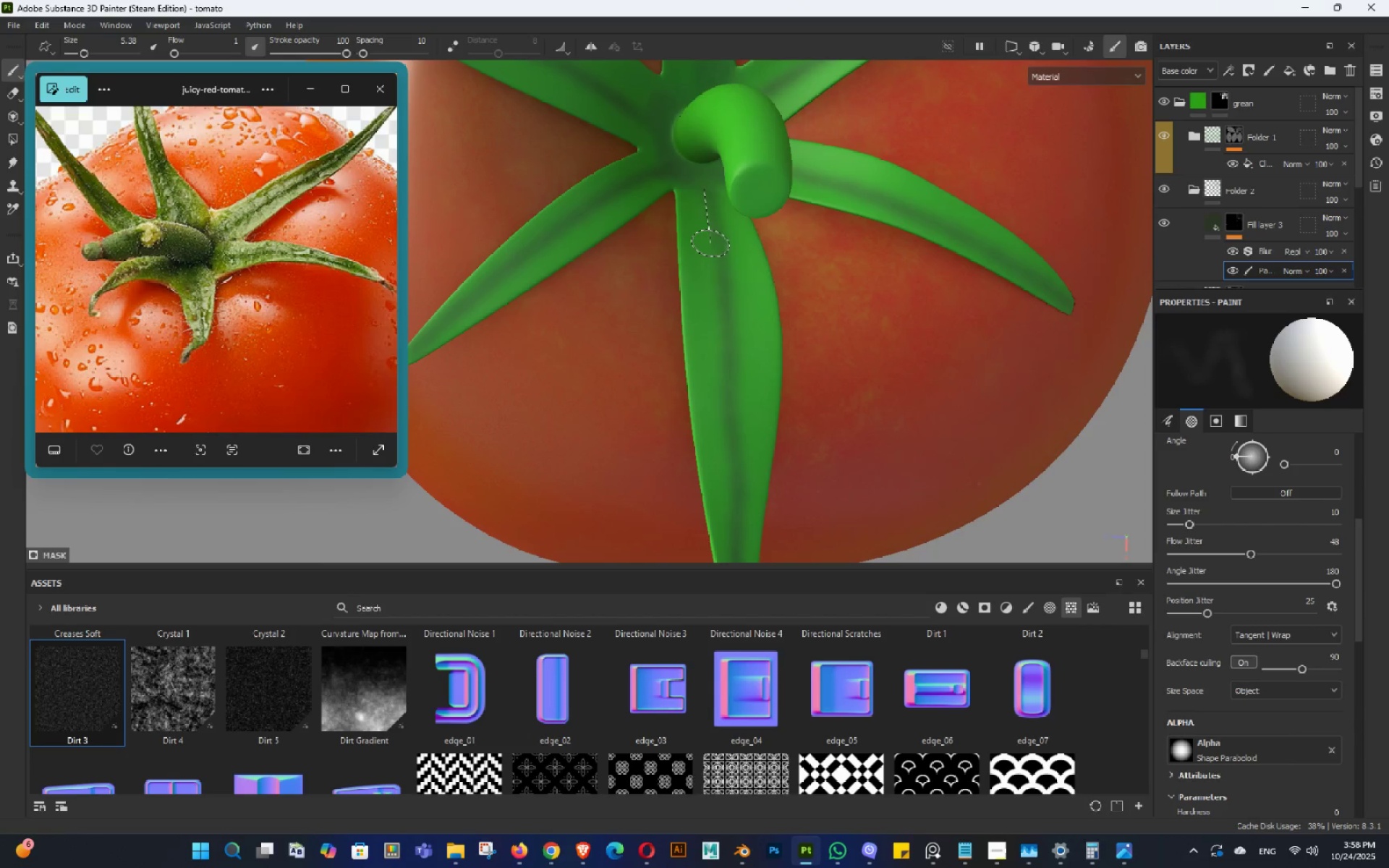 
hold_key(key=ShiftLeft, duration=1.41)
left_click([724, 482])
 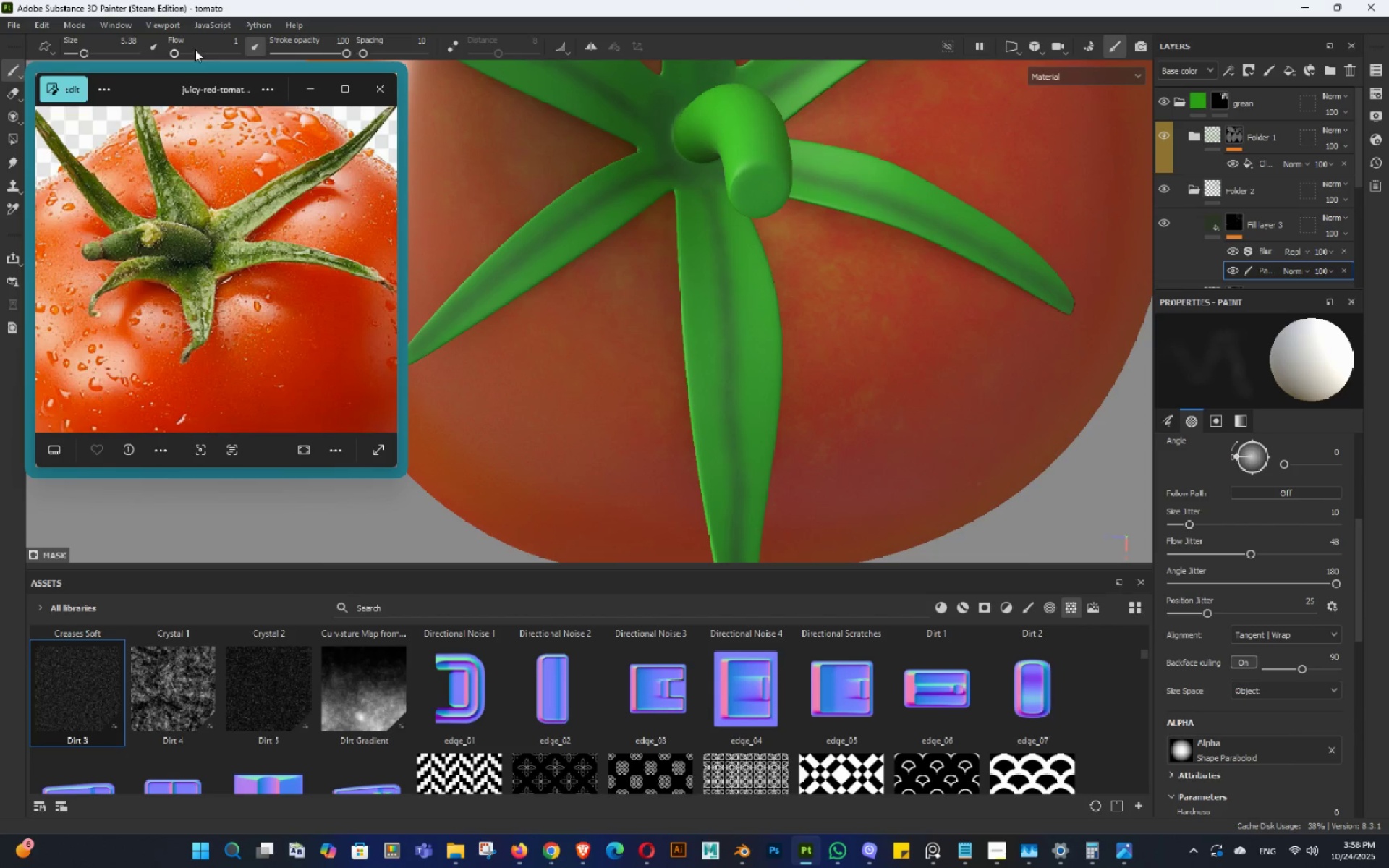 
left_click([179, 51])
 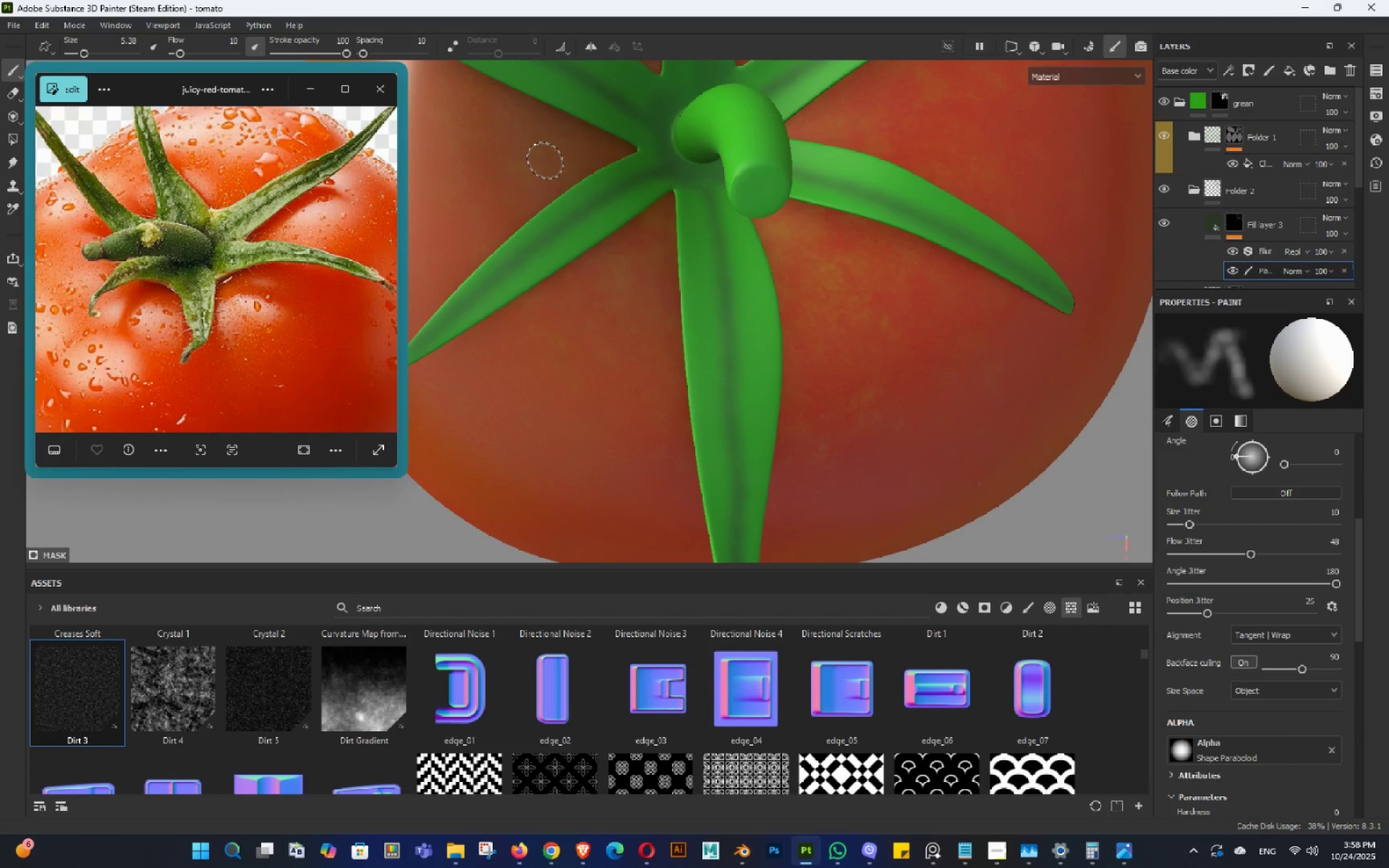 
key(Shift+ShiftLeft)
 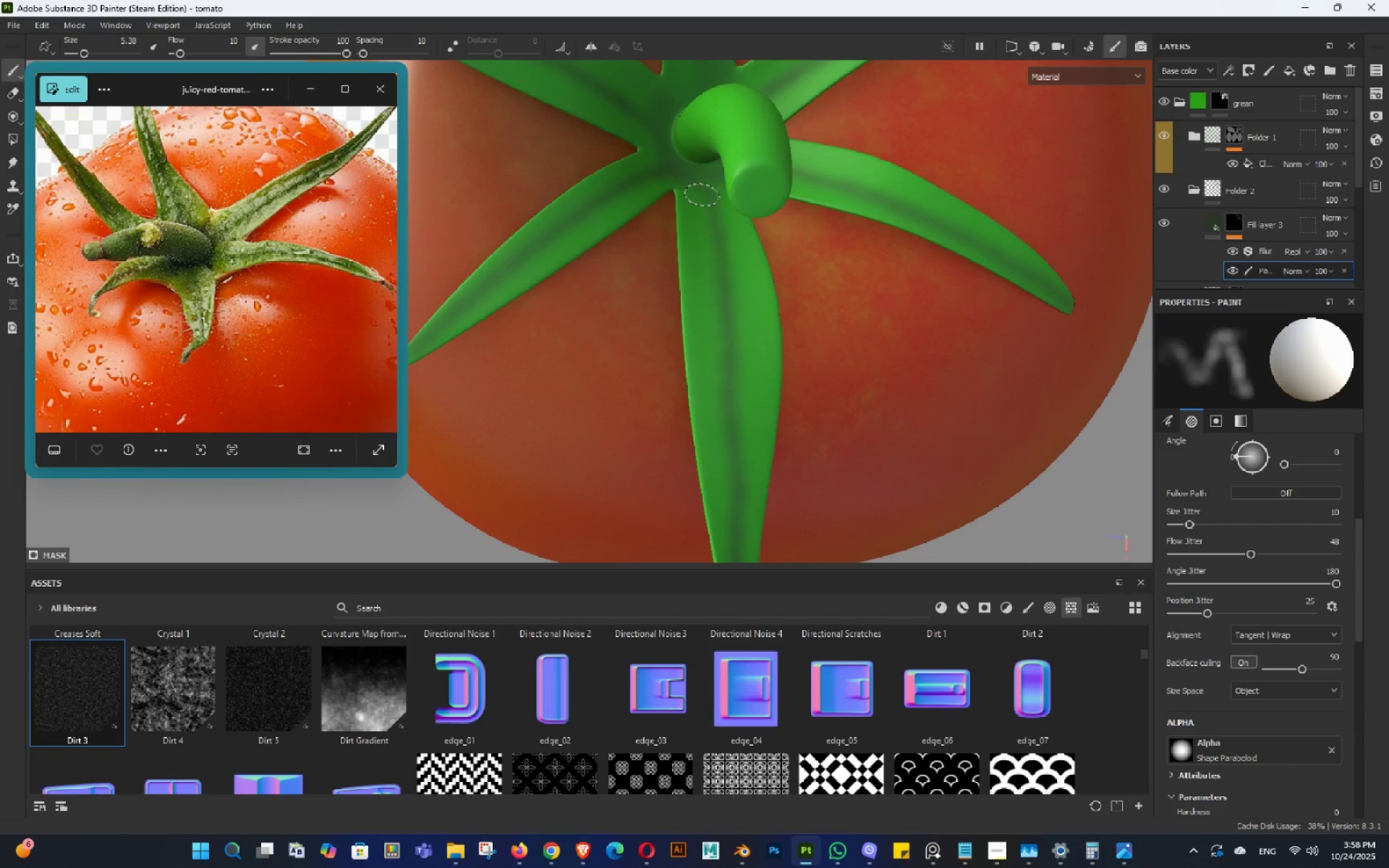 
left_click_drag(start_coordinate=[702, 195], to_coordinate=[708, 259])
 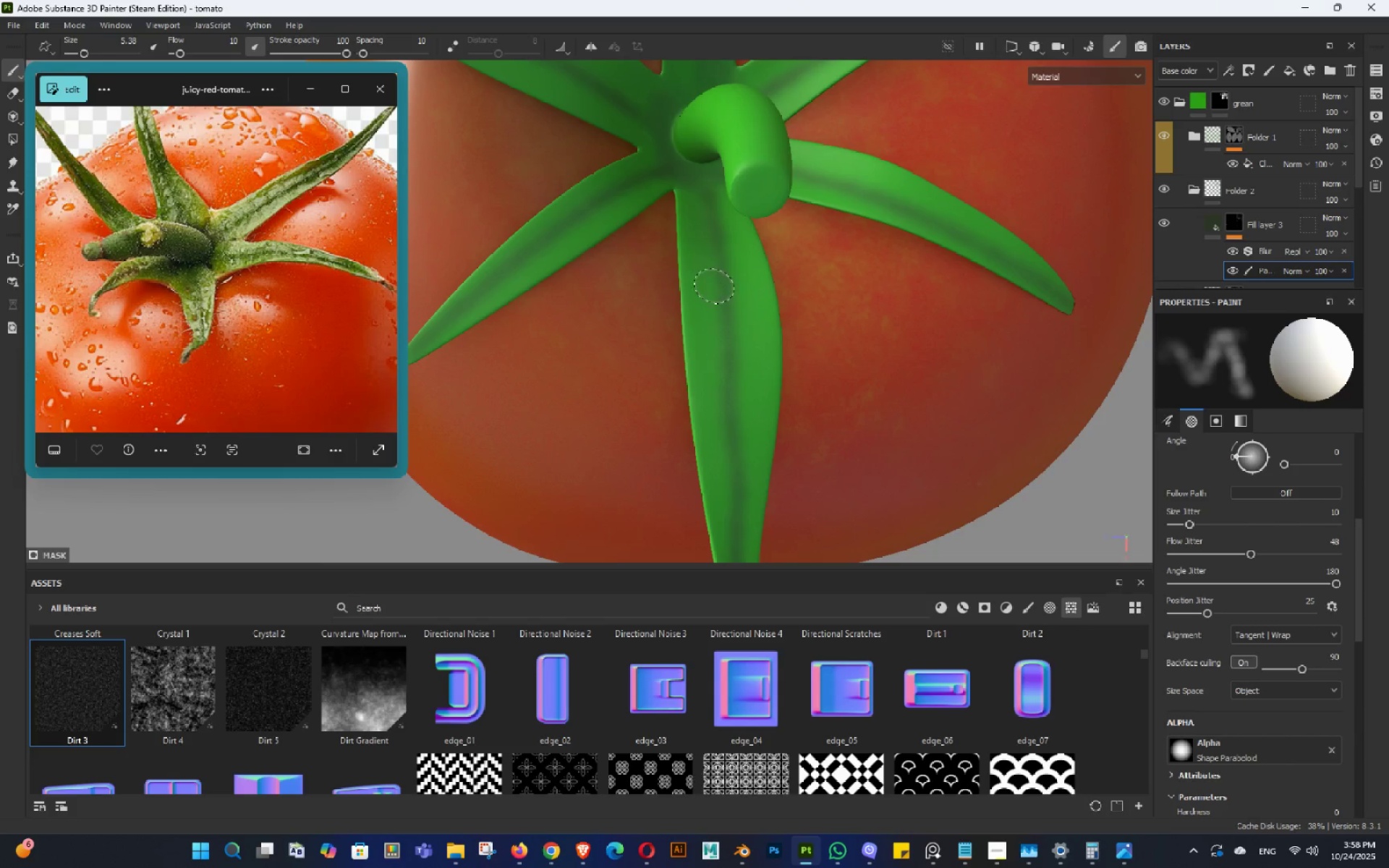 
key(Control+ControlLeft)
 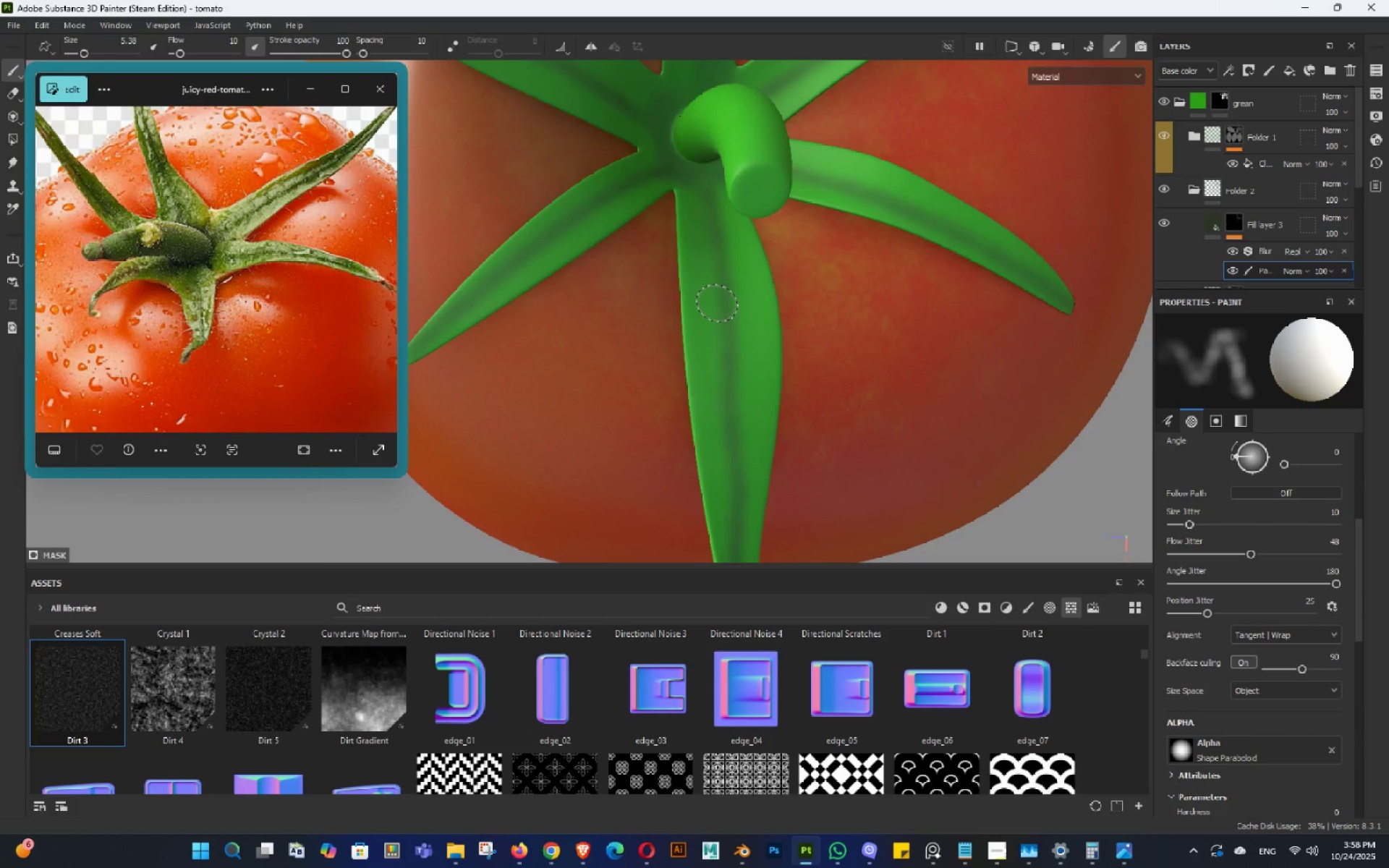 
key(Control+Z)
 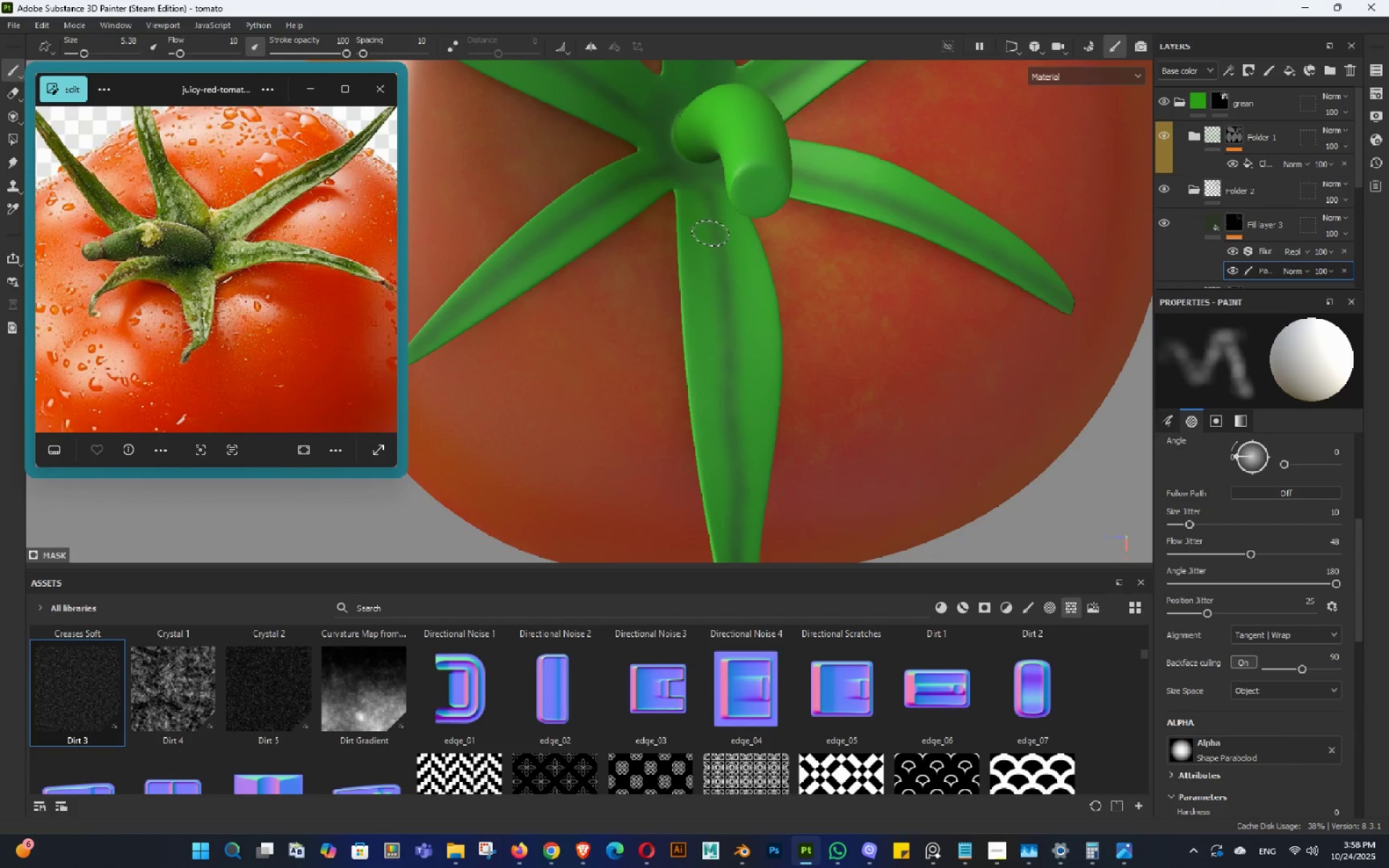 
hold_key(key=AltLeft, duration=1.53)
scroll: coordinate [767, 346], scroll_direction: down, amount: 3.0
 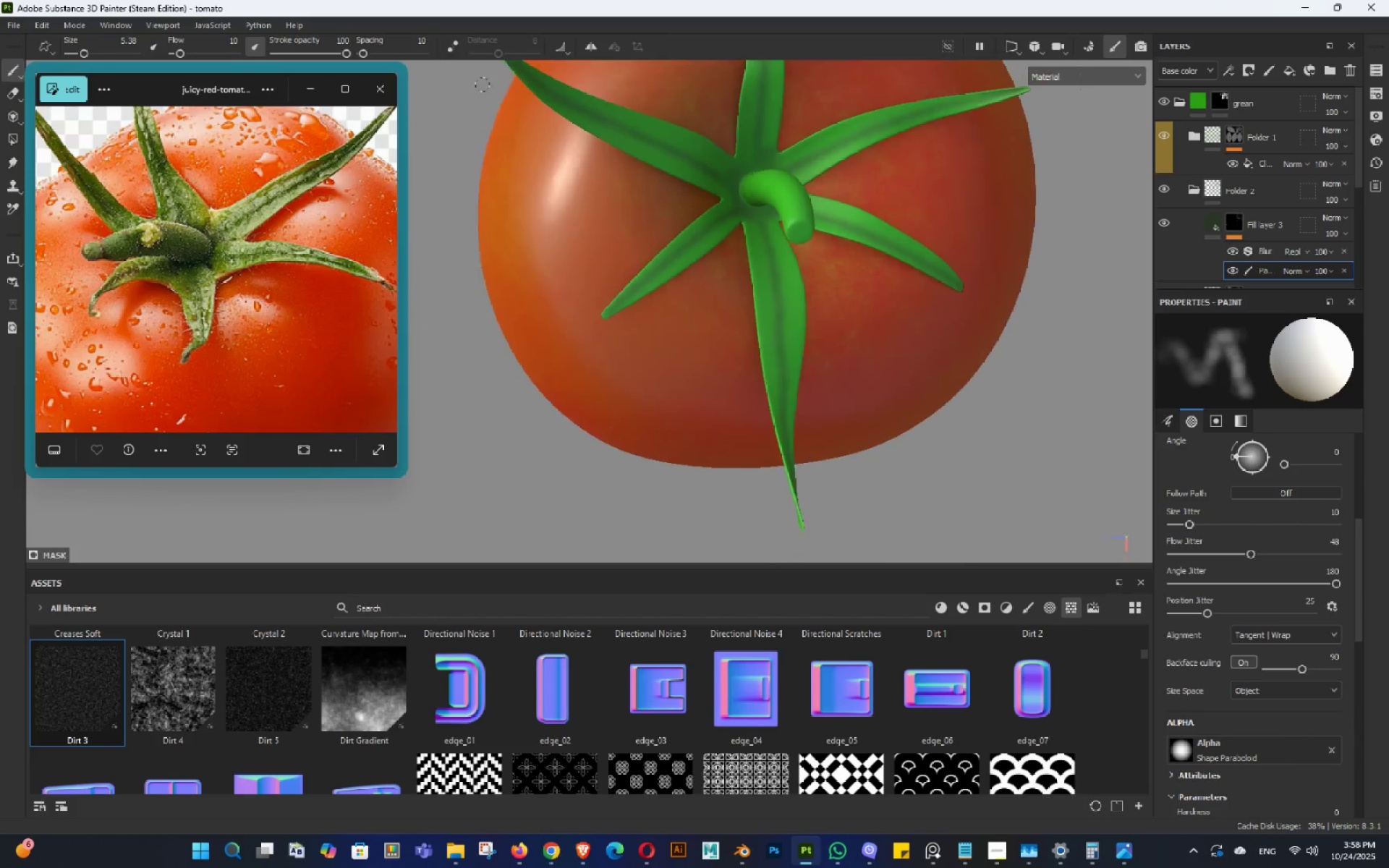 
left_click_drag(start_coordinate=[885, 292], to_coordinate=[834, 176])
 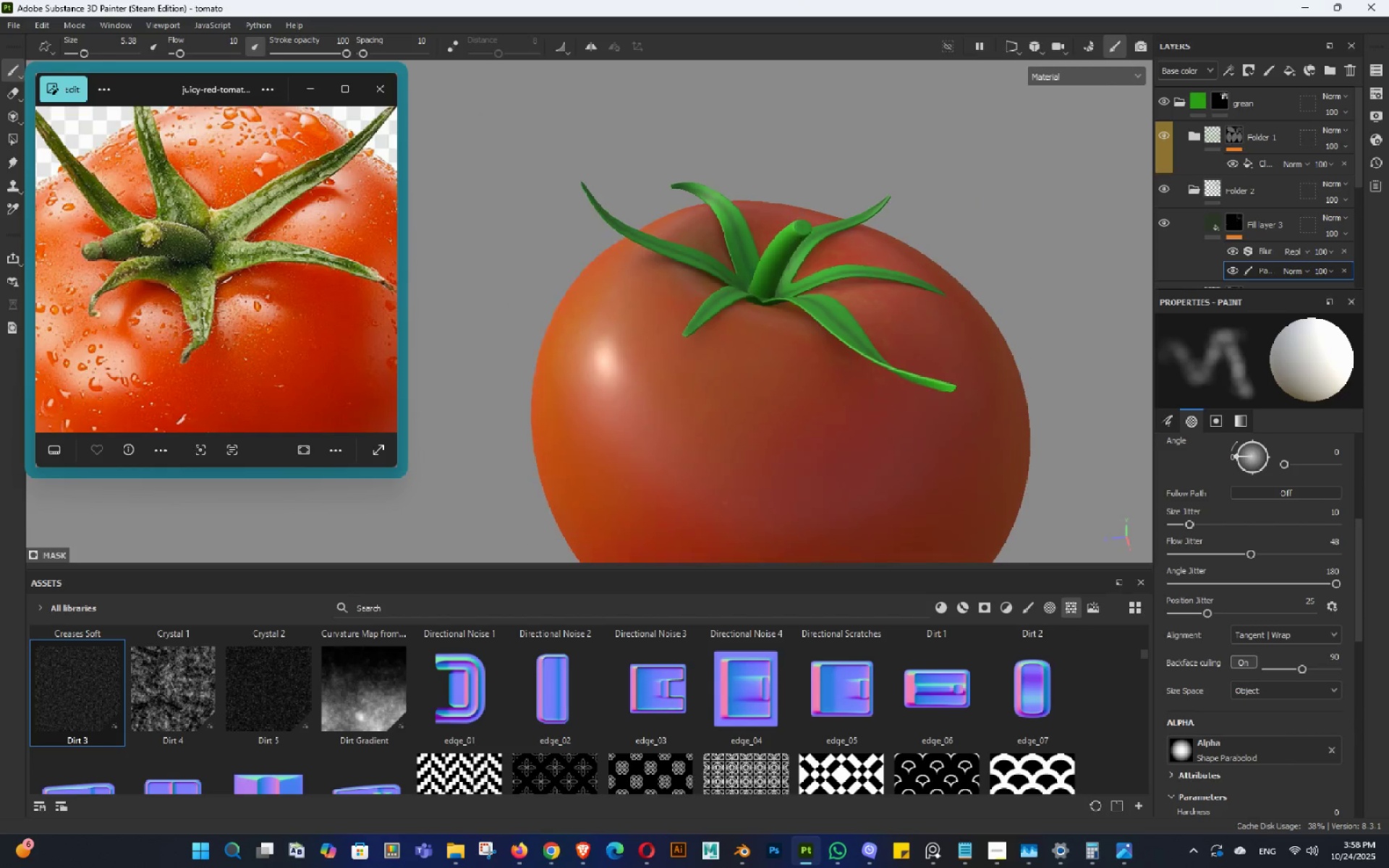 
hold_key(key=AltLeft, duration=1.52)
left_click_drag(start_coordinate=[771, 242], to_coordinate=[805, 260])
 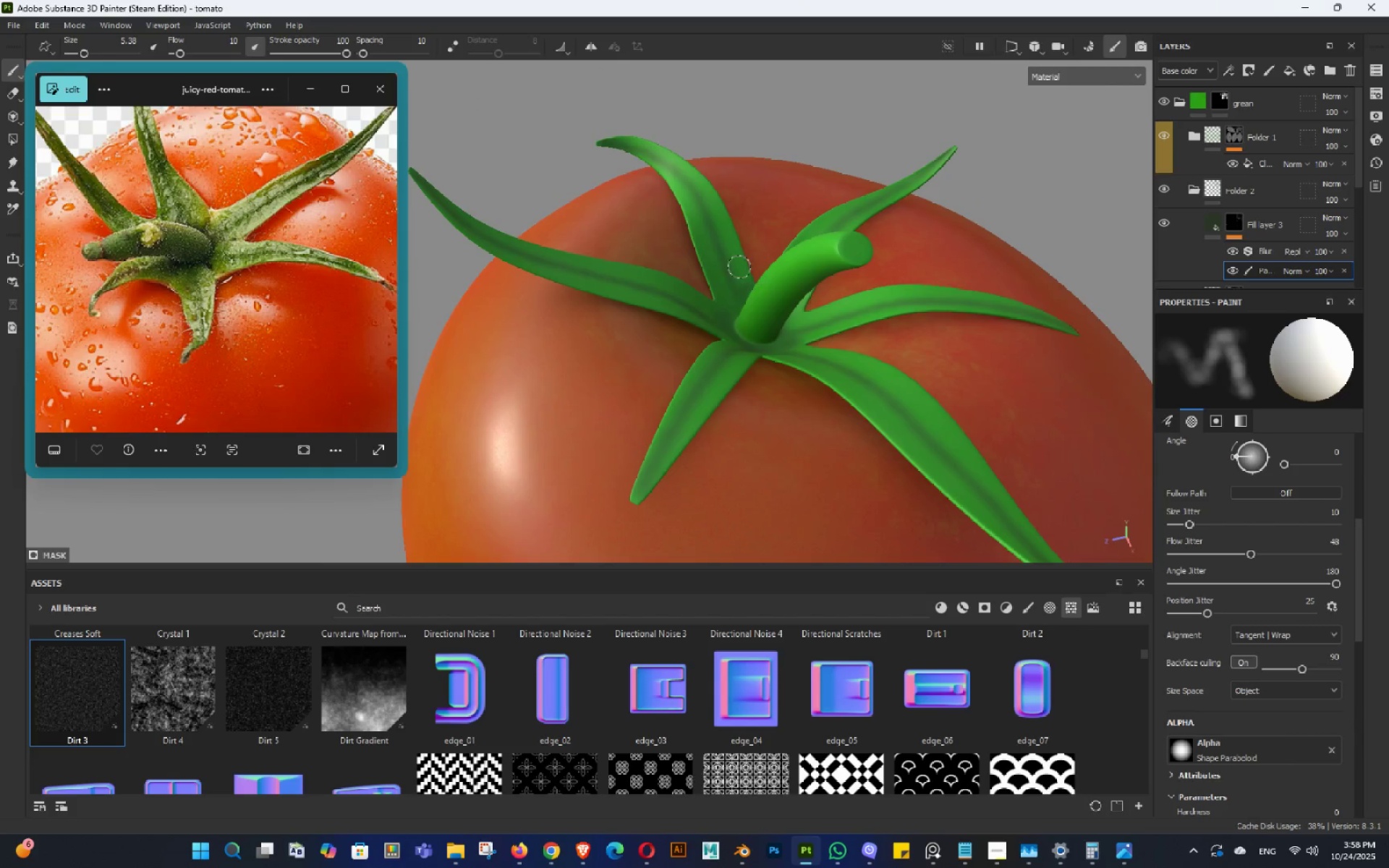 
left_click_drag(start_coordinate=[750, 284], to_coordinate=[765, 292])
 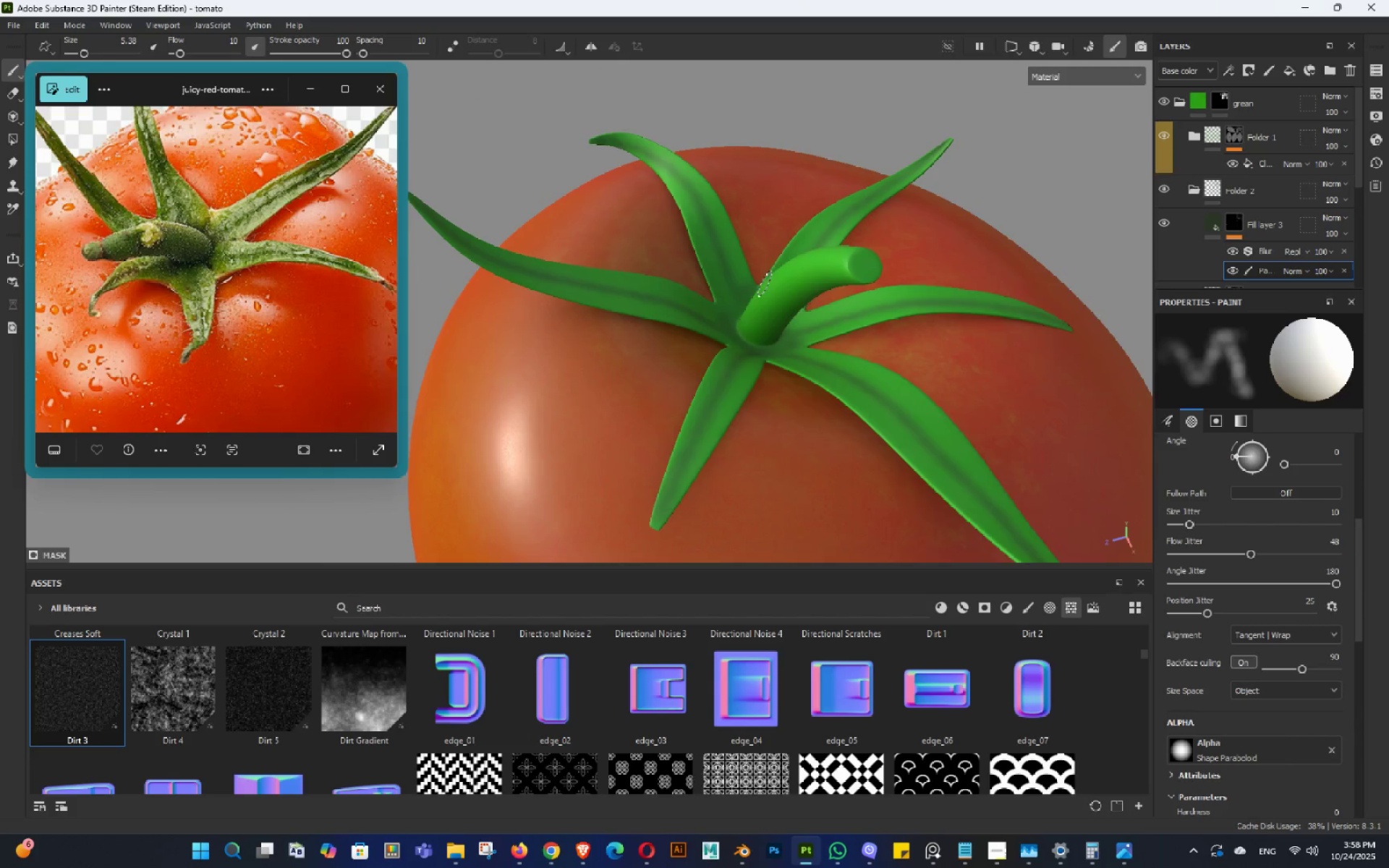 
hold_key(key=AltLeft, duration=0.84)
left_click_drag(start_coordinate=[844, 354], to_coordinate=[817, 342])
 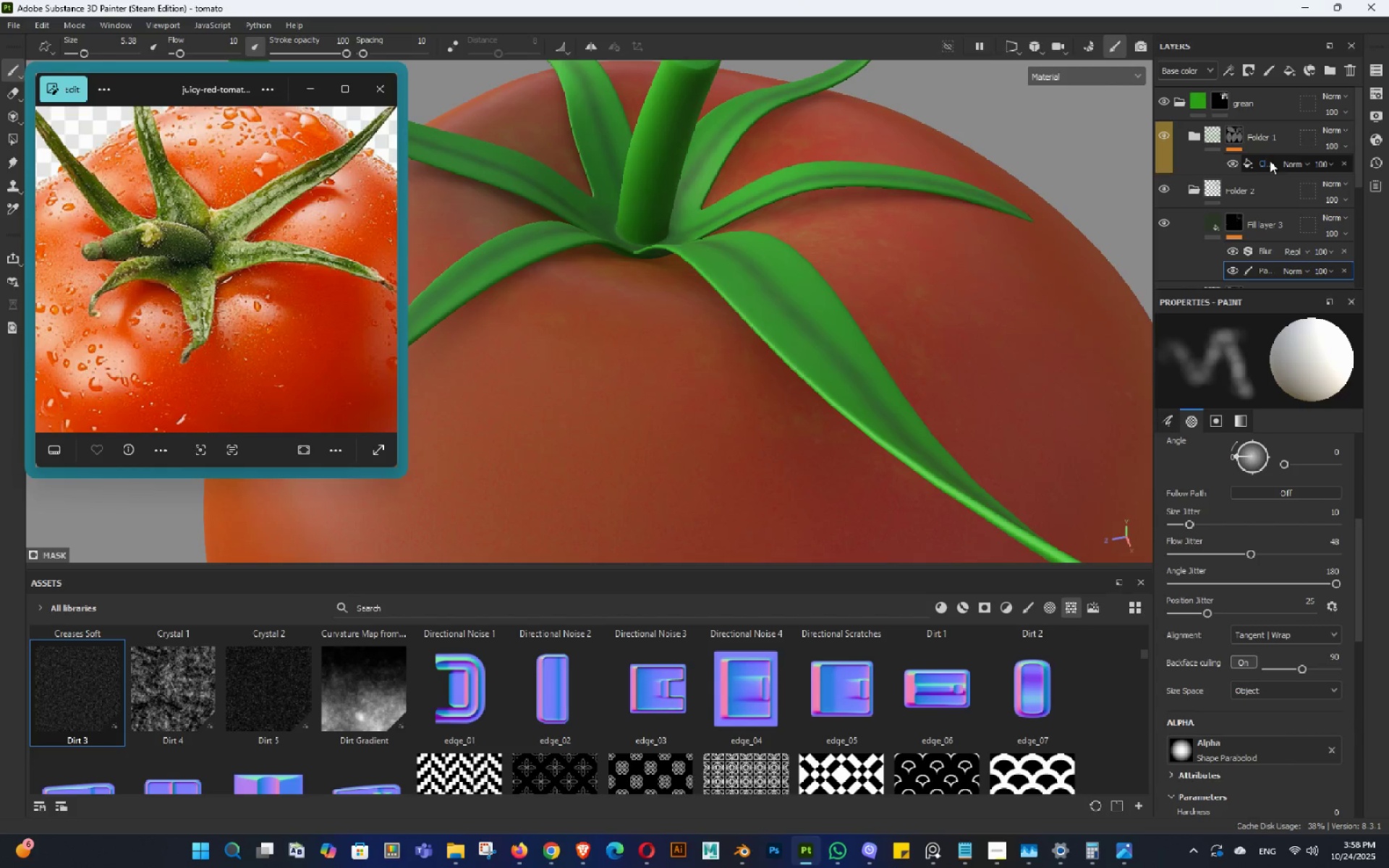 
scroll: coordinate [1267, 161], scroll_direction: down, amount: 2.0
 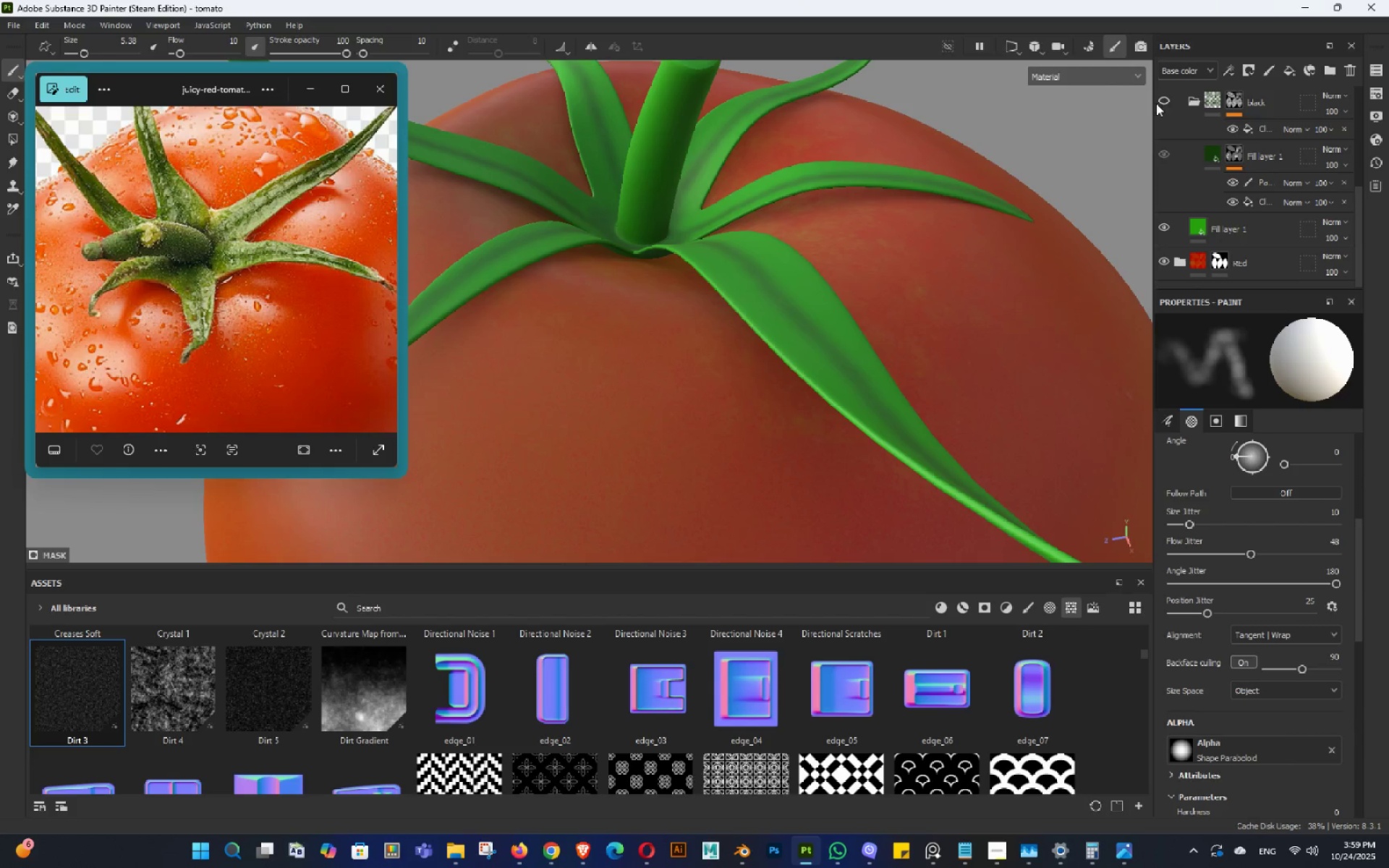 
left_click([1166, 101])
 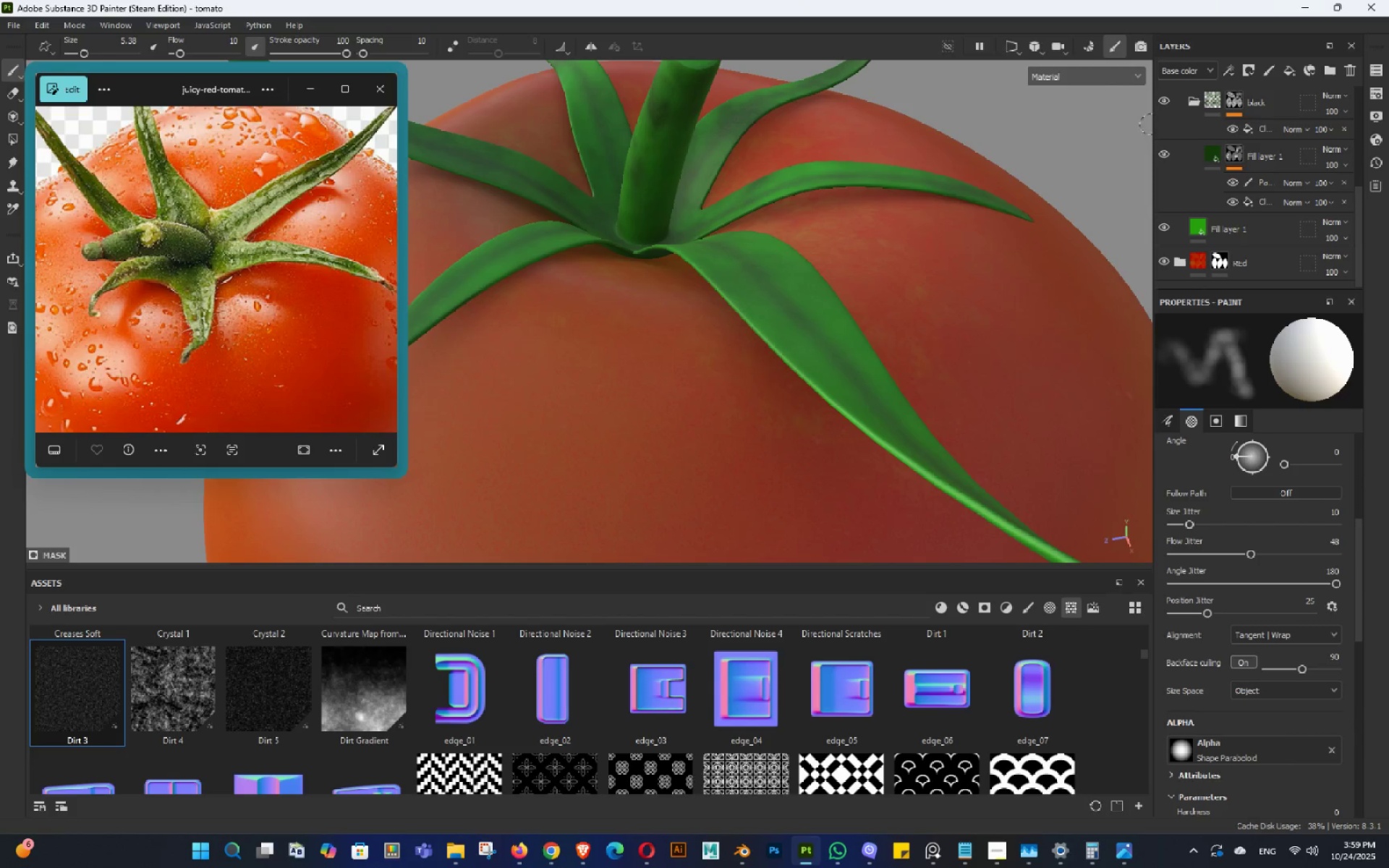 
hold_key(key=AltLeft, duration=0.93)
left_click_drag(start_coordinate=[855, 211], to_coordinate=[860, 234])
 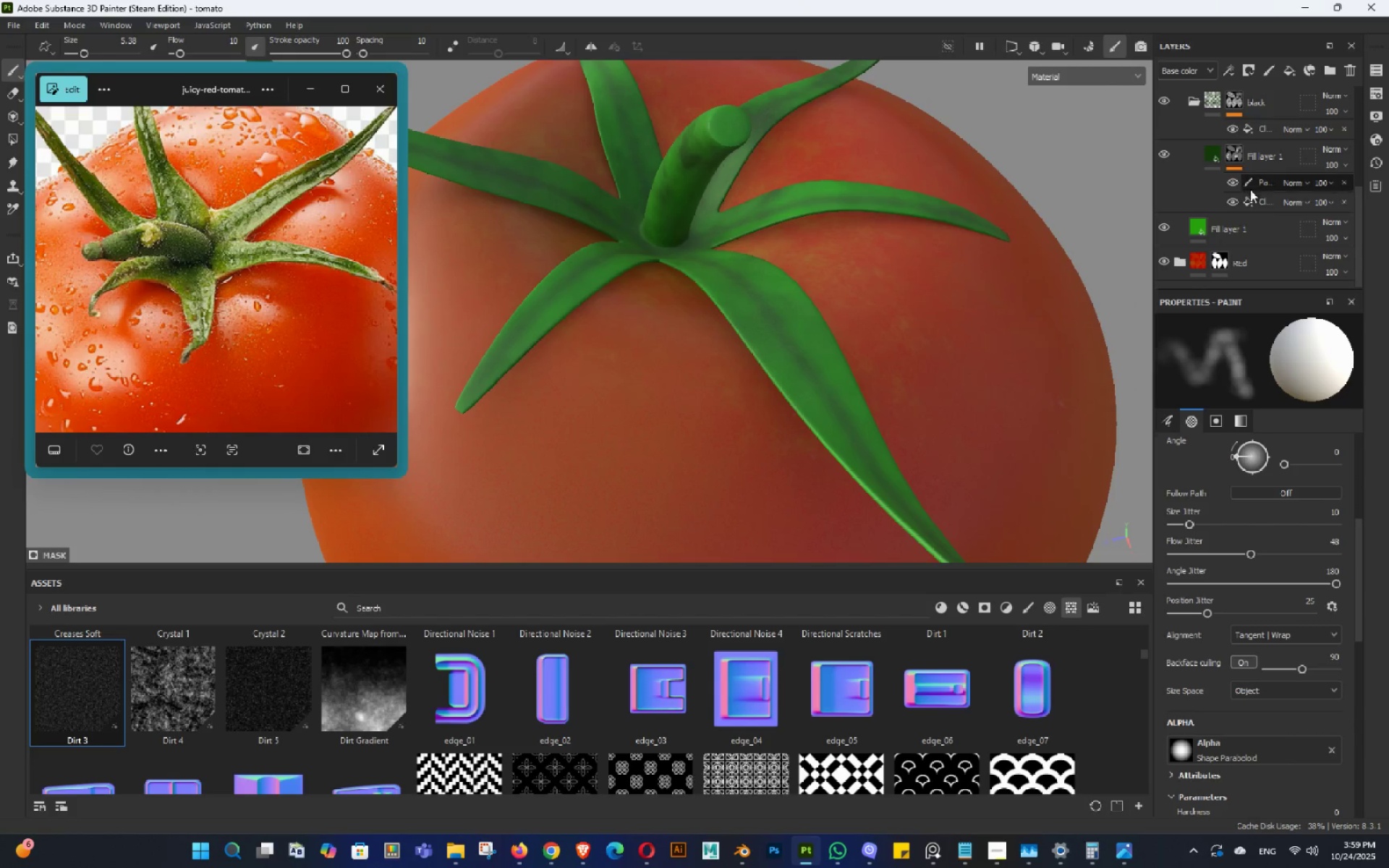 
hold_key(key=AltLeft, duration=0.37)
 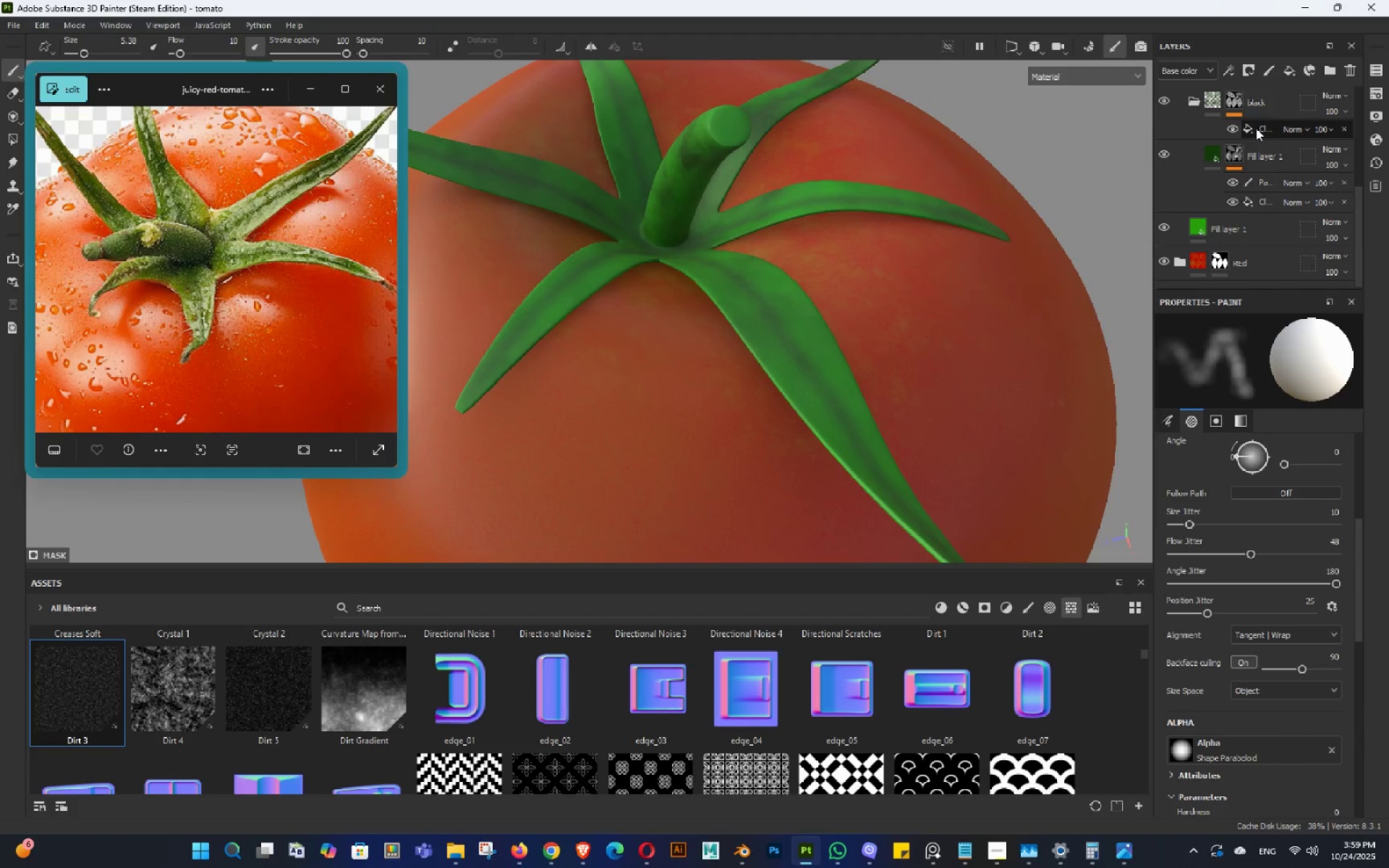 
left_click([1259, 128])
 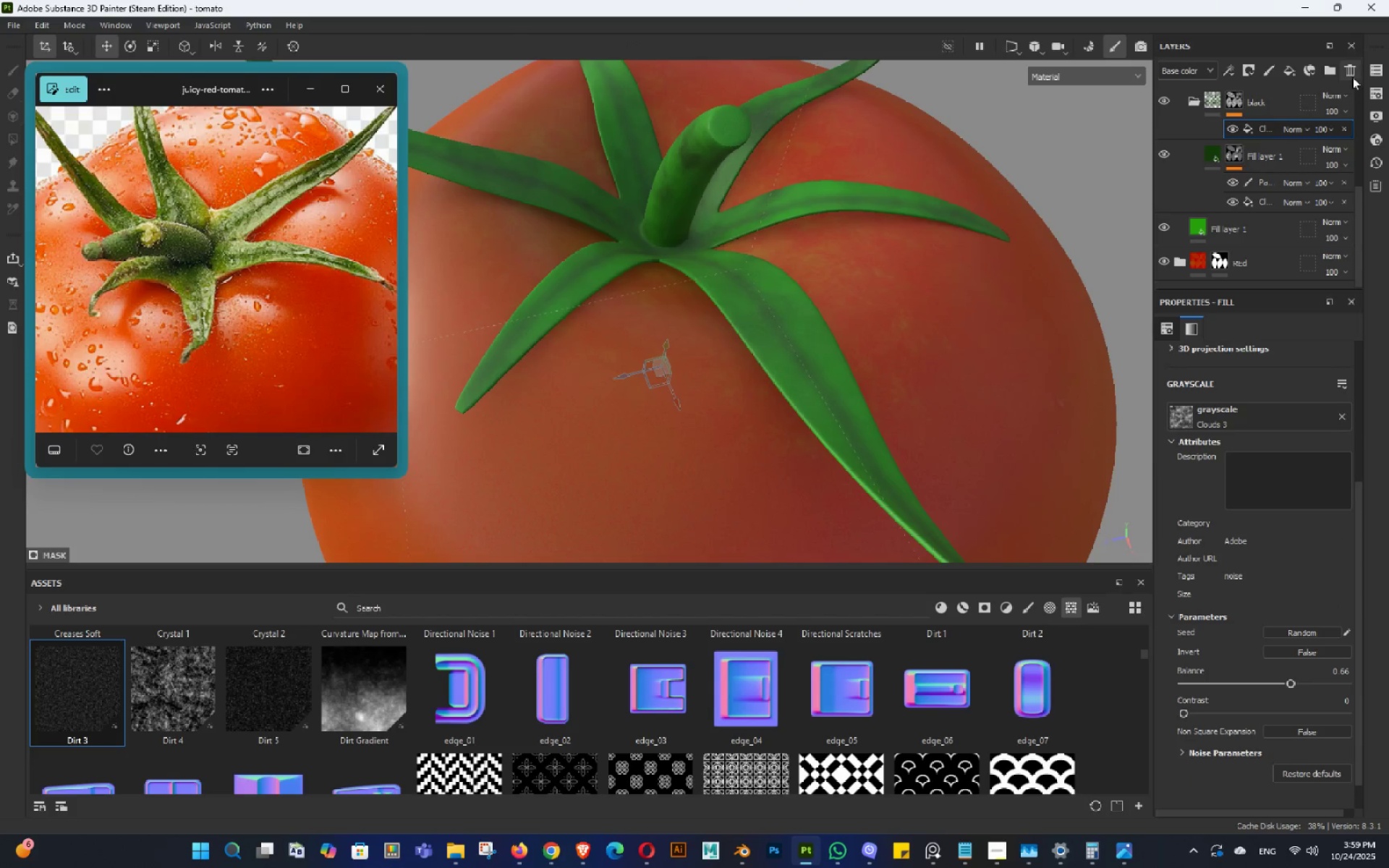 
left_click([1353, 70])
 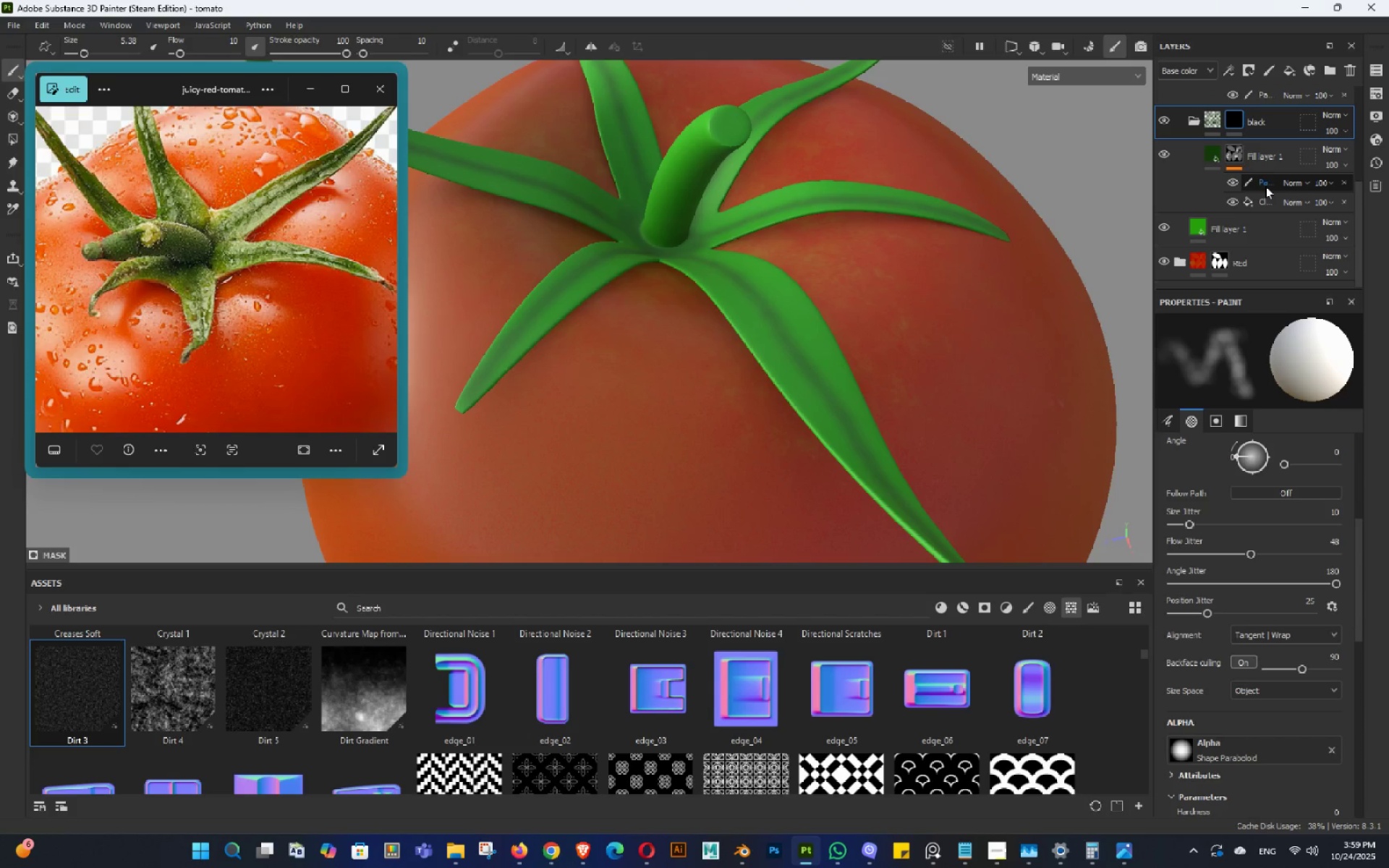 
left_click([1265, 186])
 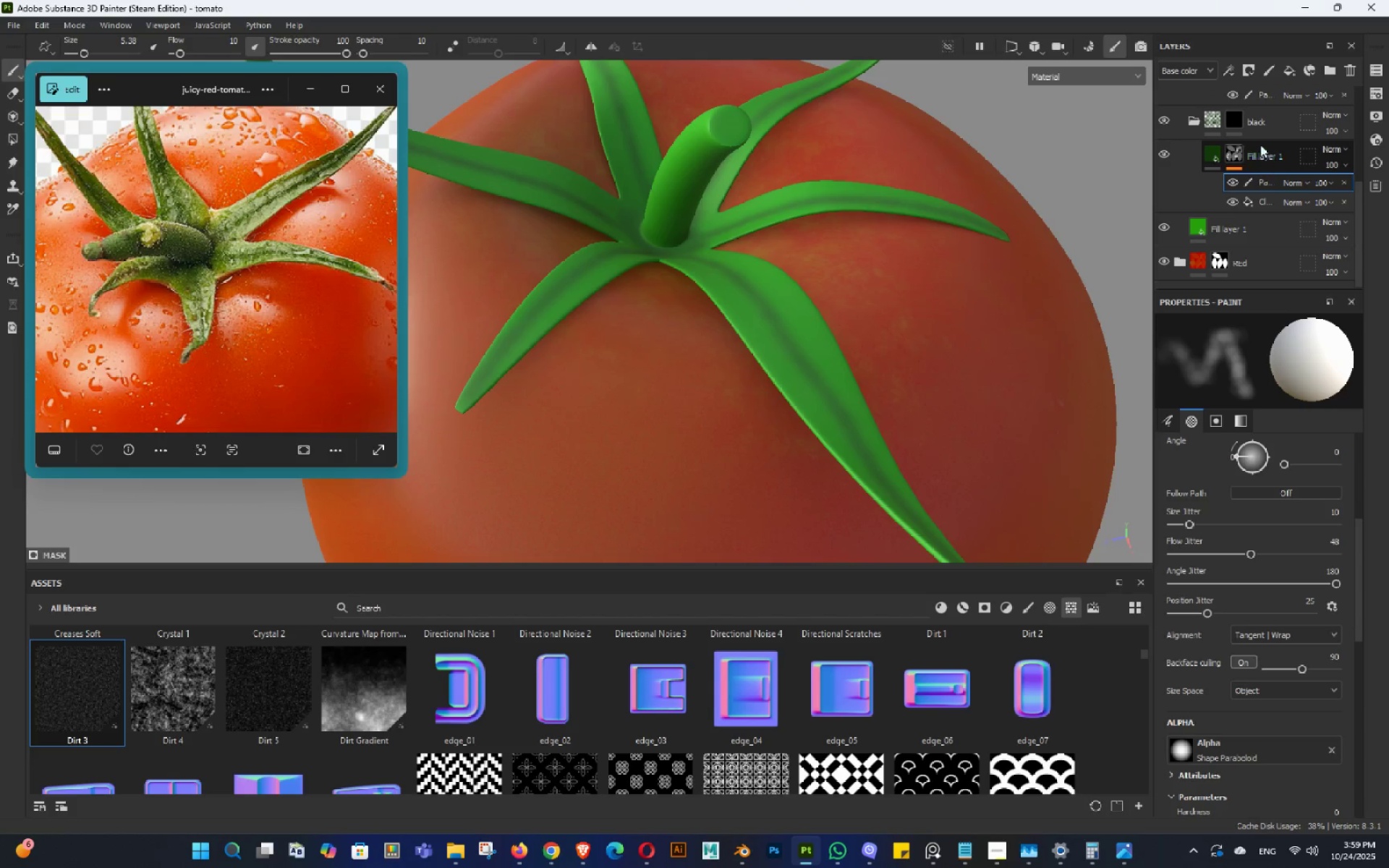 
right_click([1255, 120])
 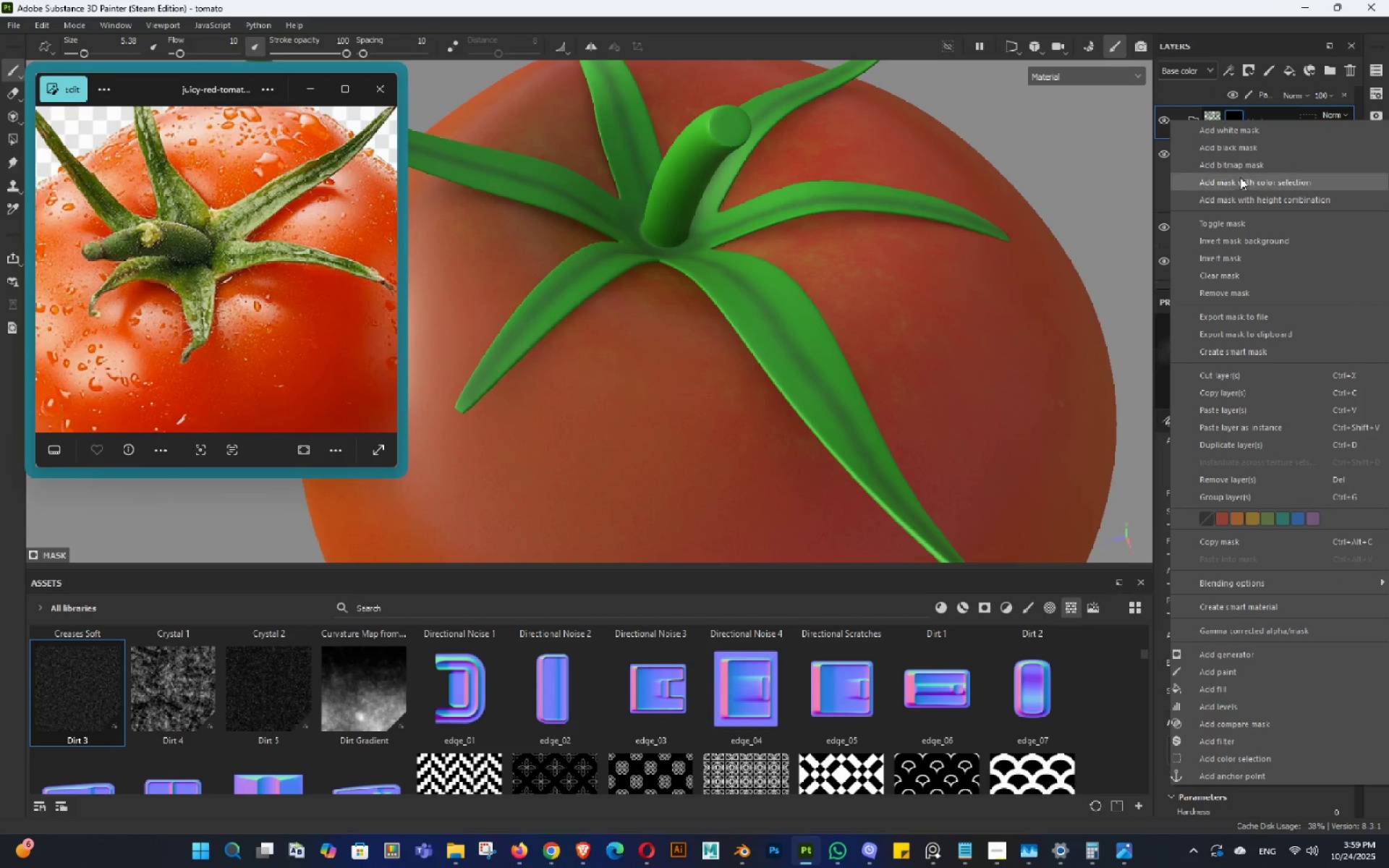 
left_click([1234, 287])
 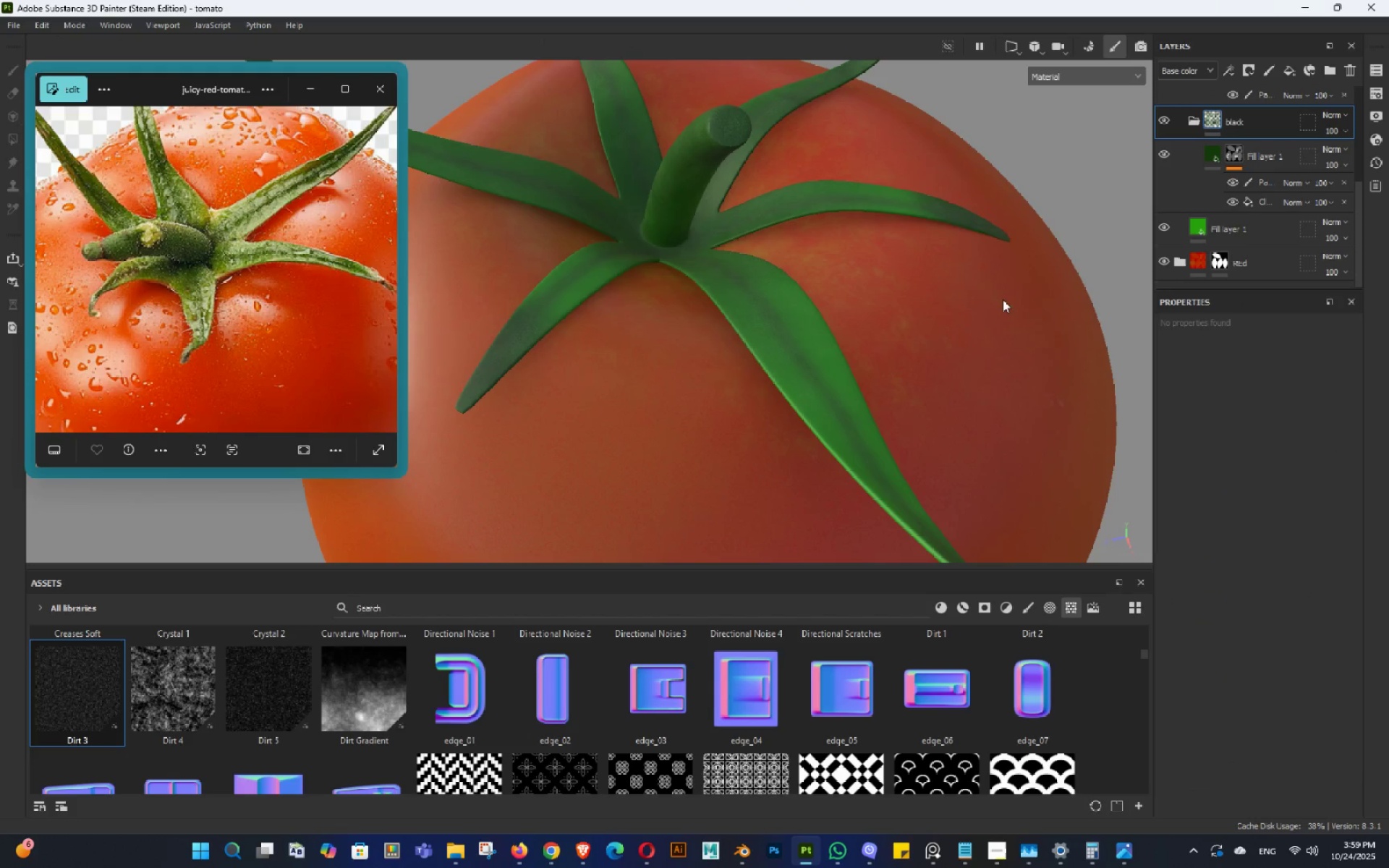 
hold_key(key=AltLeft, duration=1.52)
left_click_drag(start_coordinate=[899, 251], to_coordinate=[886, 278])
 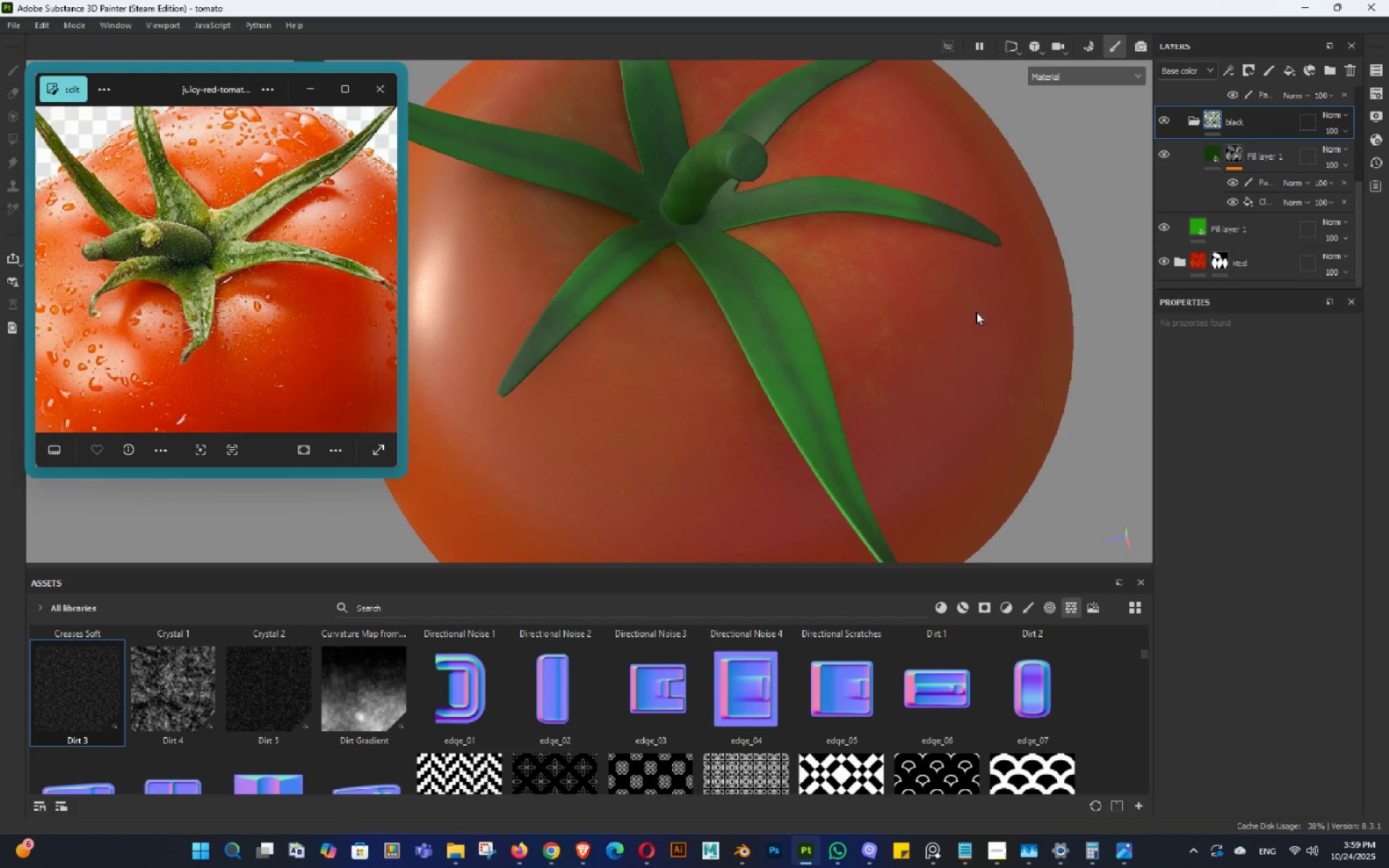 
left_click_drag(start_coordinate=[966, 312], to_coordinate=[1007, 364])
 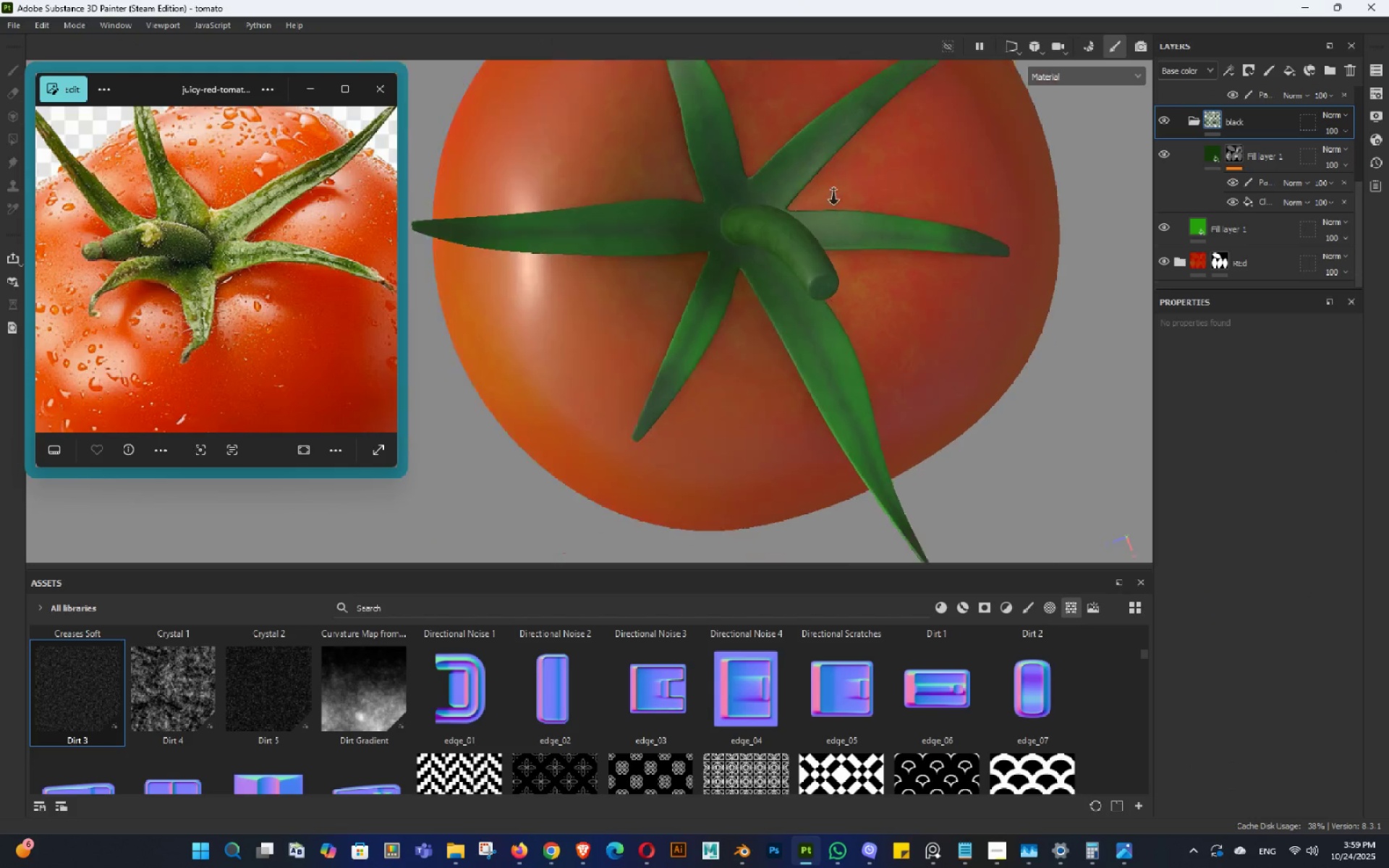 
hold_key(key=AltLeft, duration=0.97)
left_click_drag(start_coordinate=[861, 244], to_coordinate=[820, 159])
 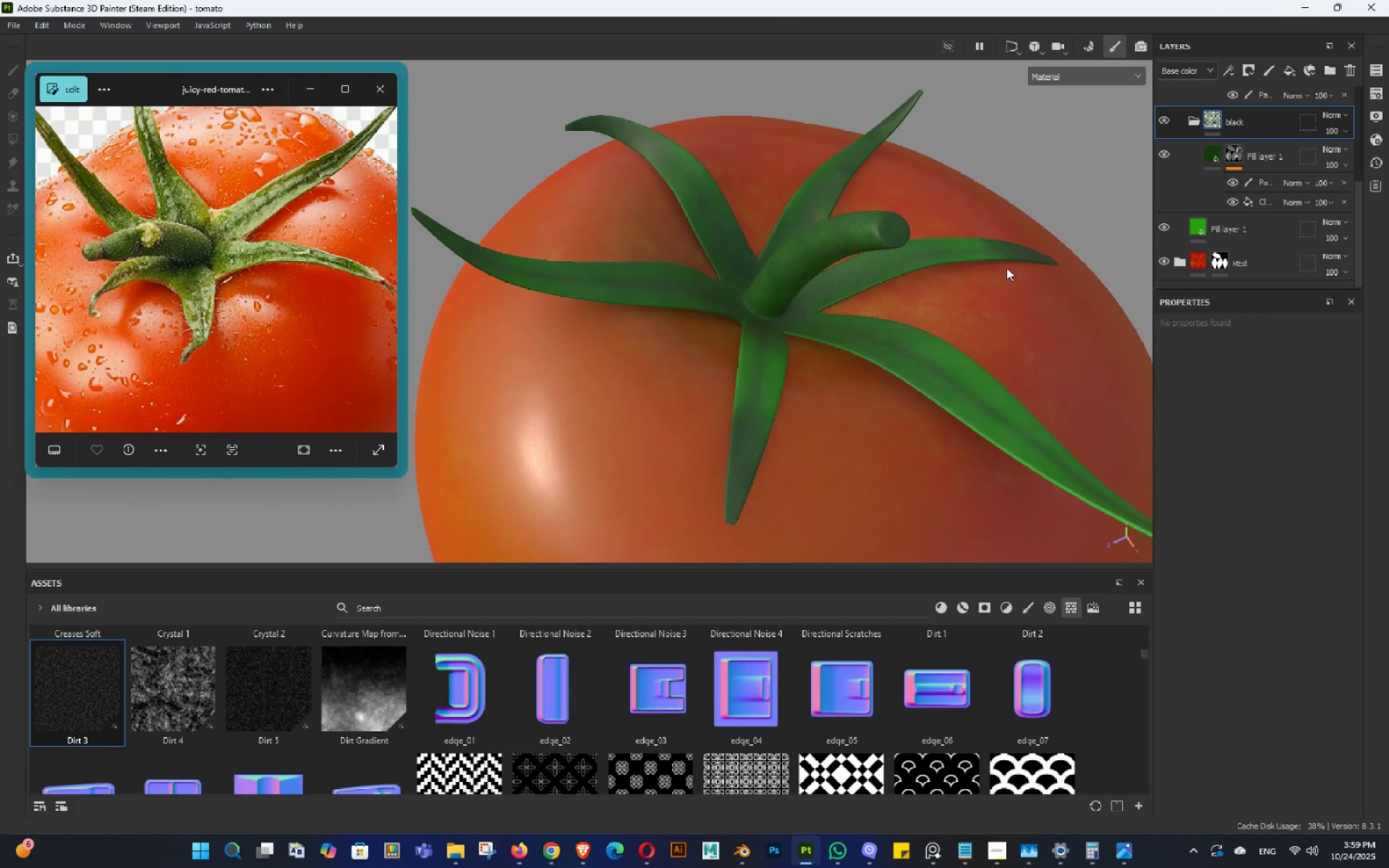 
left_click_drag(start_coordinate=[1012, 260], to_coordinate=[969, 237])
 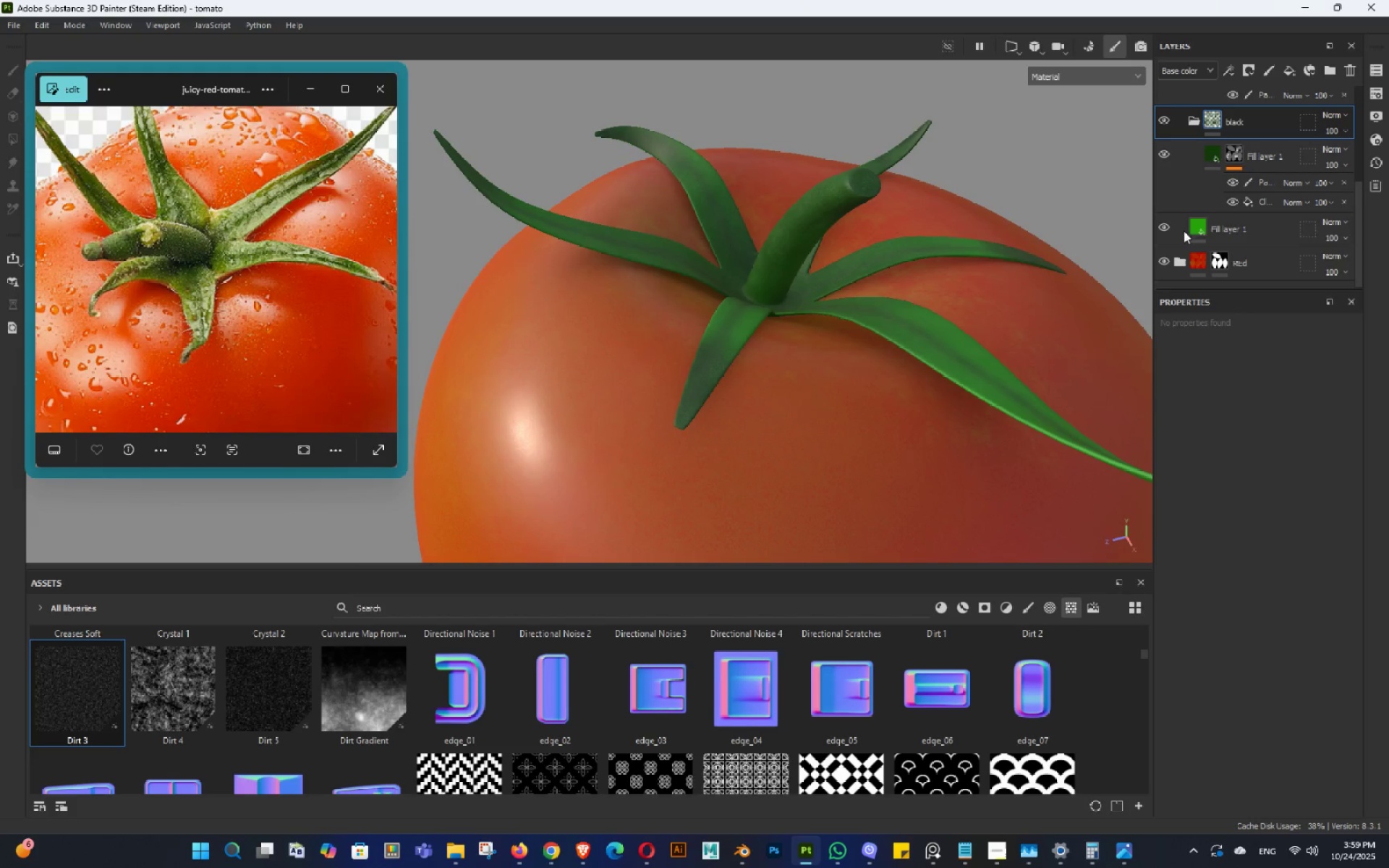 
left_click([1199, 230])
 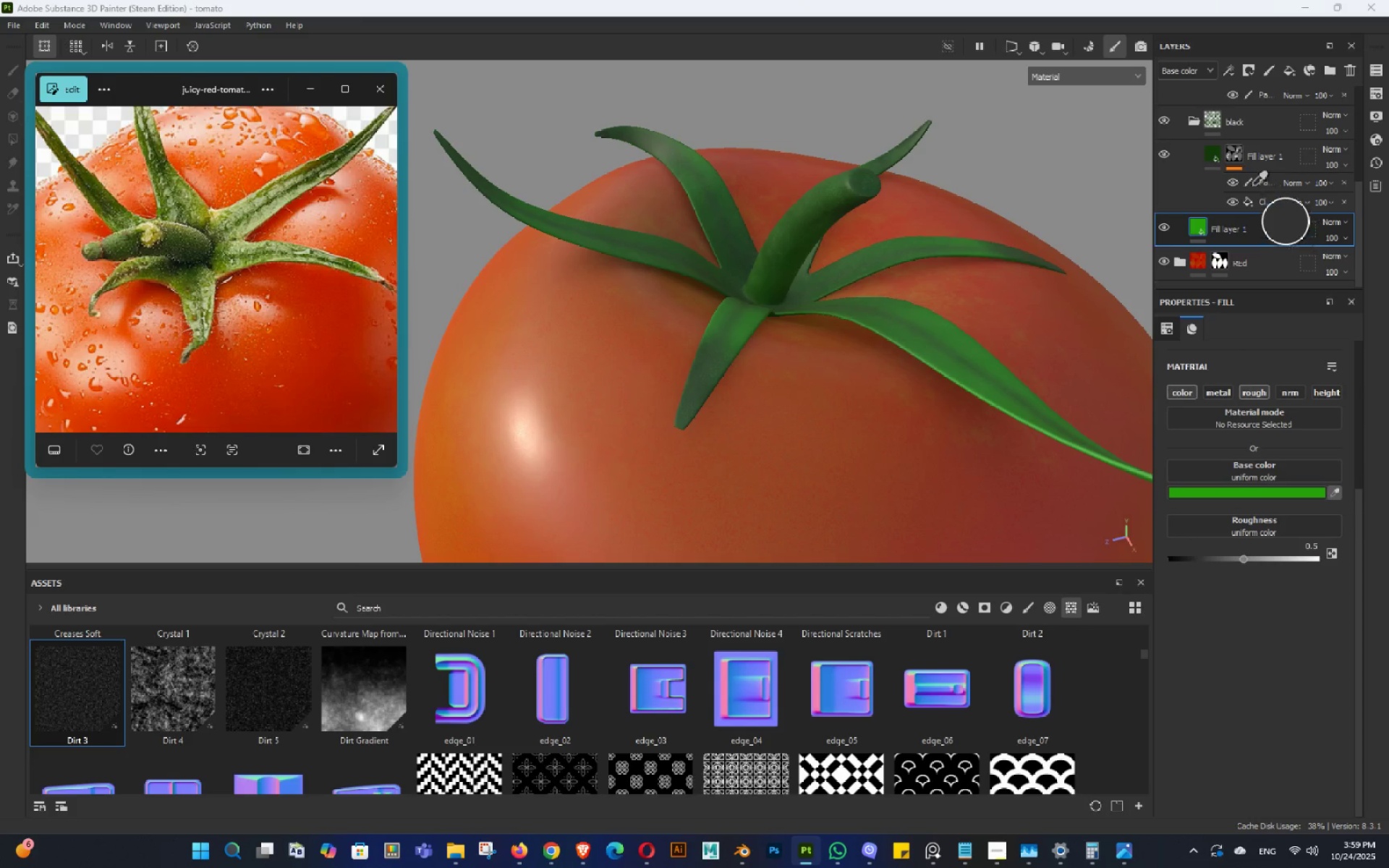 
left_click([1215, 152])
 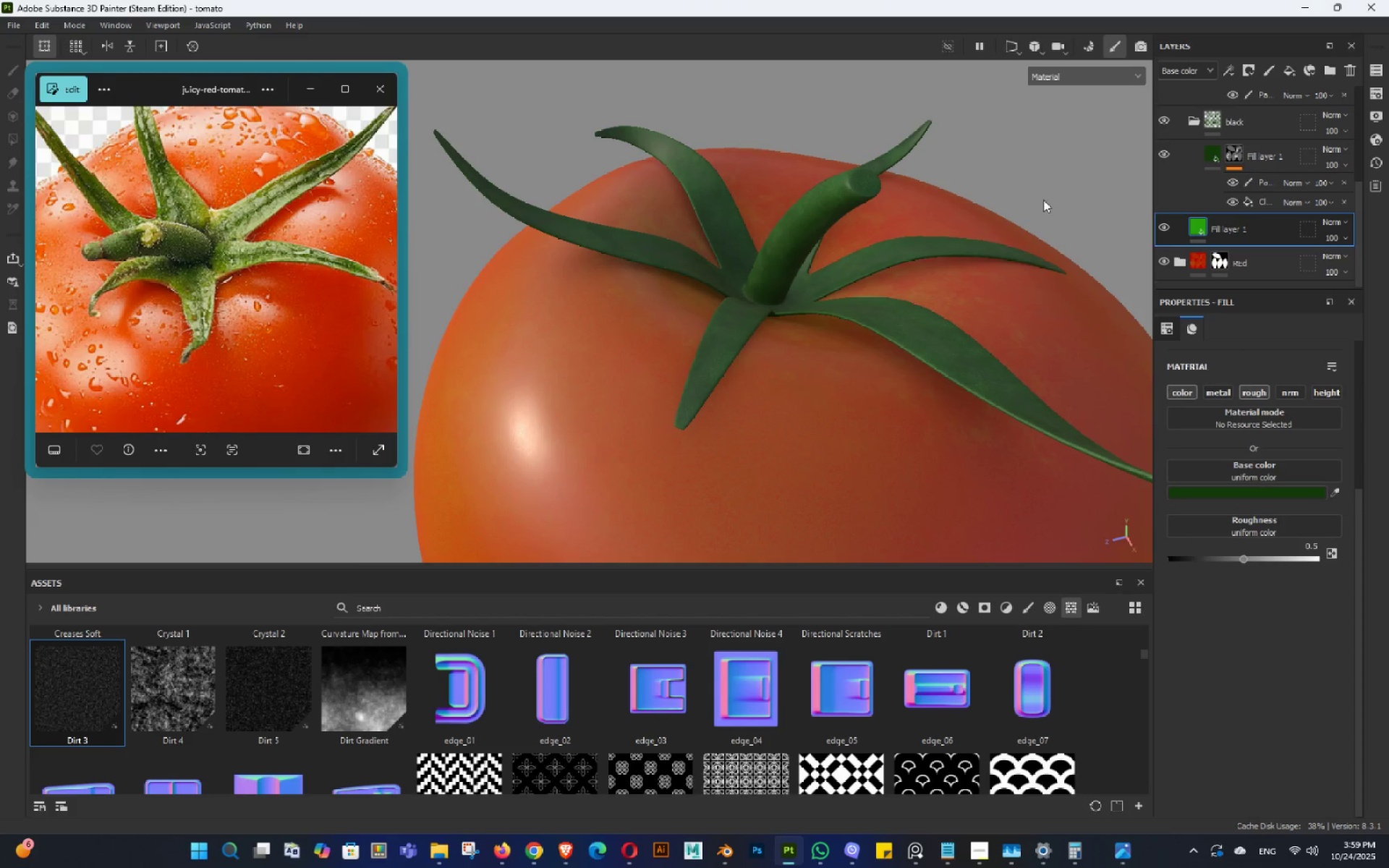 
hold_key(key=AltLeft, duration=0.67)
left_click_drag(start_coordinate=[978, 205], to_coordinate=[976, 236])
 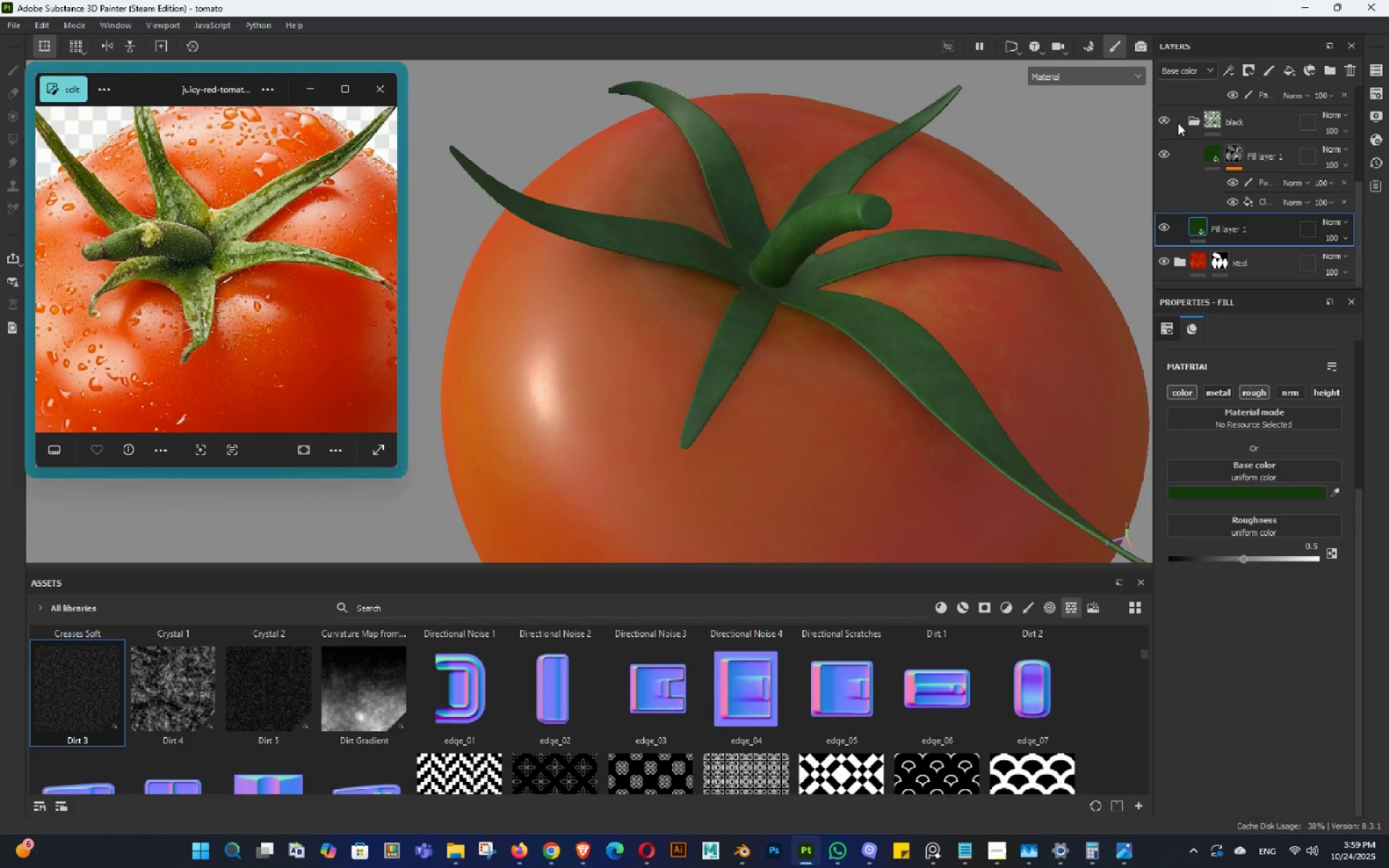 
left_click([1169, 115])
 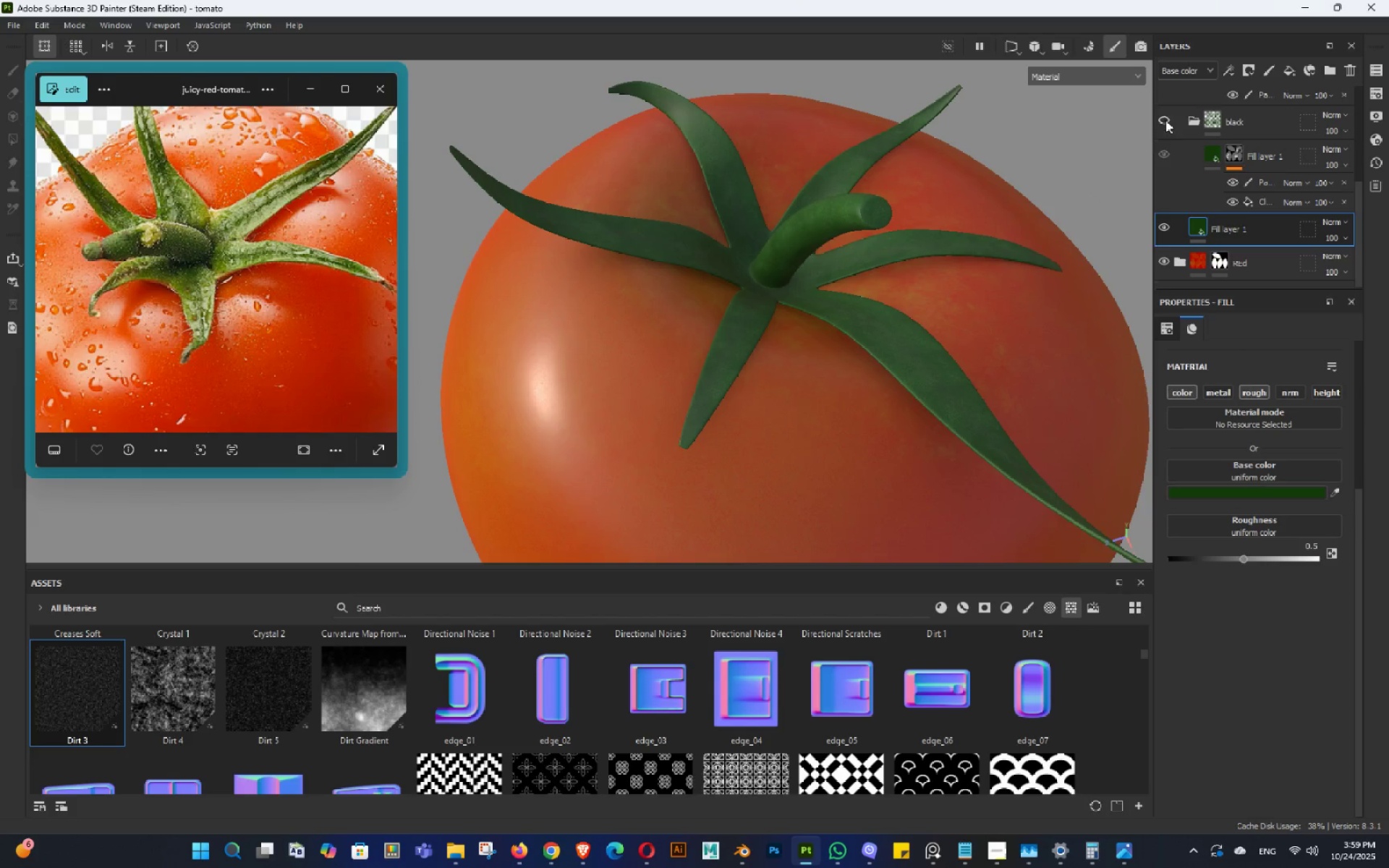 
hold_key(key=AltLeft, duration=0.73)
 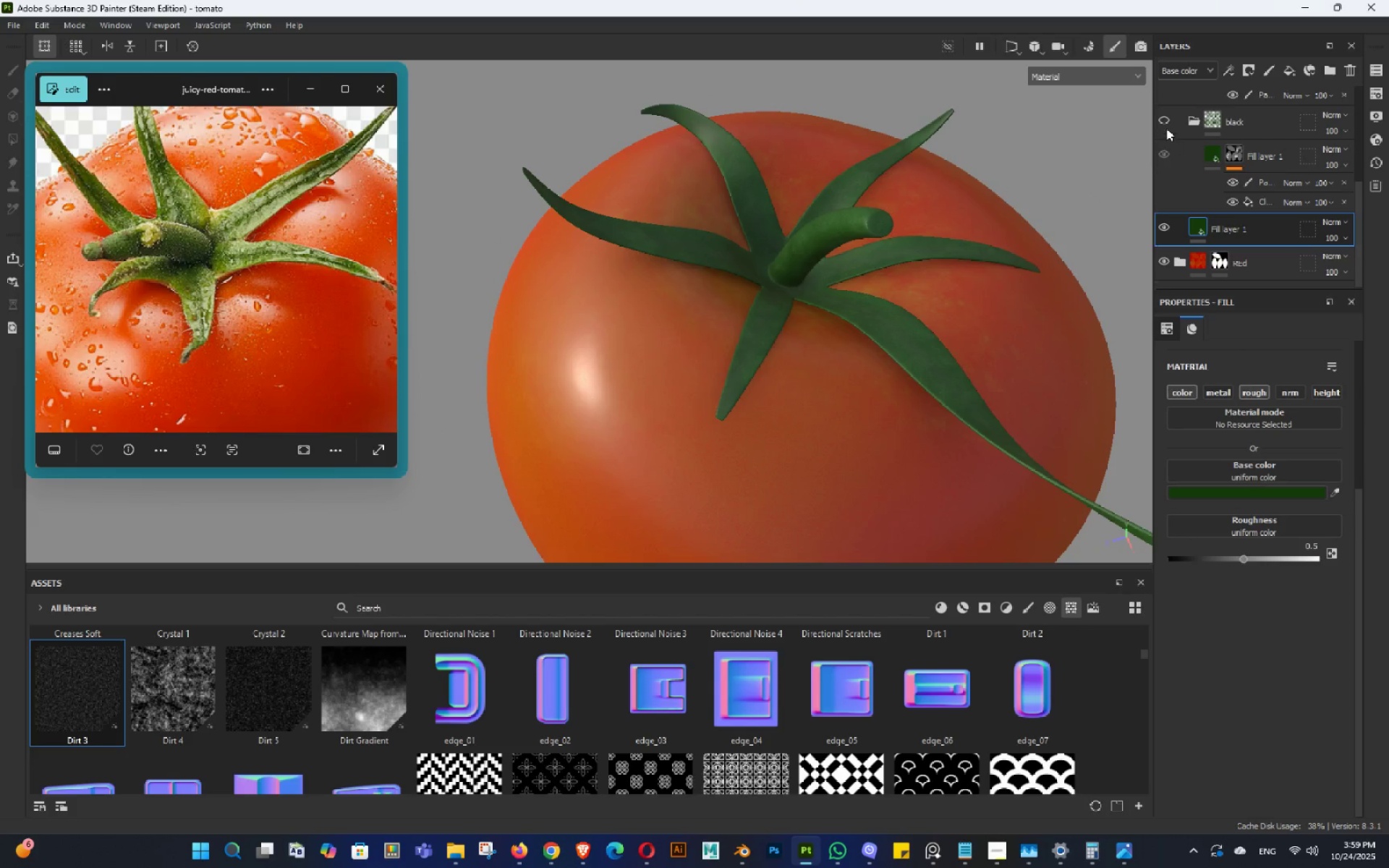 
hold_key(key=AltLeft, duration=1.52)
left_click_drag(start_coordinate=[956, 282], to_coordinate=[836, 309])
 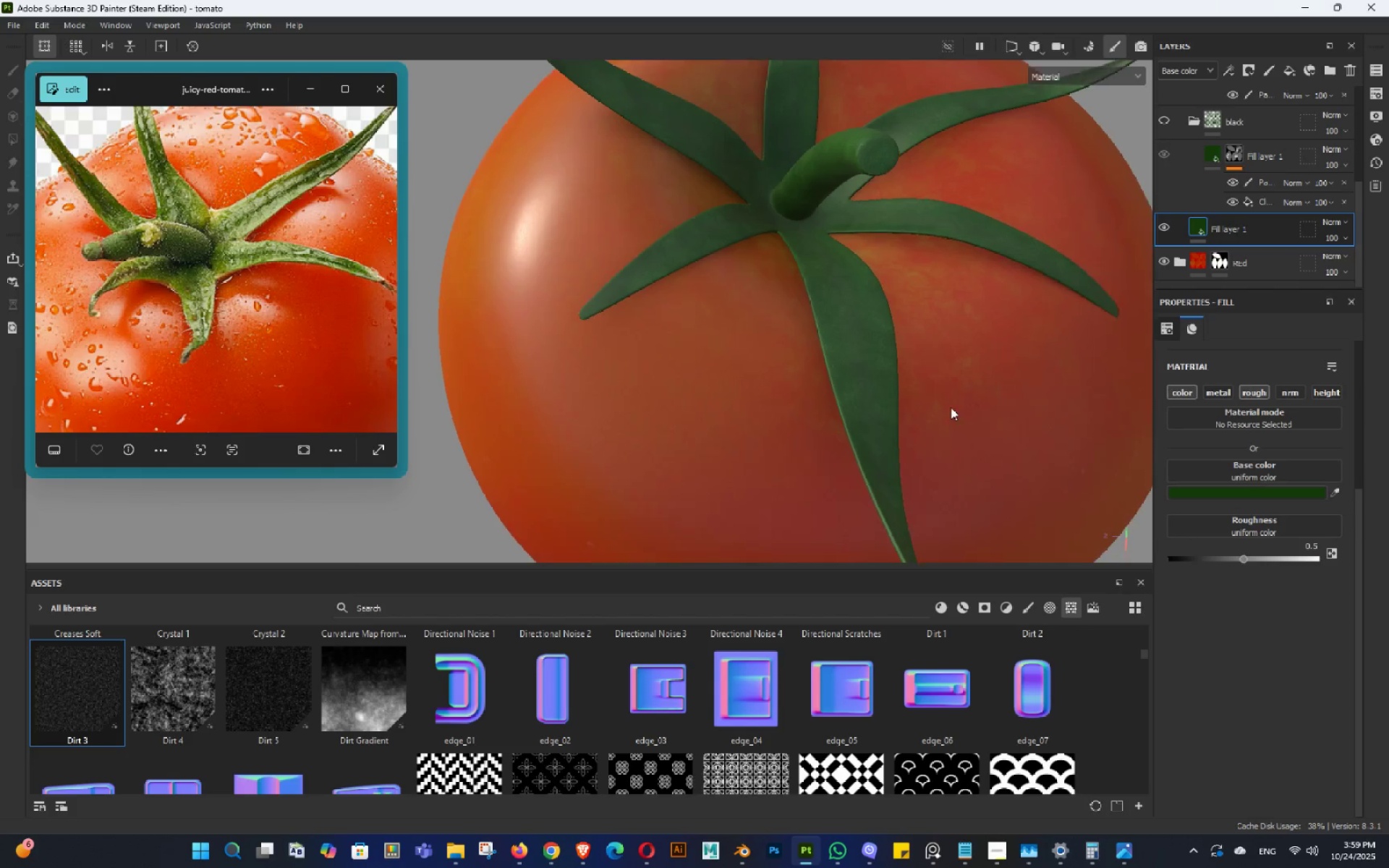 
left_click_drag(start_coordinate=[901, 312], to_coordinate=[880, 307])
 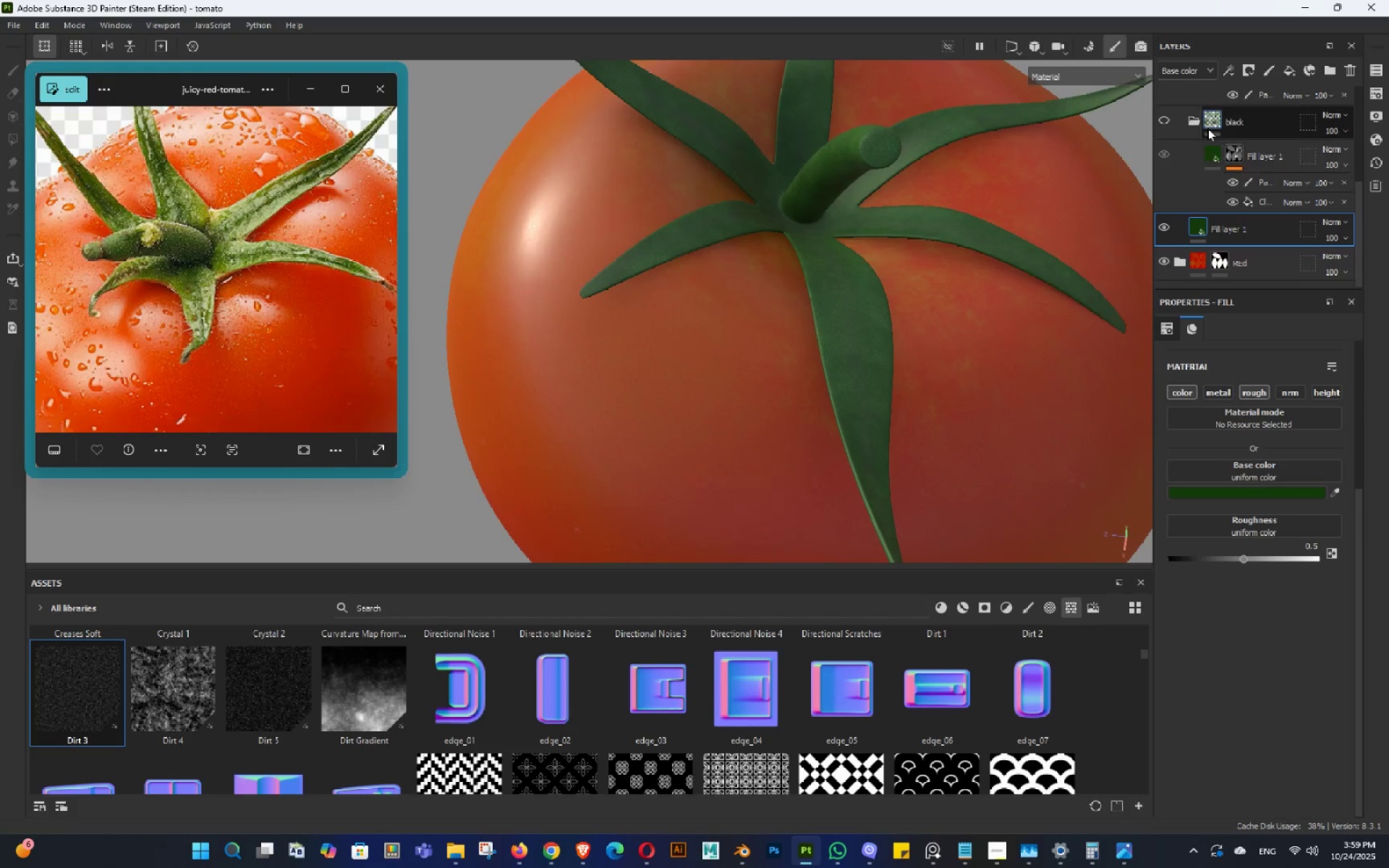 
left_click([1192, 124])
 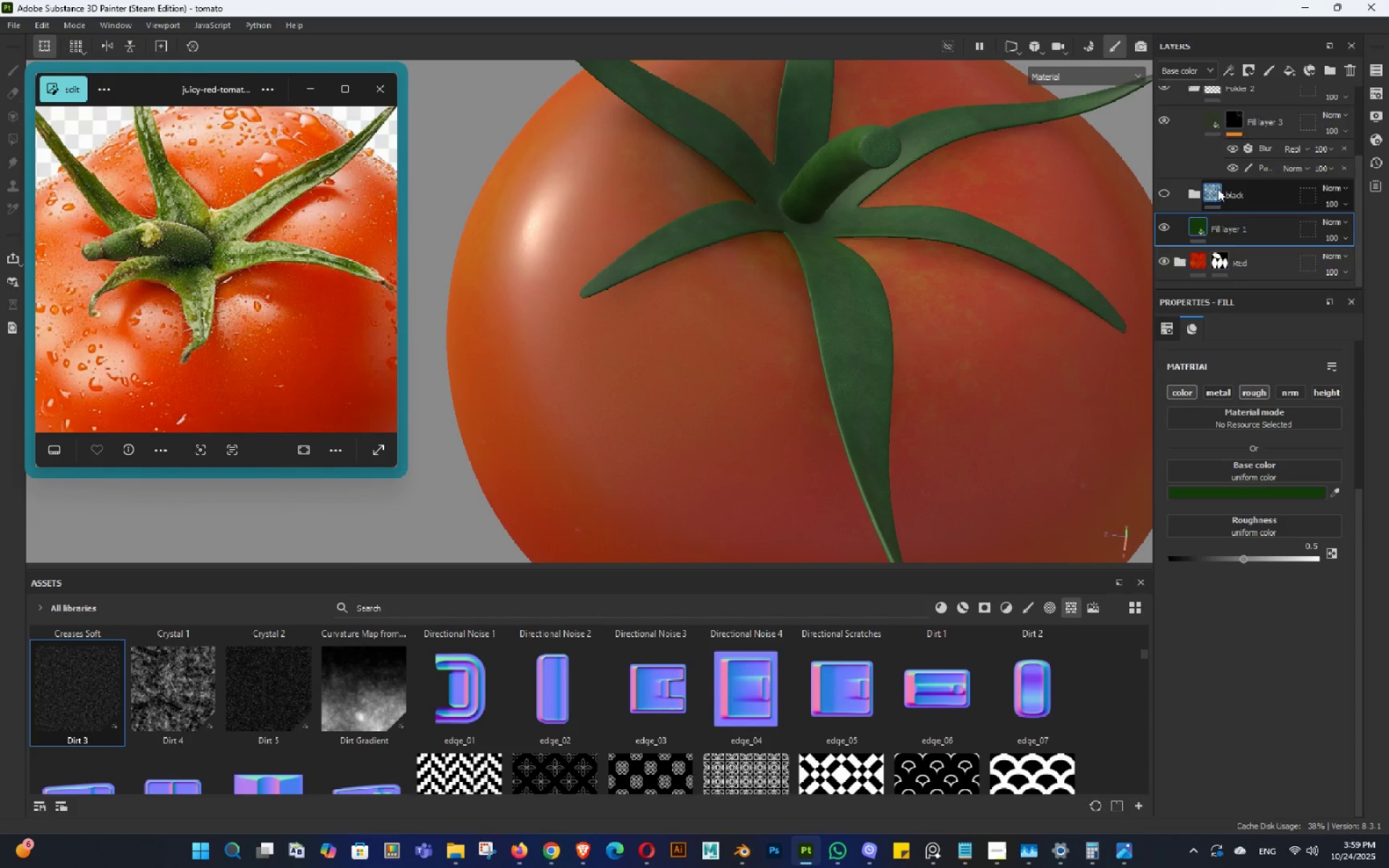 
scroll: coordinate [1218, 189], scroll_direction: up, amount: 2.0
 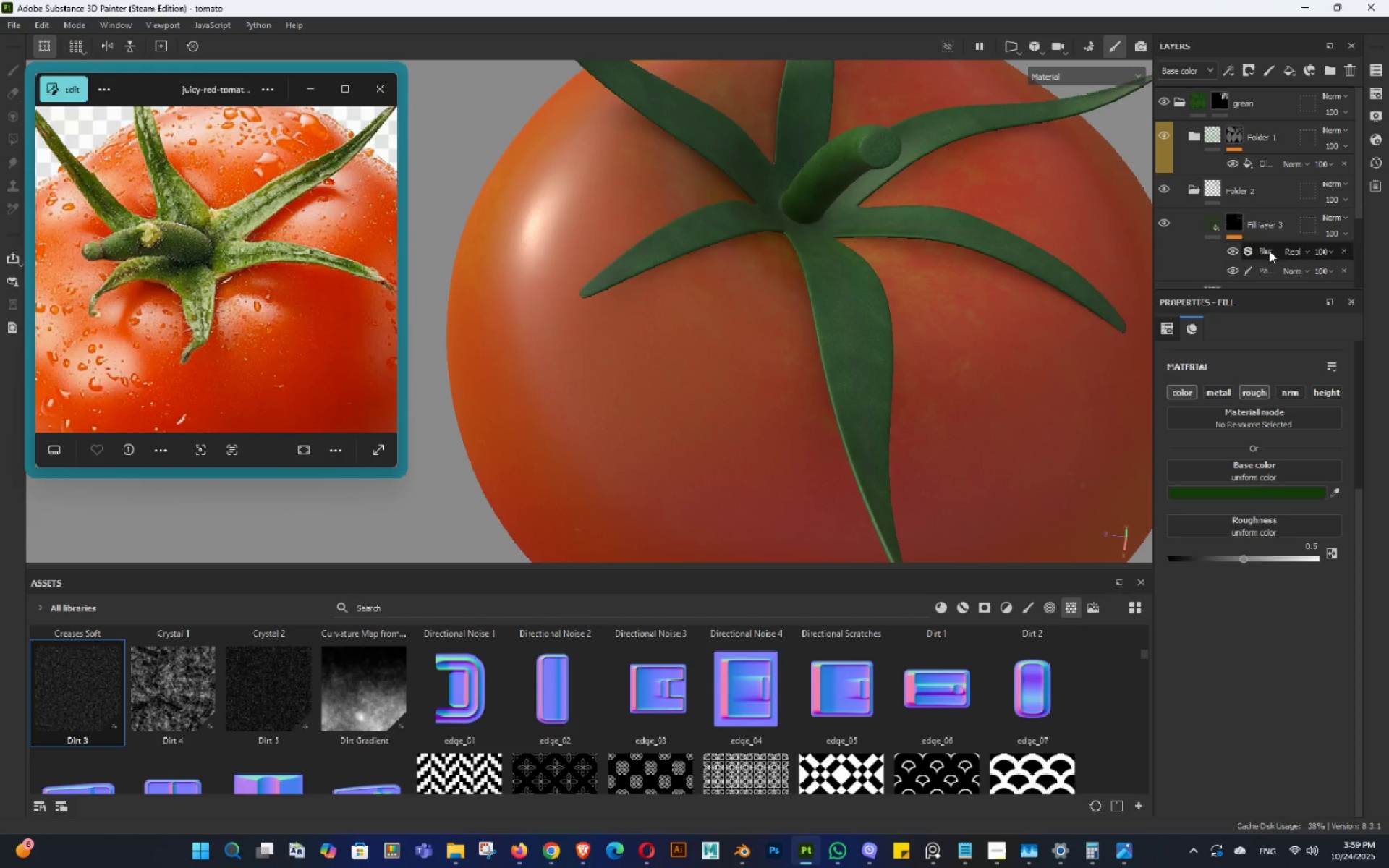 
left_click([1167, 190])
 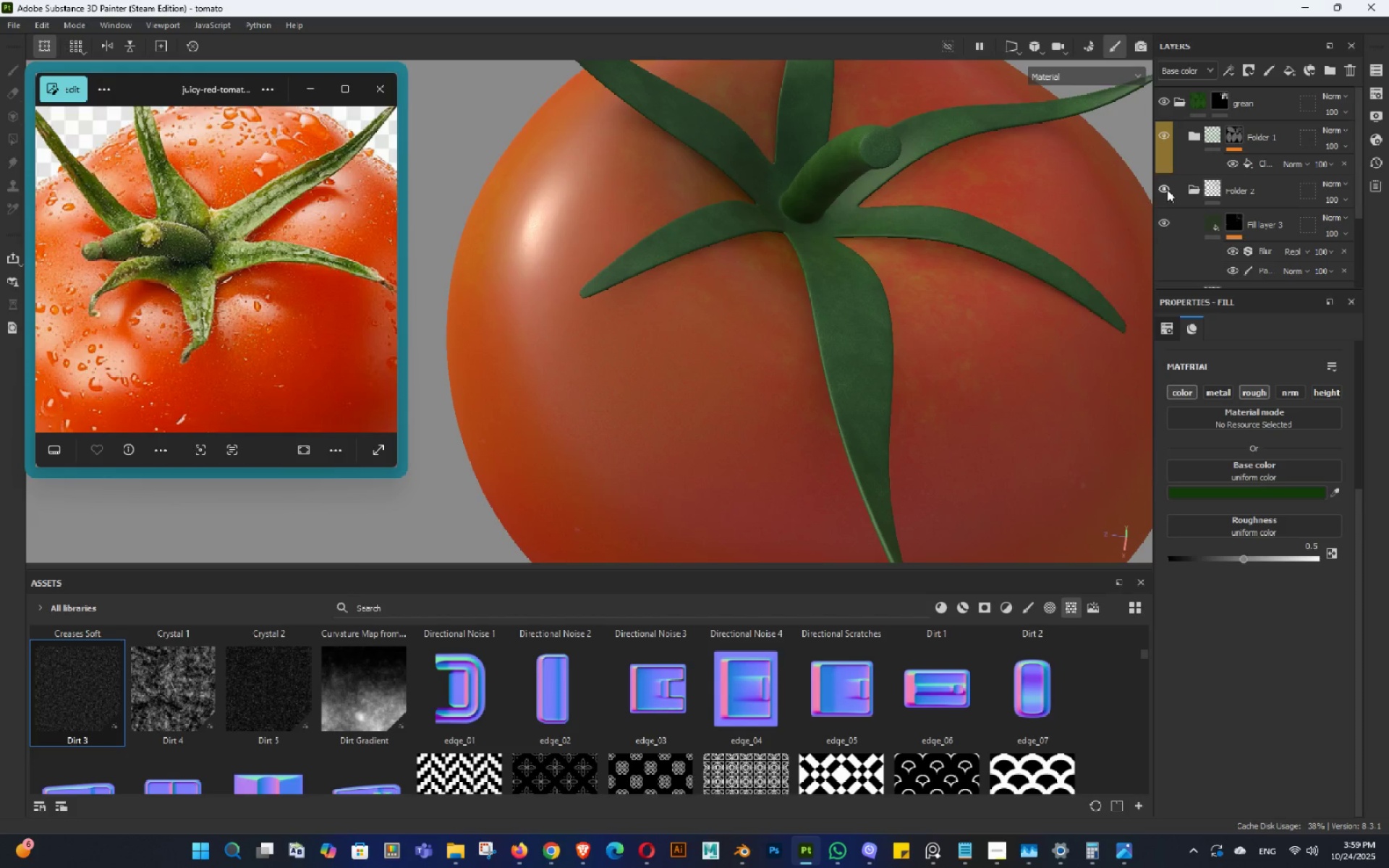 
left_click([1167, 190])
 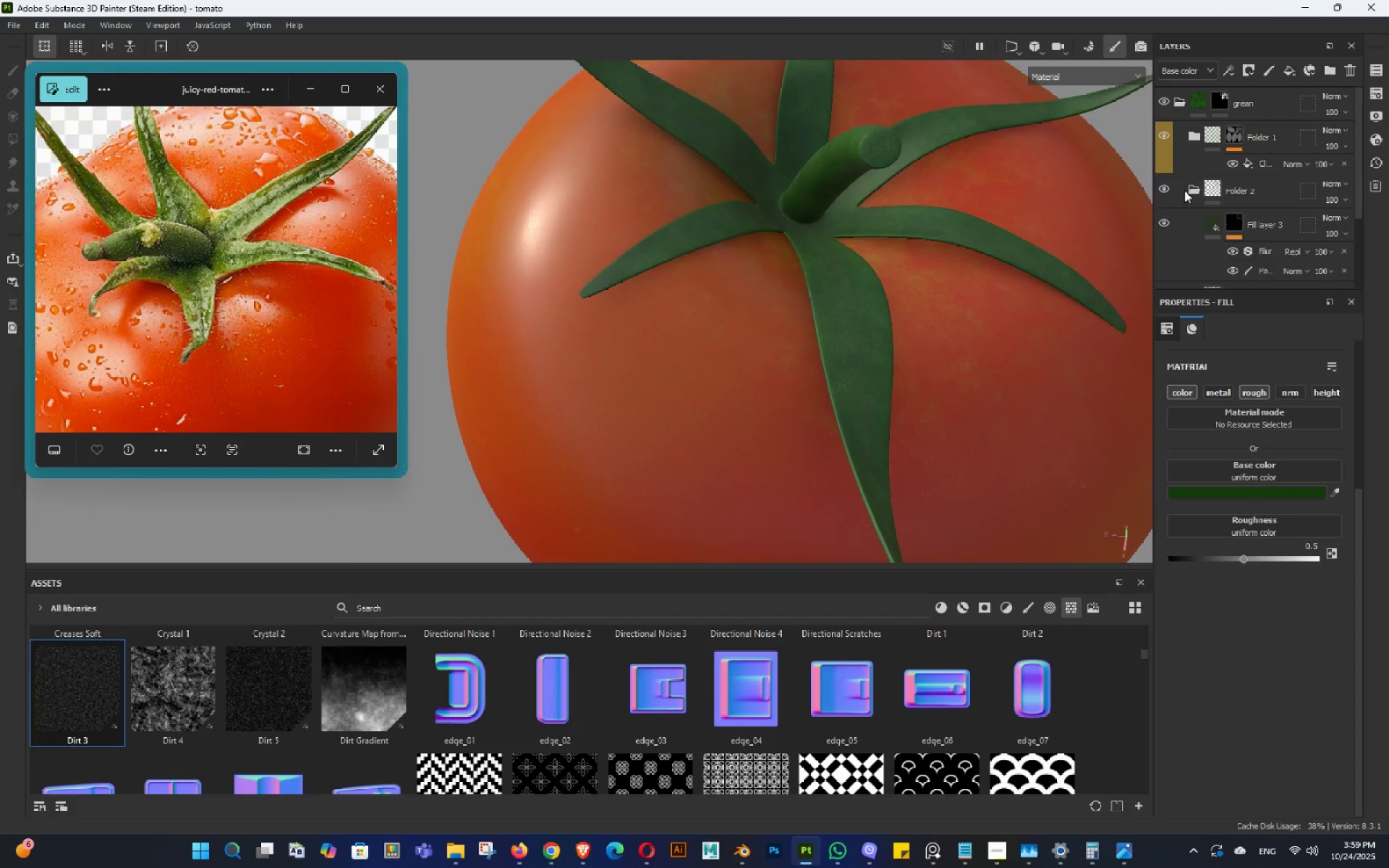 
scroll: coordinate [1185, 191], scroll_direction: down, amount: 3.0
 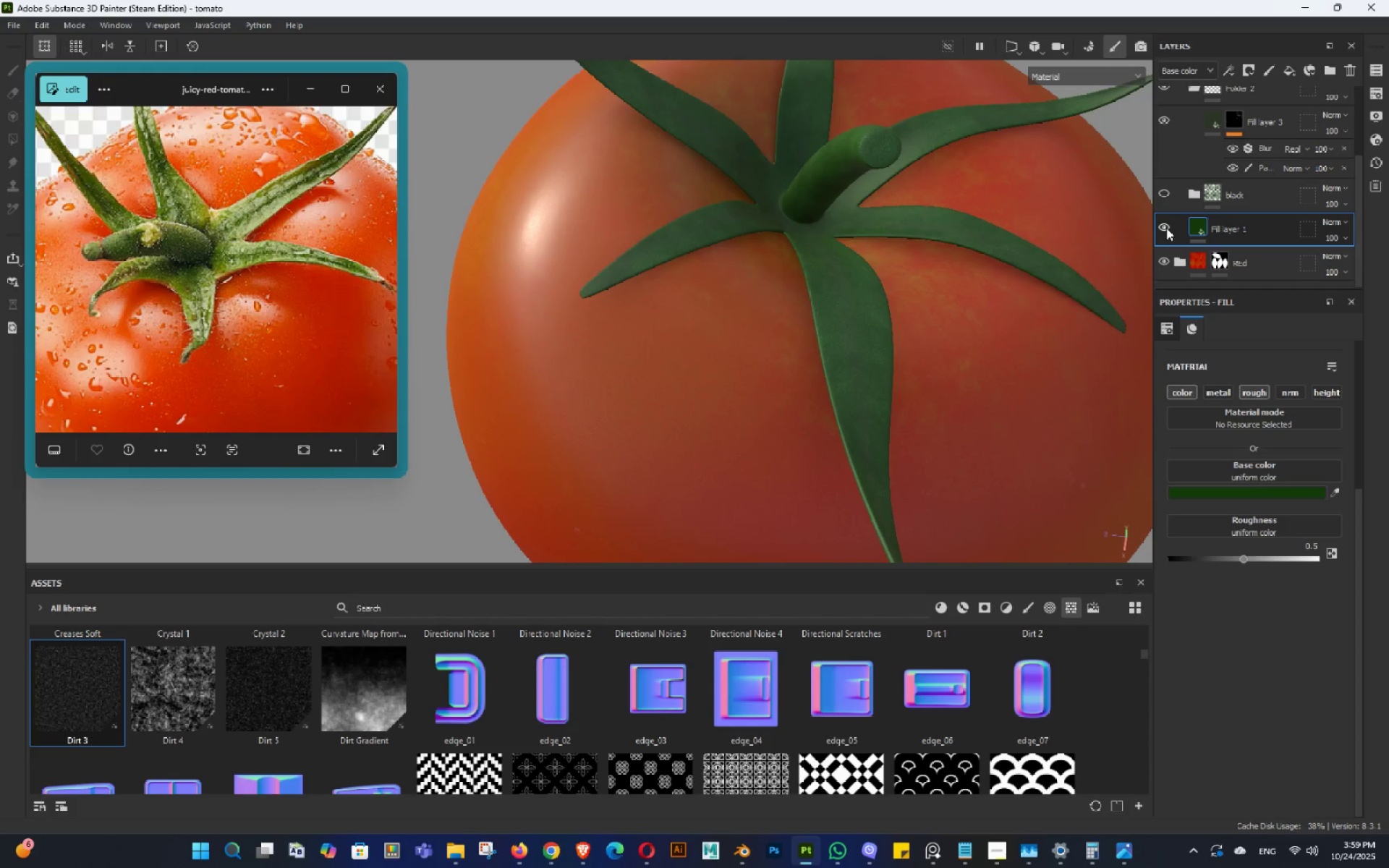 
left_click([1166, 228])
 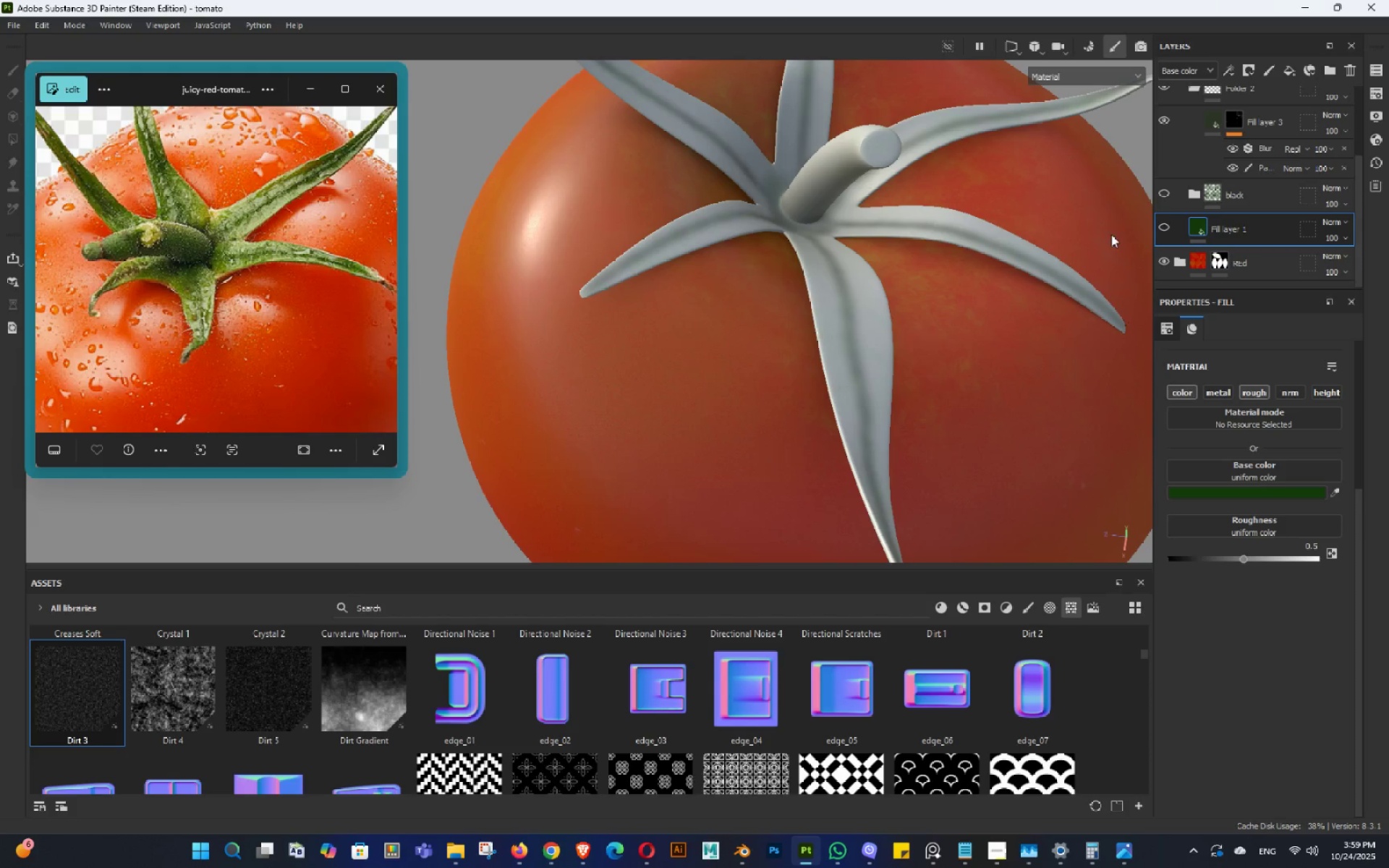 
hold_key(key=AltLeft, duration=1.39)
left_click_drag(start_coordinate=[884, 239], to_coordinate=[884, 253])
 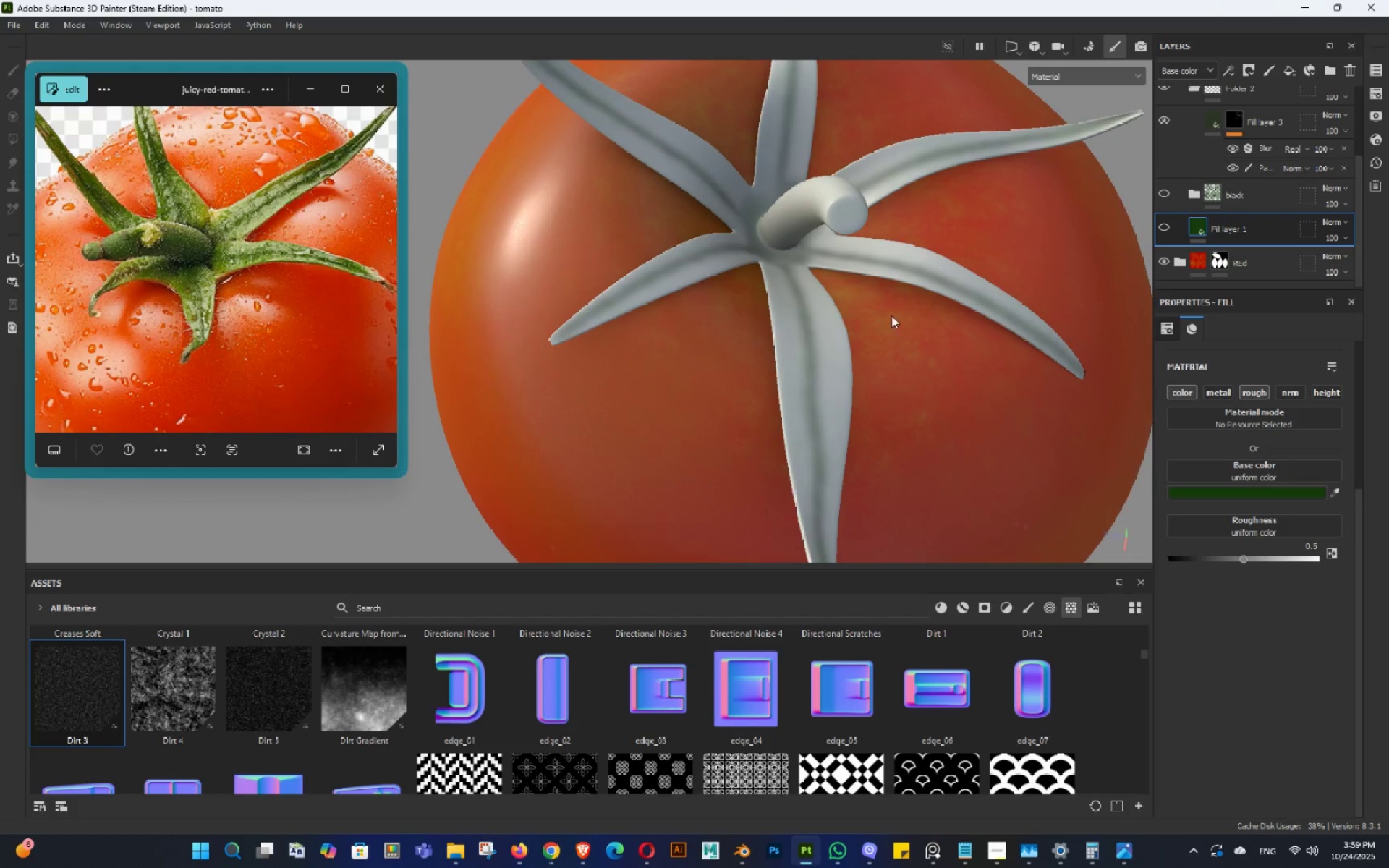 
left_click_drag(start_coordinate=[925, 302], to_coordinate=[867, 272])
 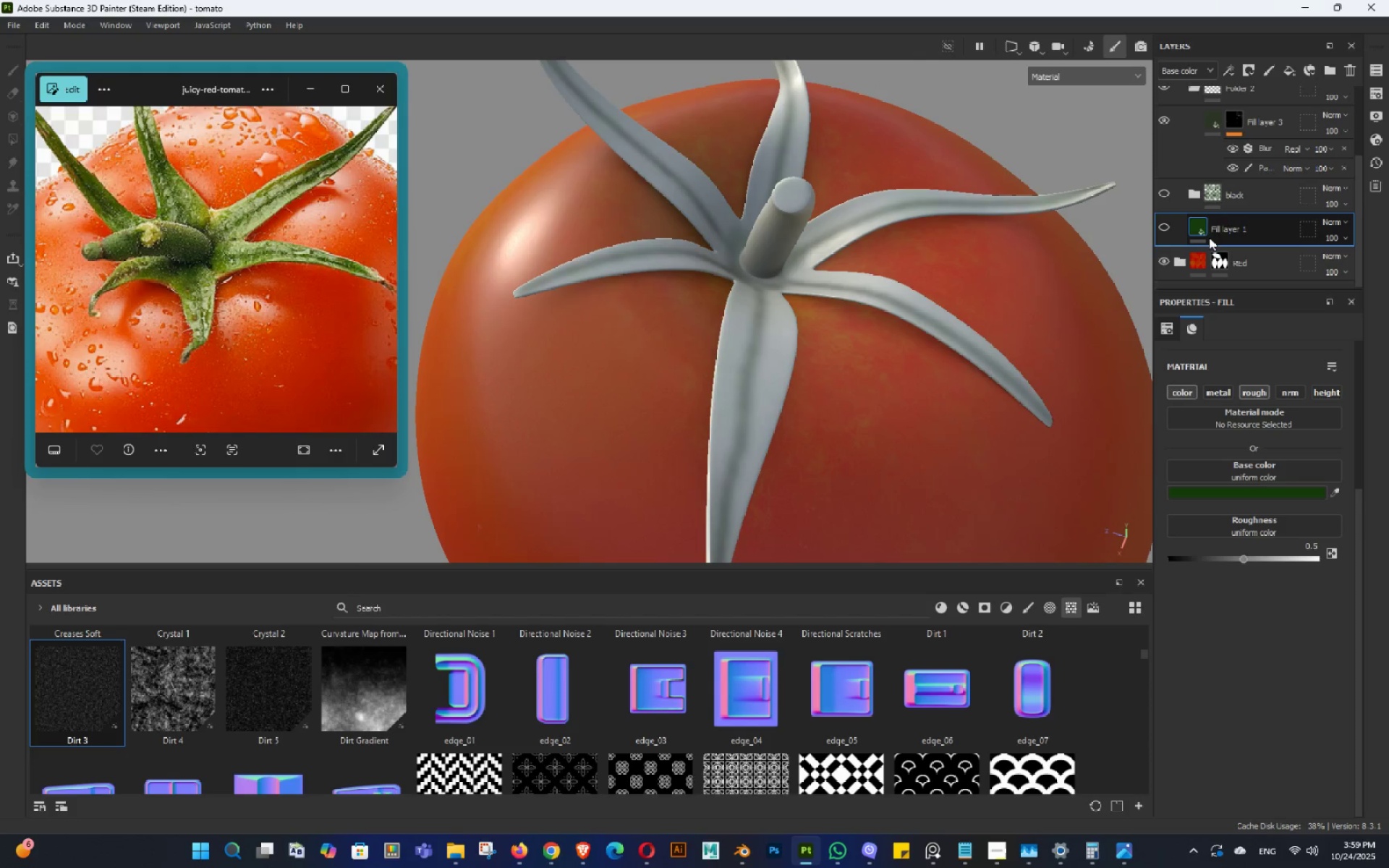 
scroll: coordinate [1220, 229], scroll_direction: up, amount: 1.0
 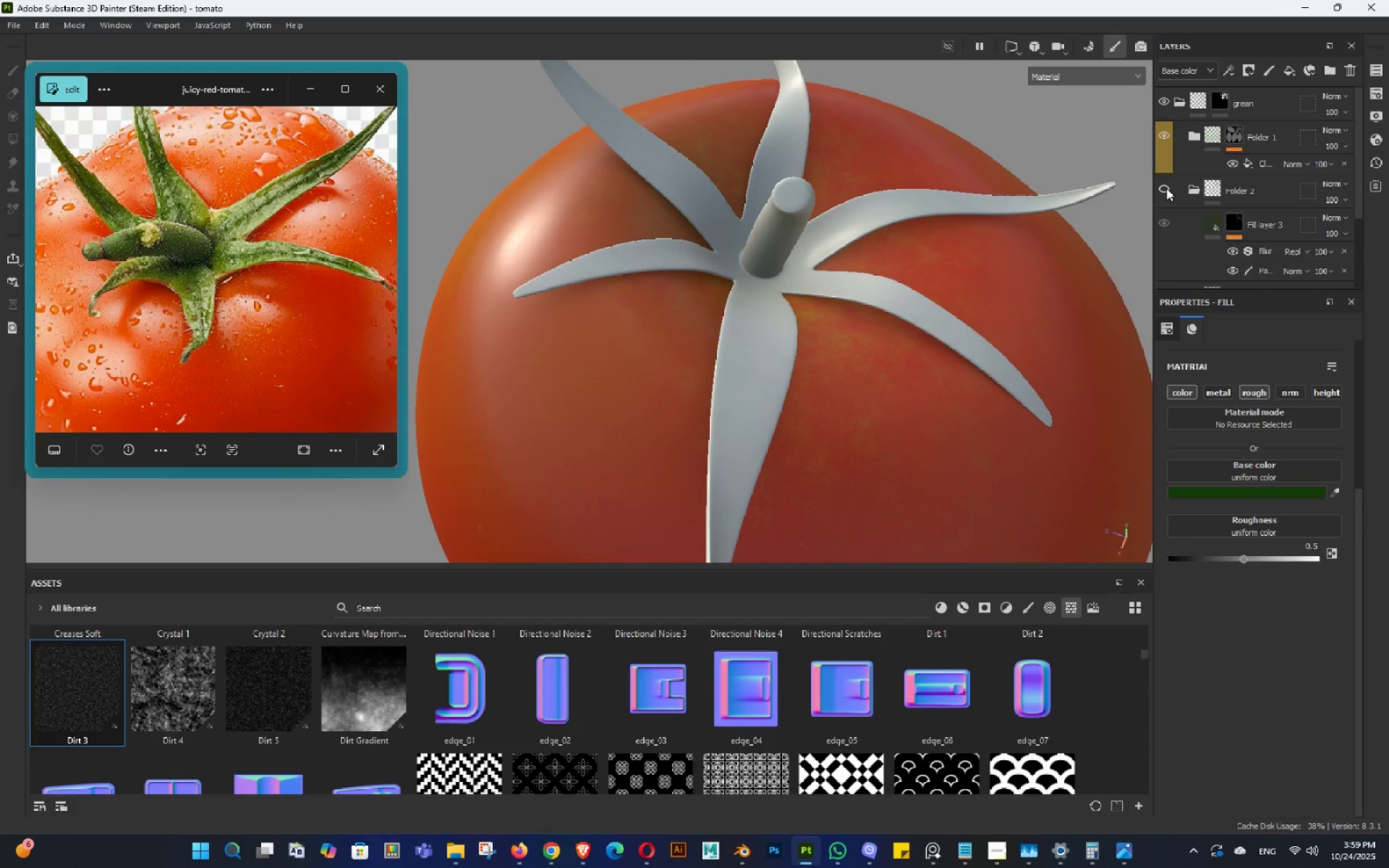 
double_click([1166, 188])
 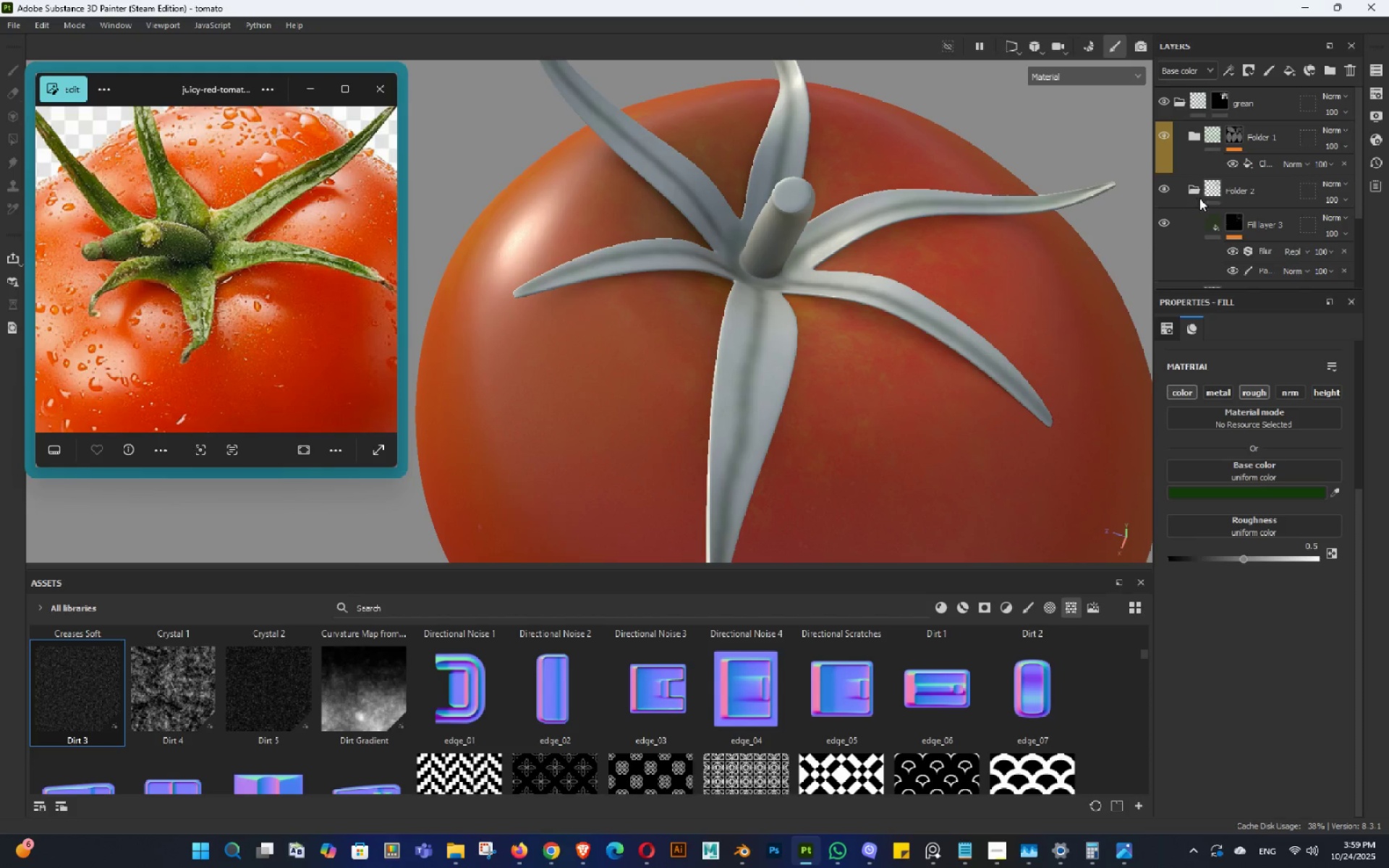 
scroll: coordinate [1199, 198], scroll_direction: down, amount: 1.0
 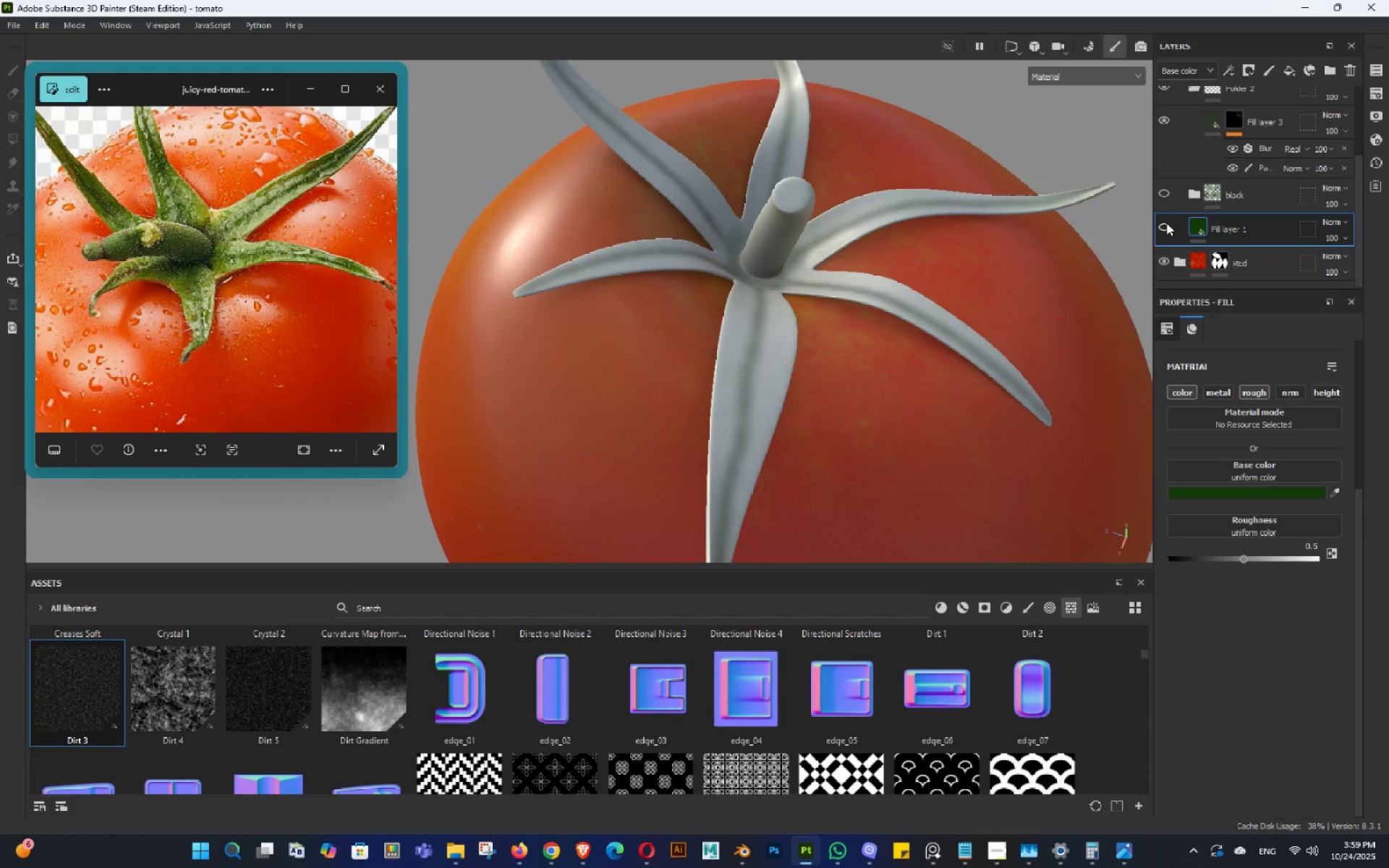 
left_click([1166, 223])
 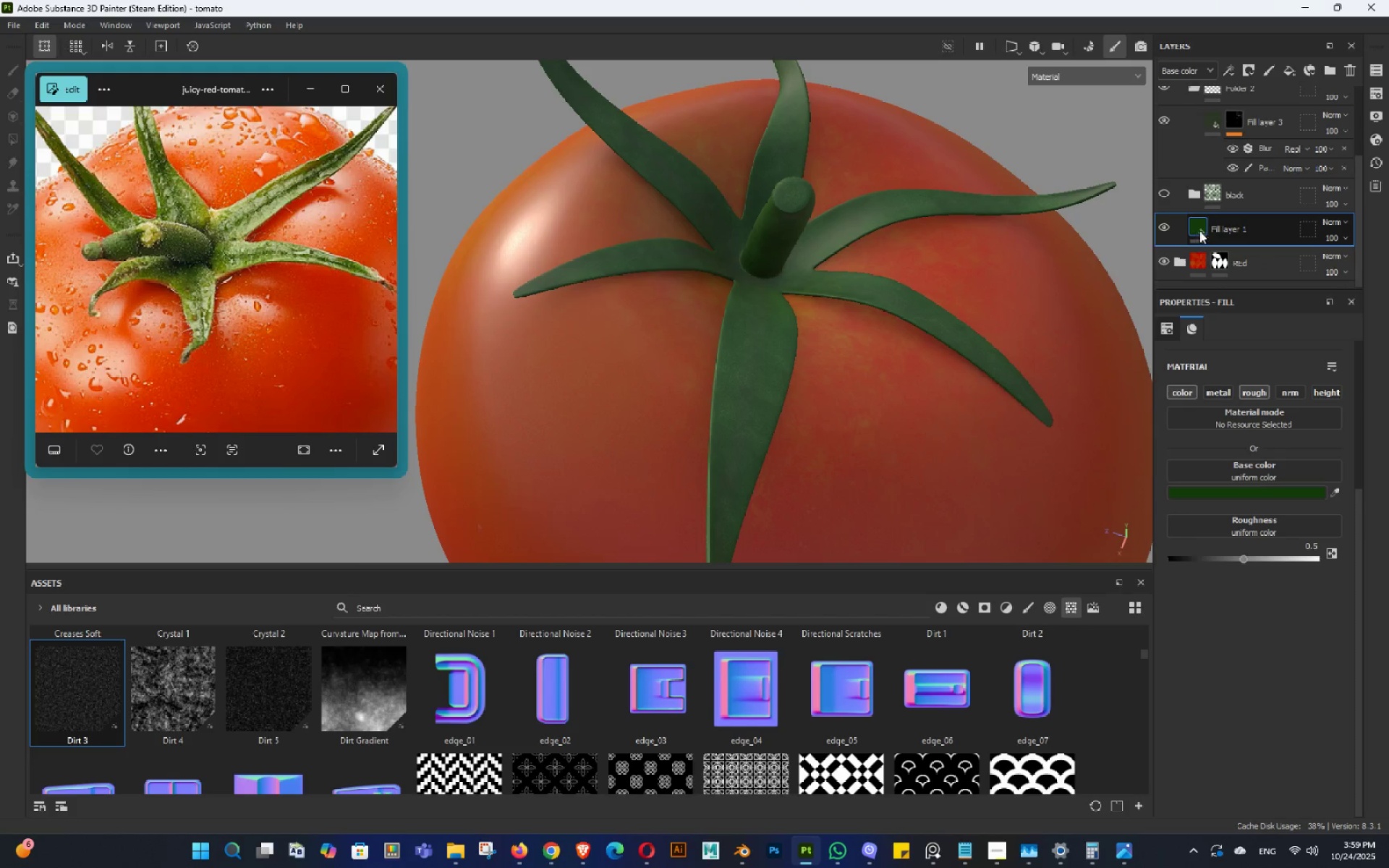 
left_click([1199, 231])
 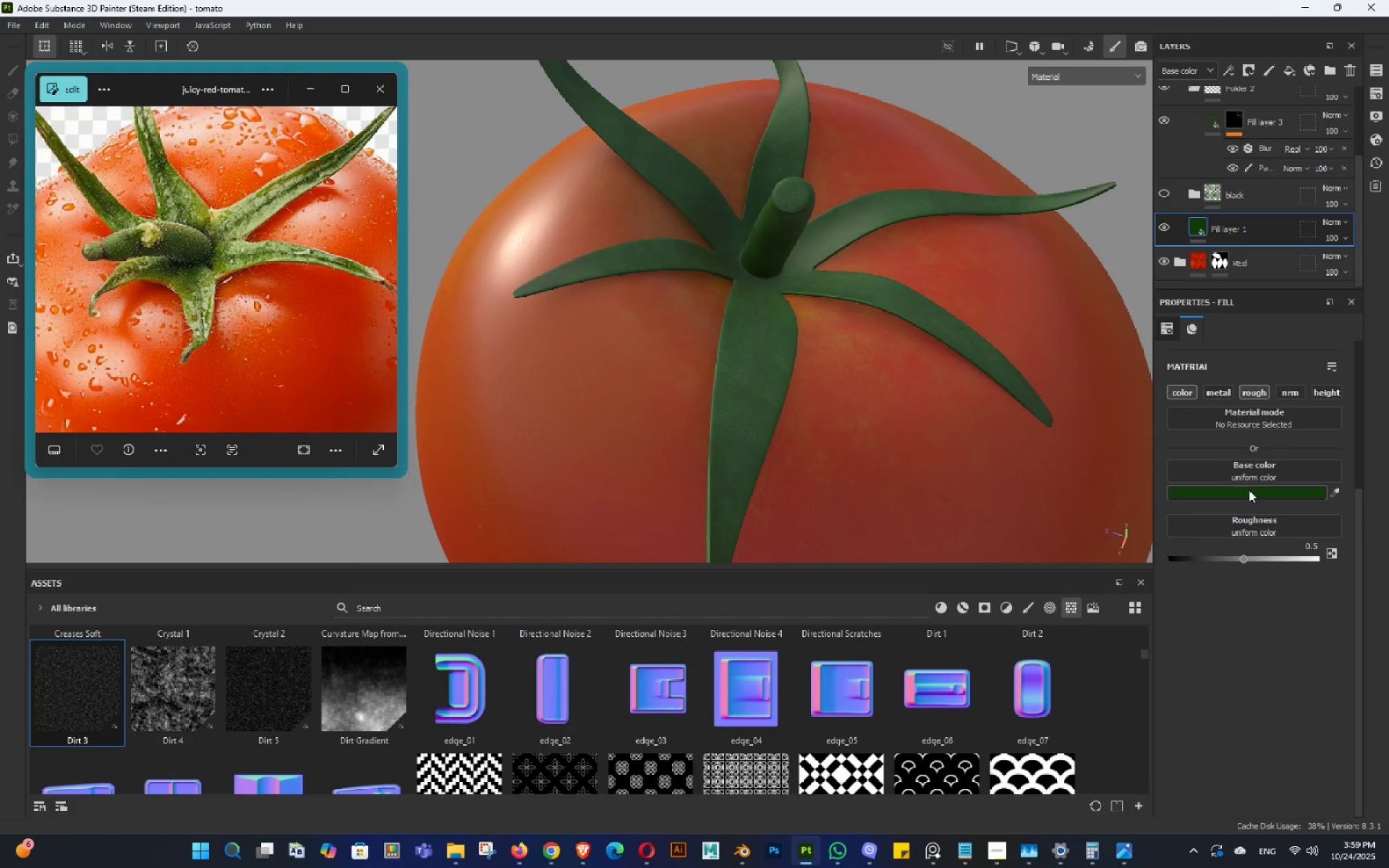 
left_click([1249, 487])
 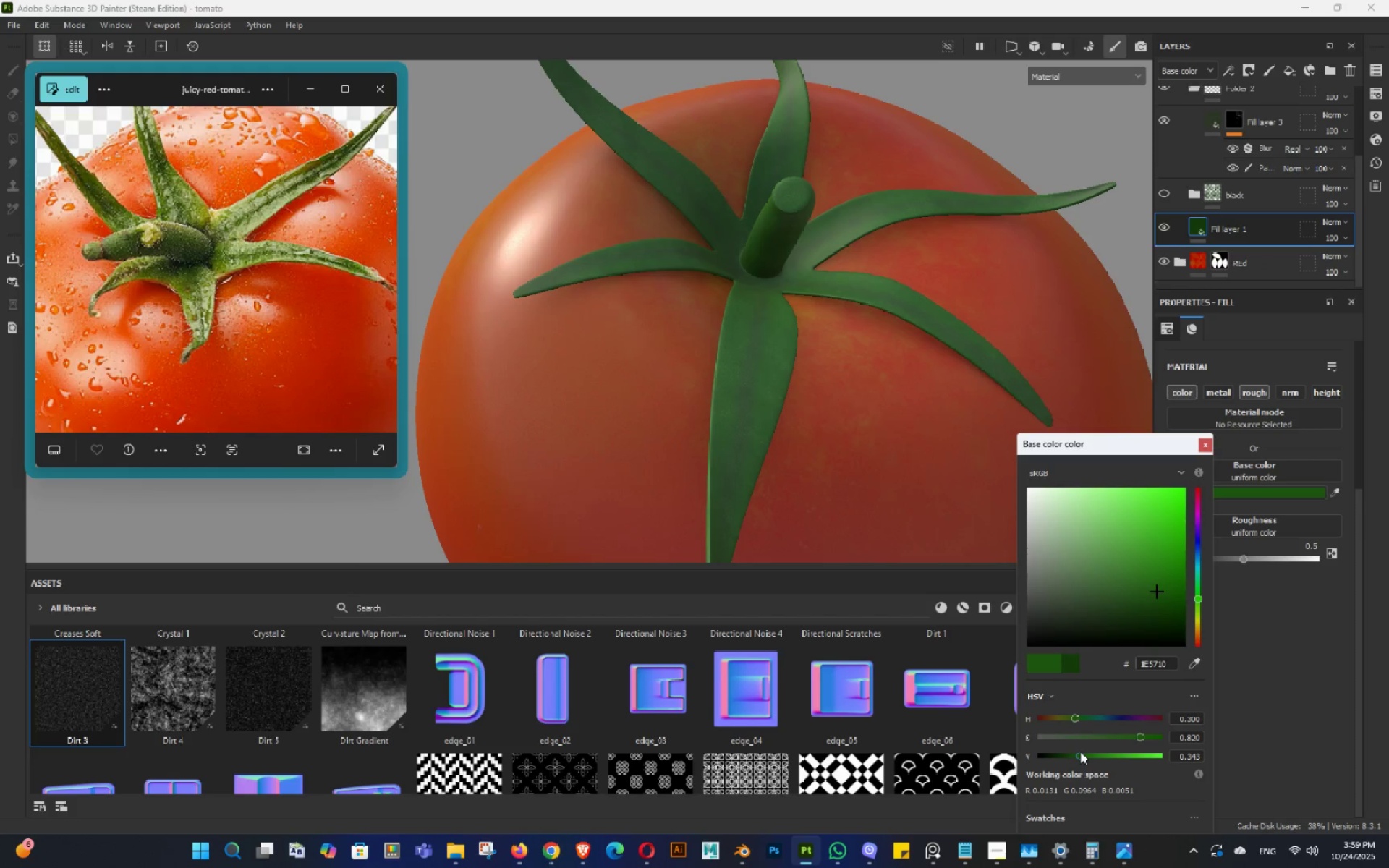 
hold_key(key=AltLeft, duration=0.66)
 